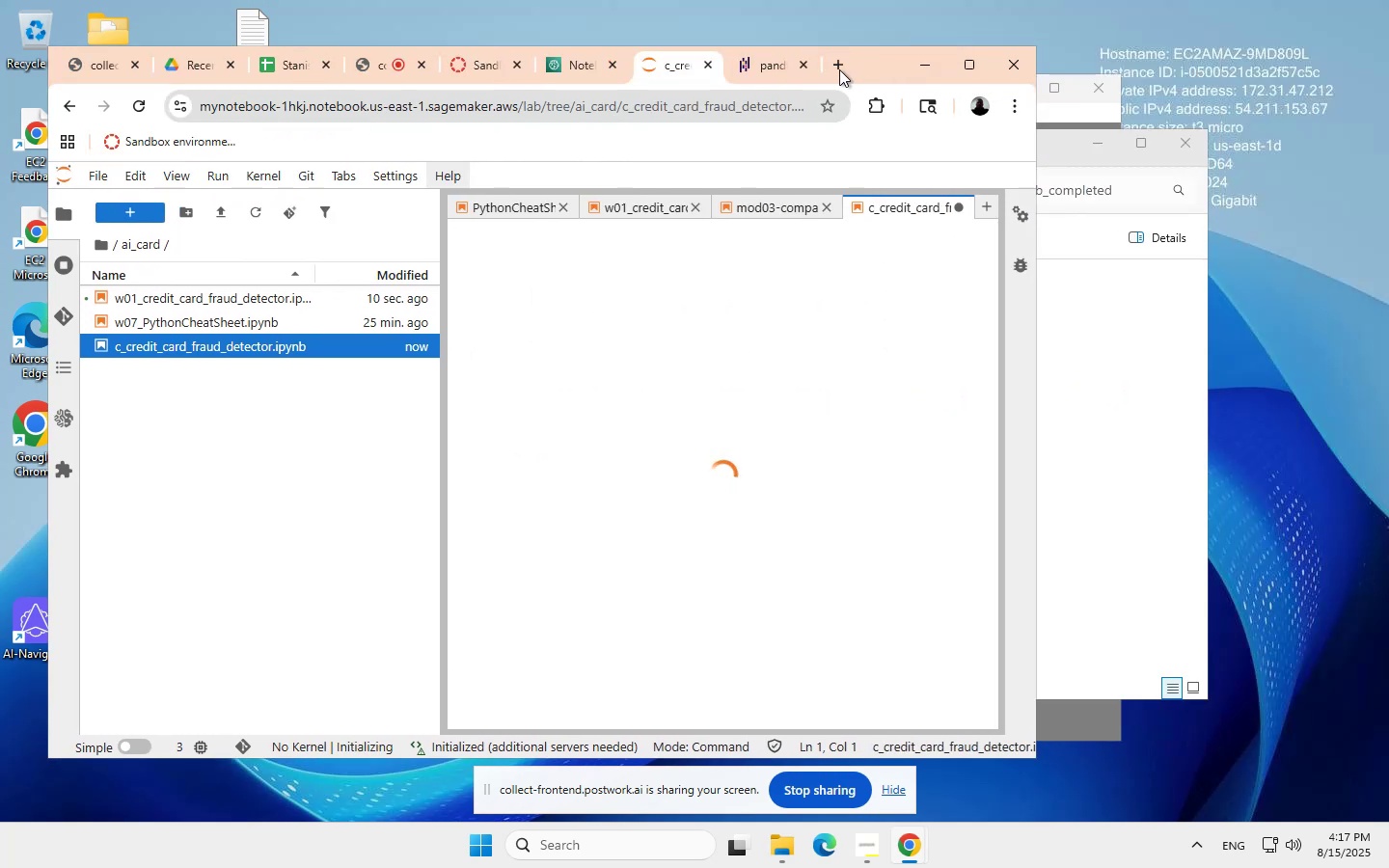 
left_click_drag(start_coordinate=[878, 58], to_coordinate=[1066, 49])
 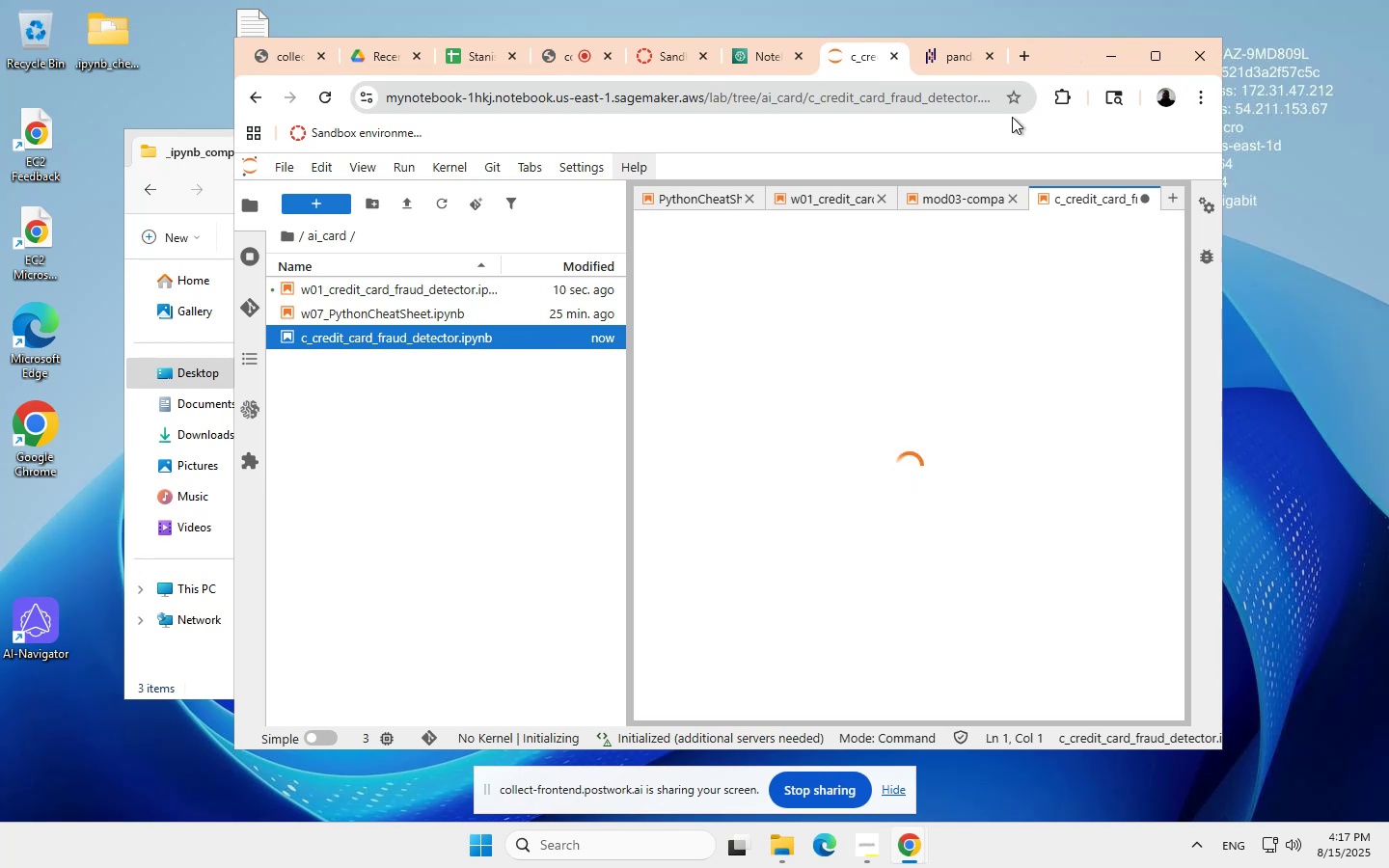 
scroll: coordinate [878, 58], scroll_direction: none, amount: 0.0
 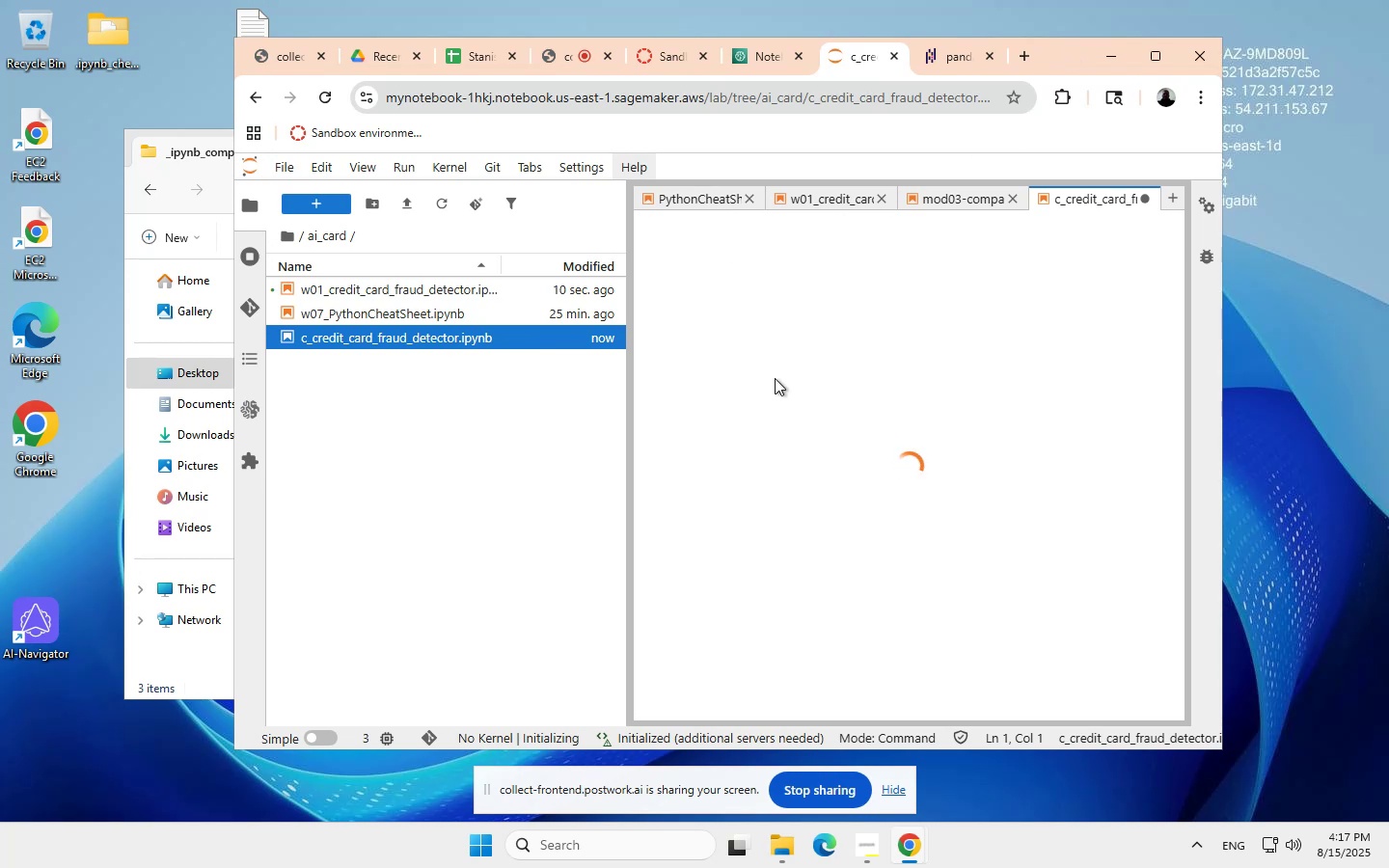 
wait(7.58)
 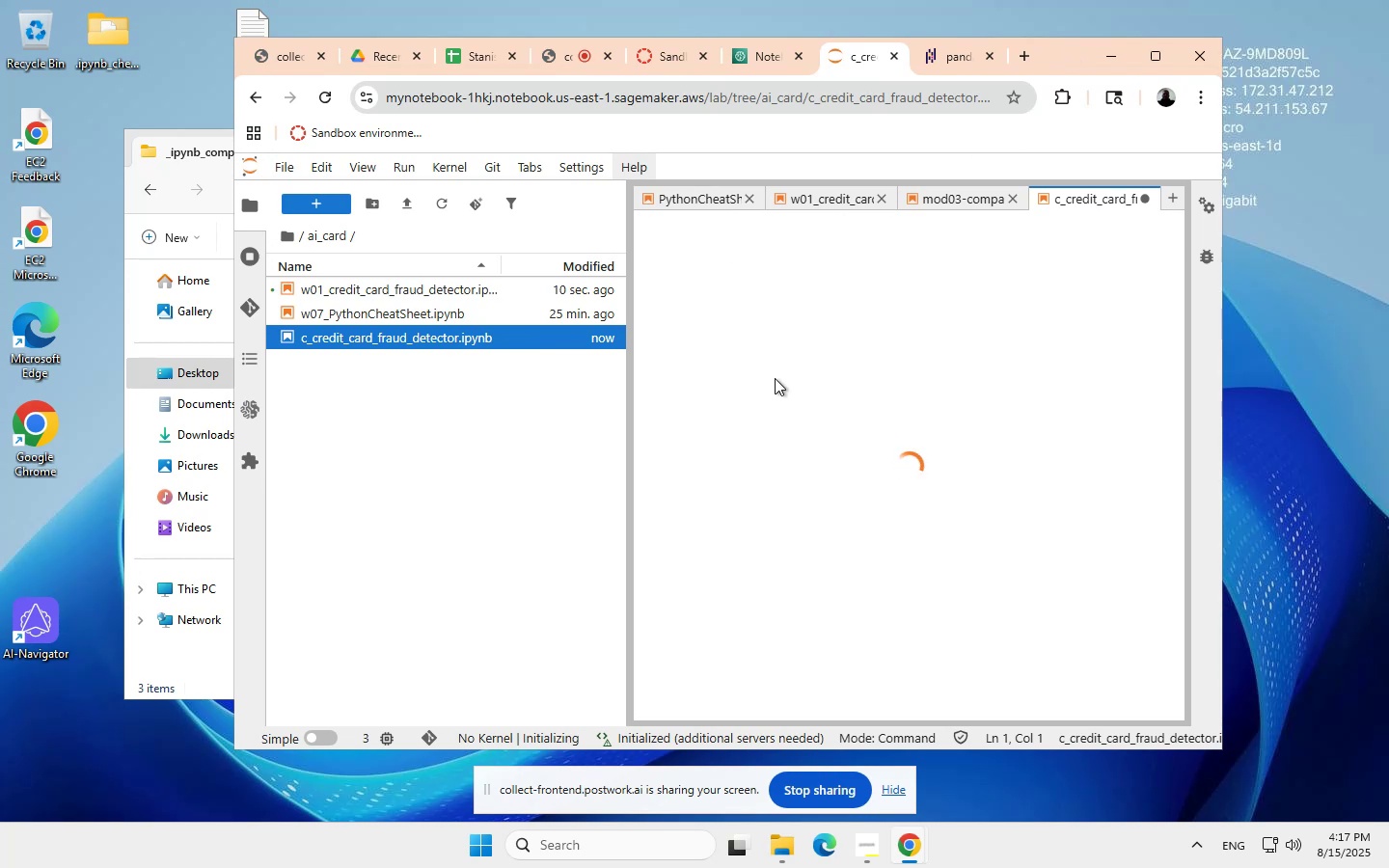 
mouse_move([836, 342])
 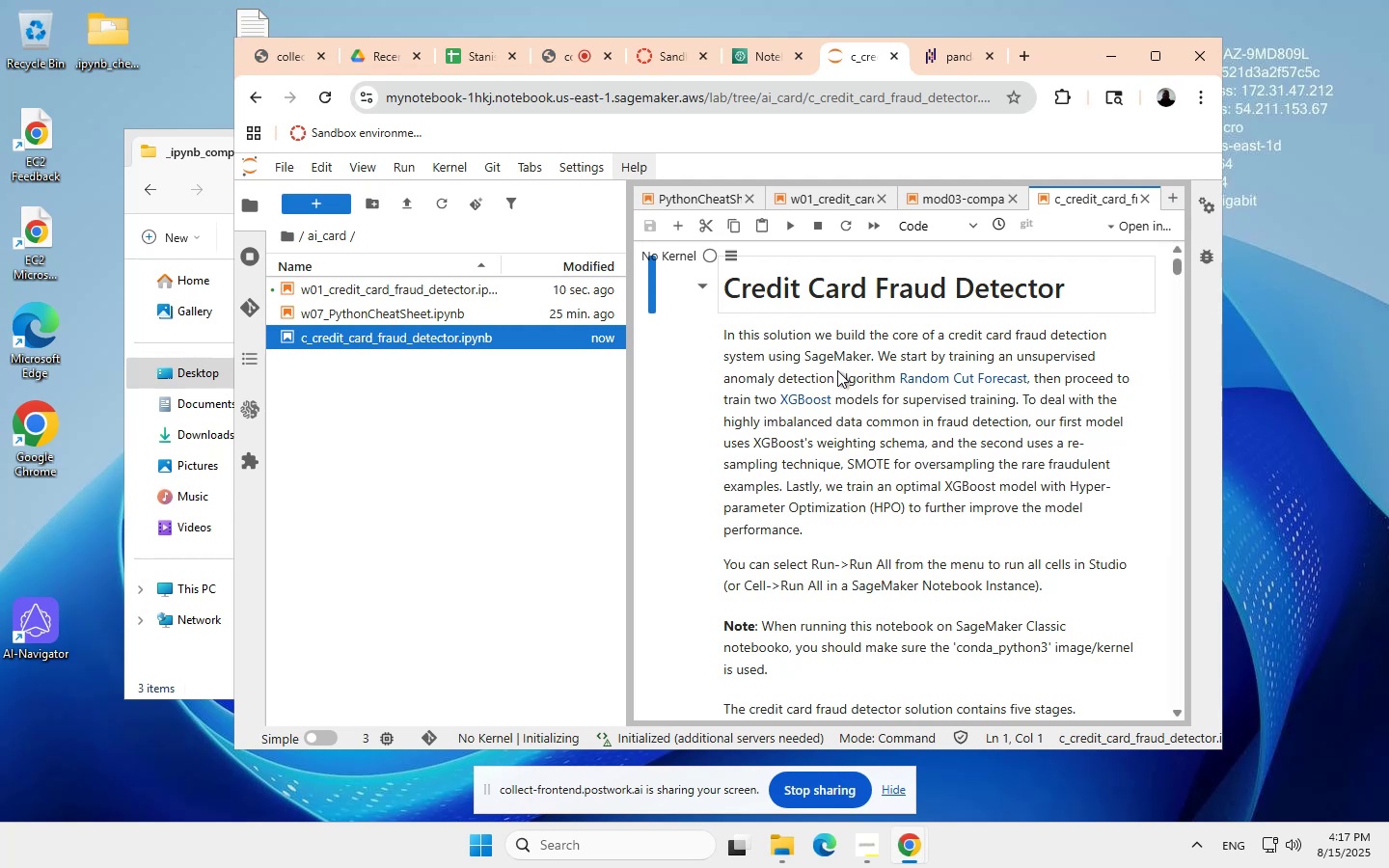 
scroll: coordinate [840, 371], scroll_direction: down, amount: 6.0
 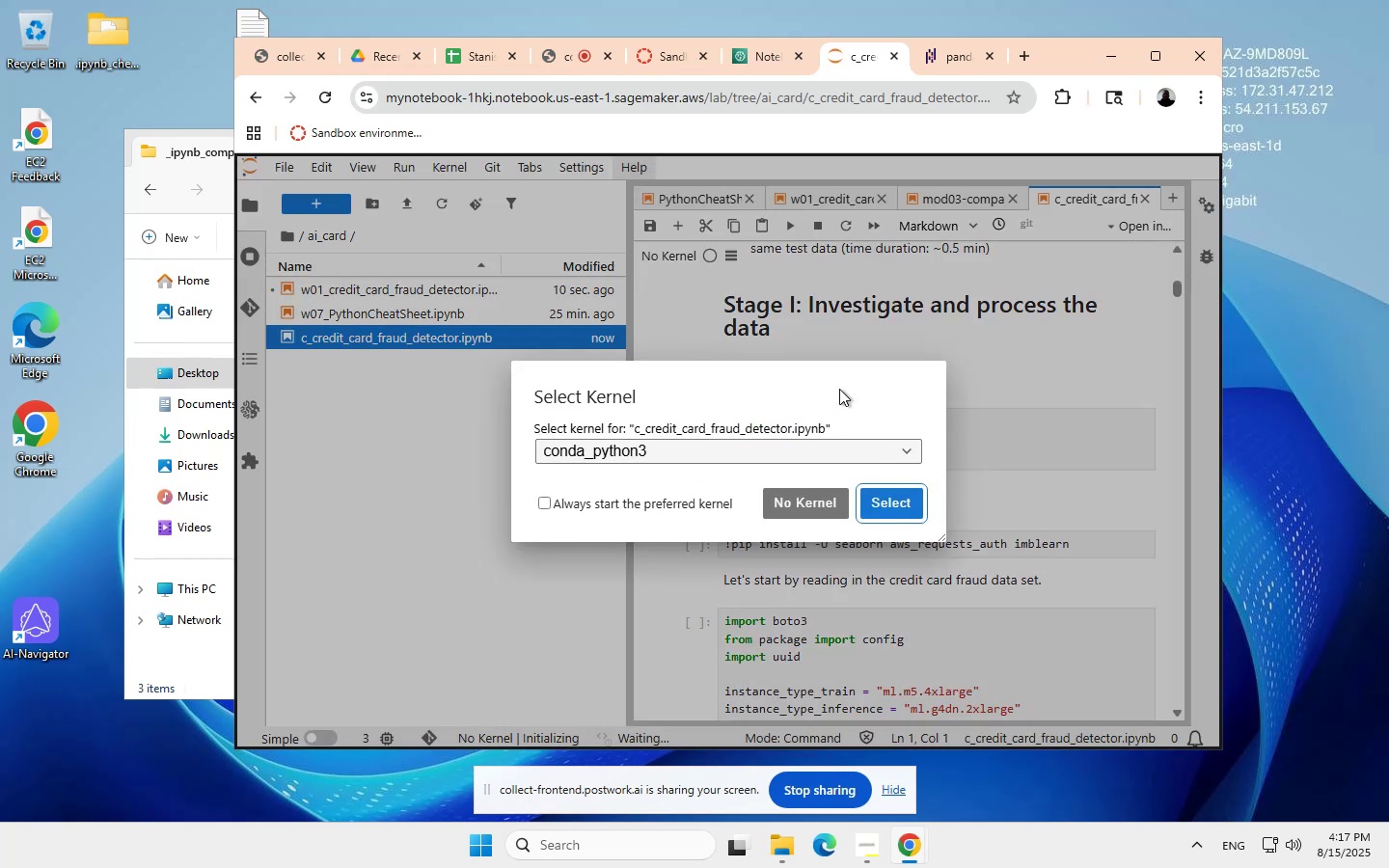 
wait(5.38)
 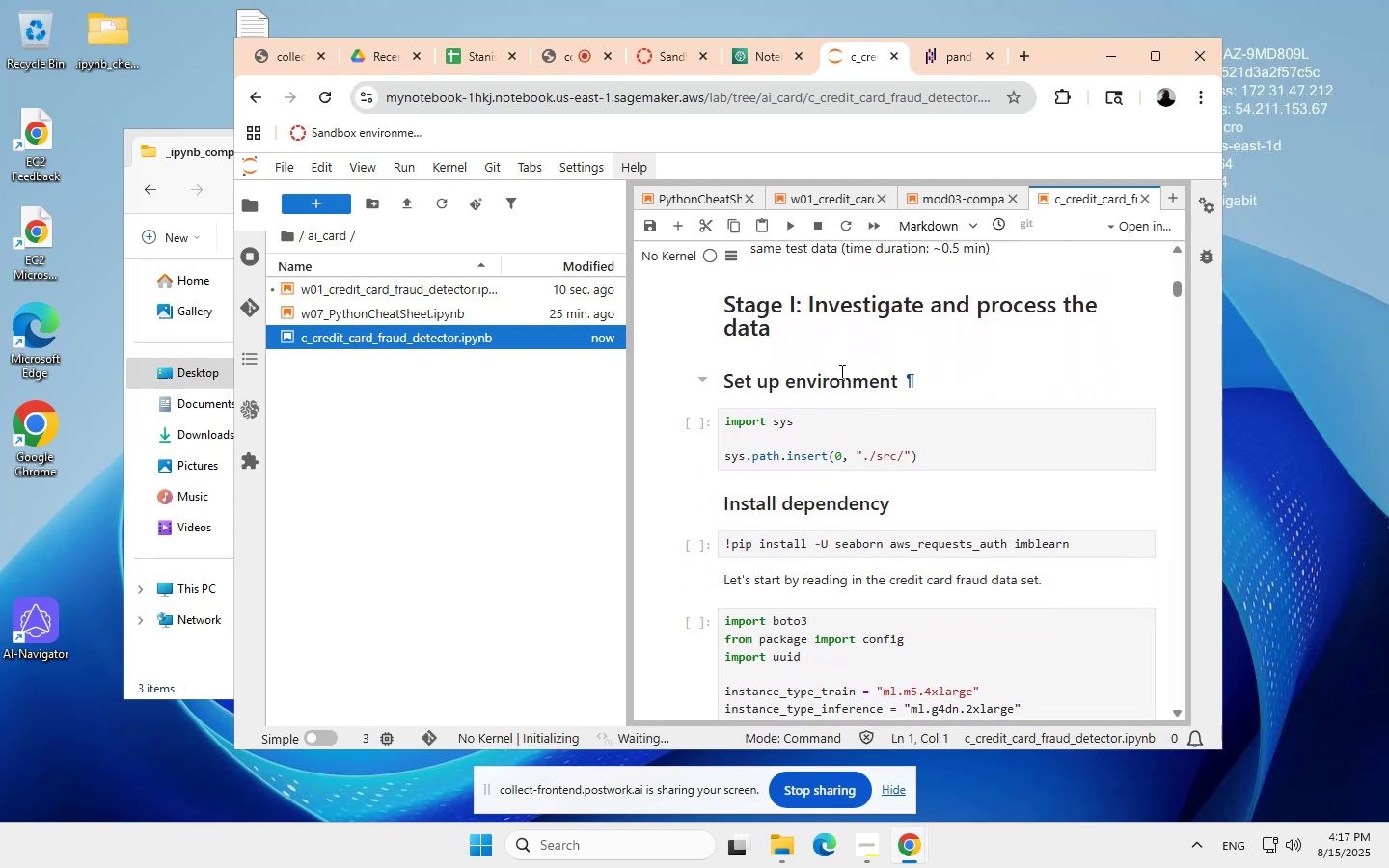 
left_click([885, 501])
 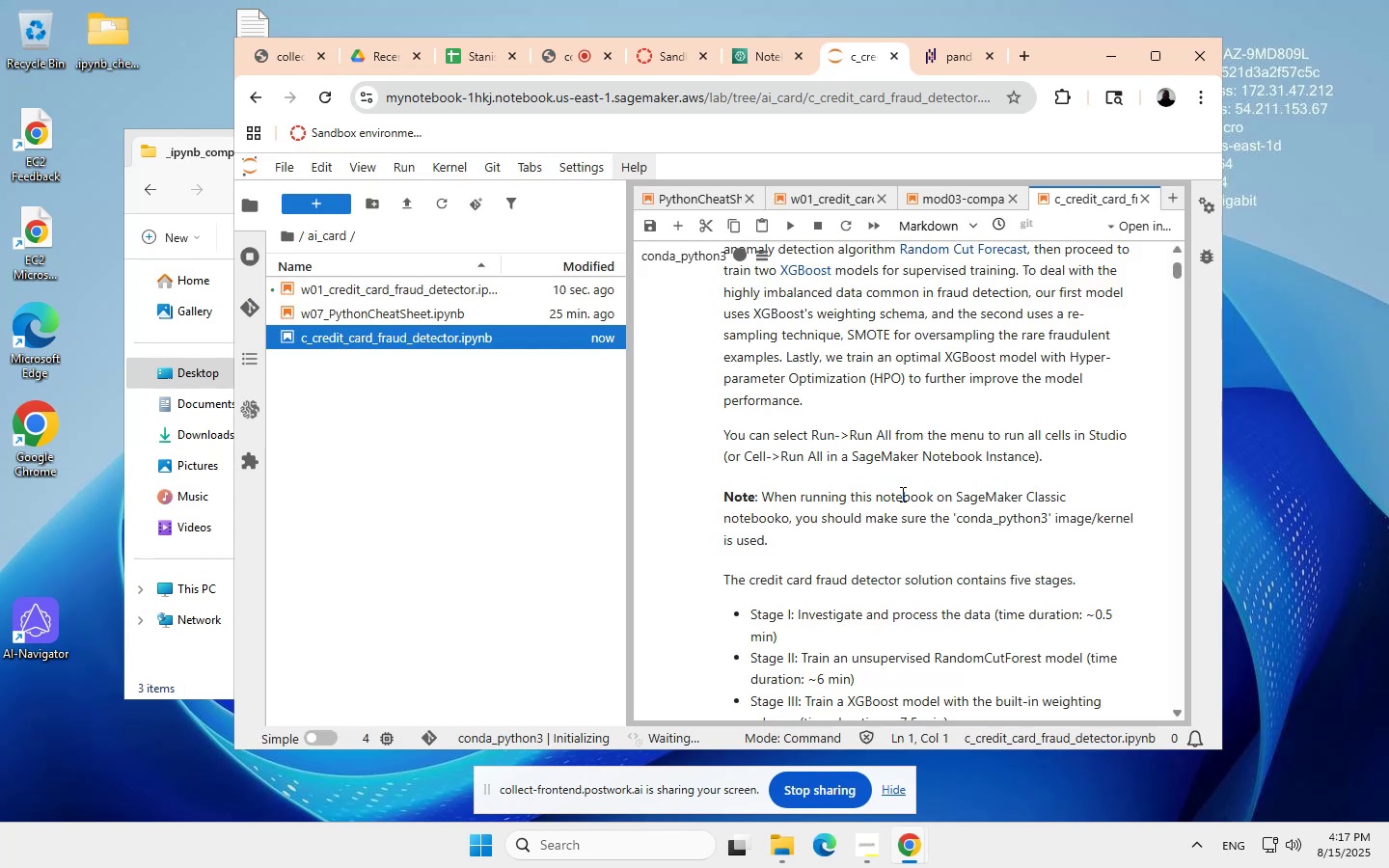 
scroll: coordinate [901, 493], scroll_direction: down, amount: 2.0
 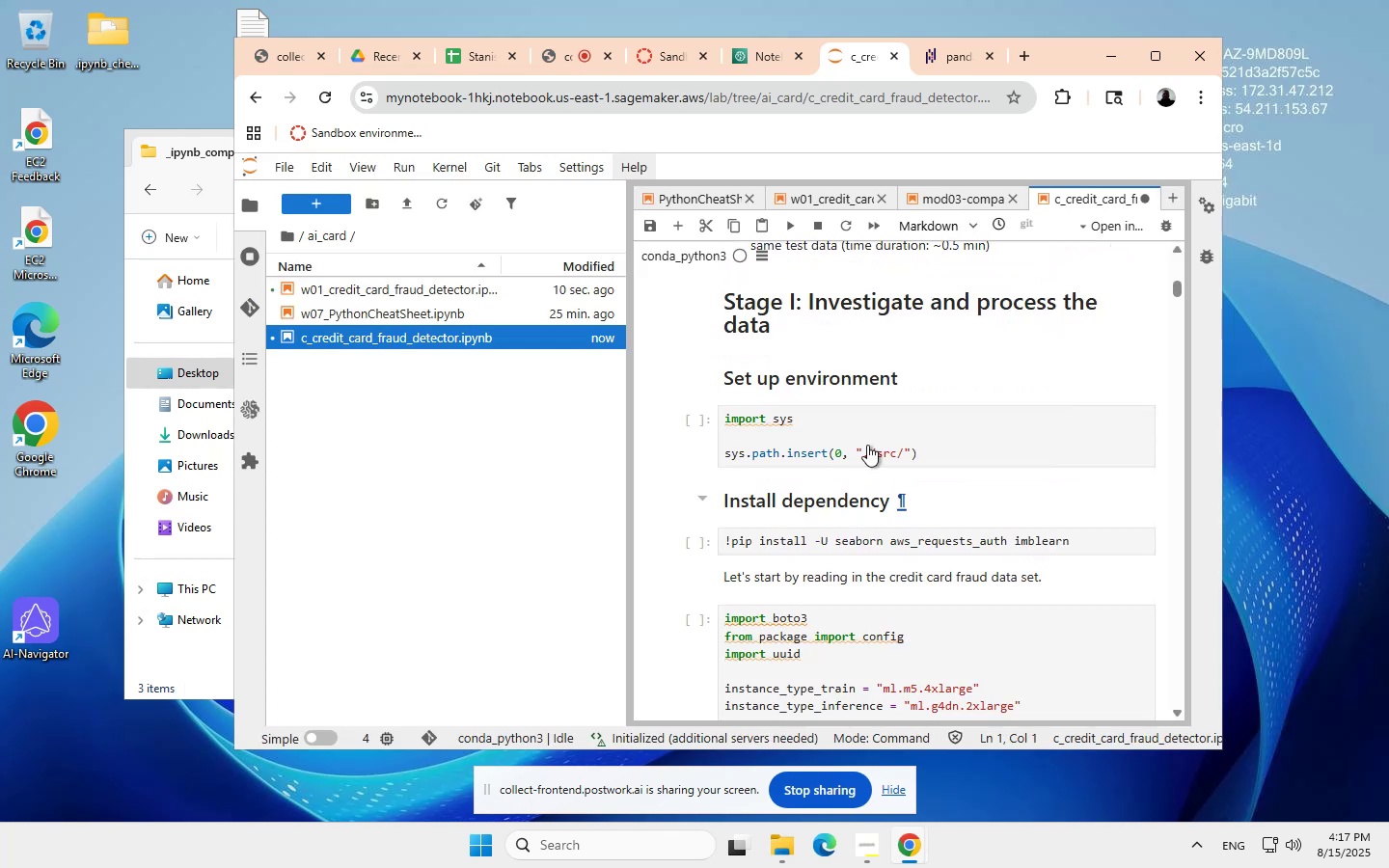 
left_click([932, 421])
 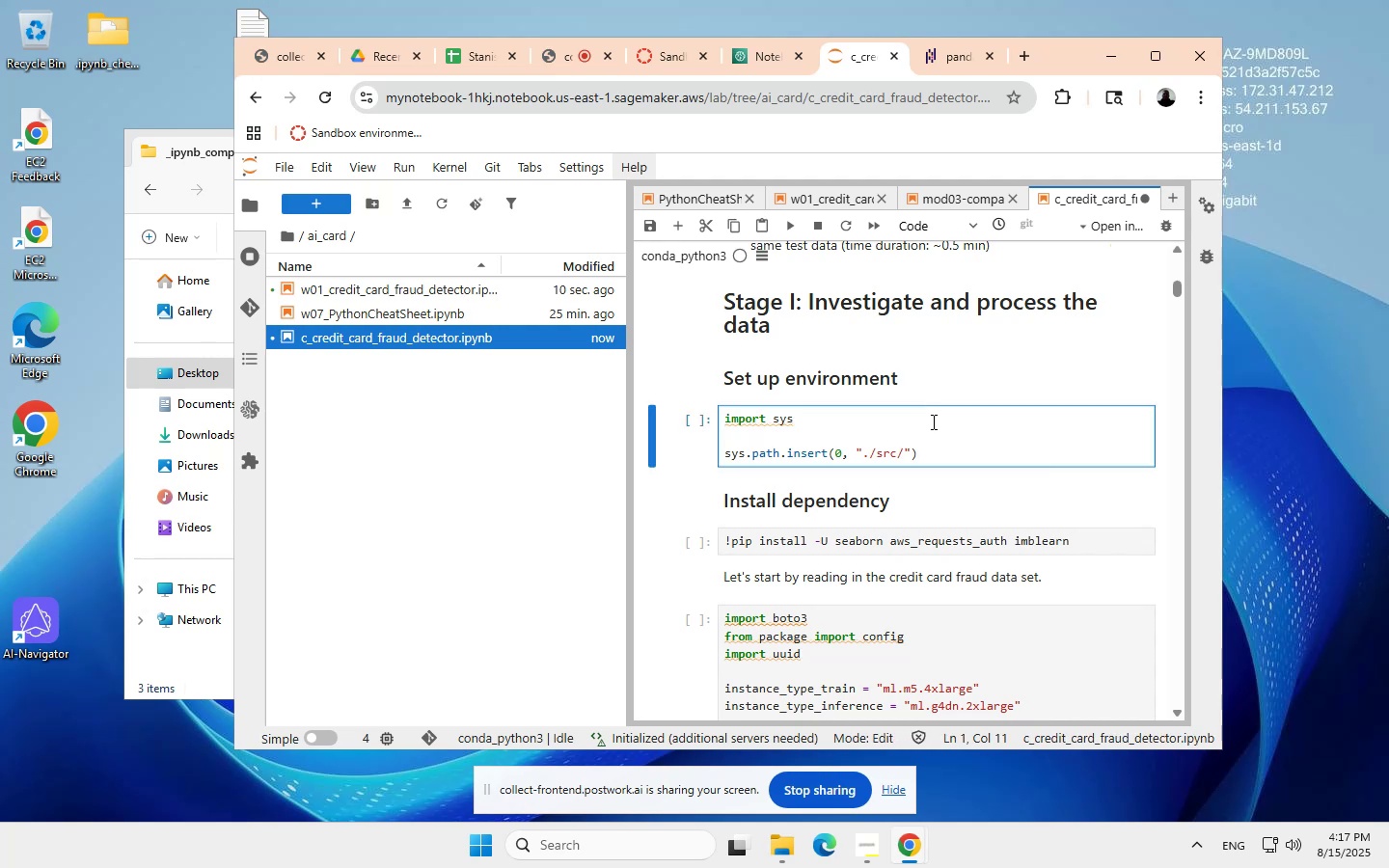 
wait(5.68)
 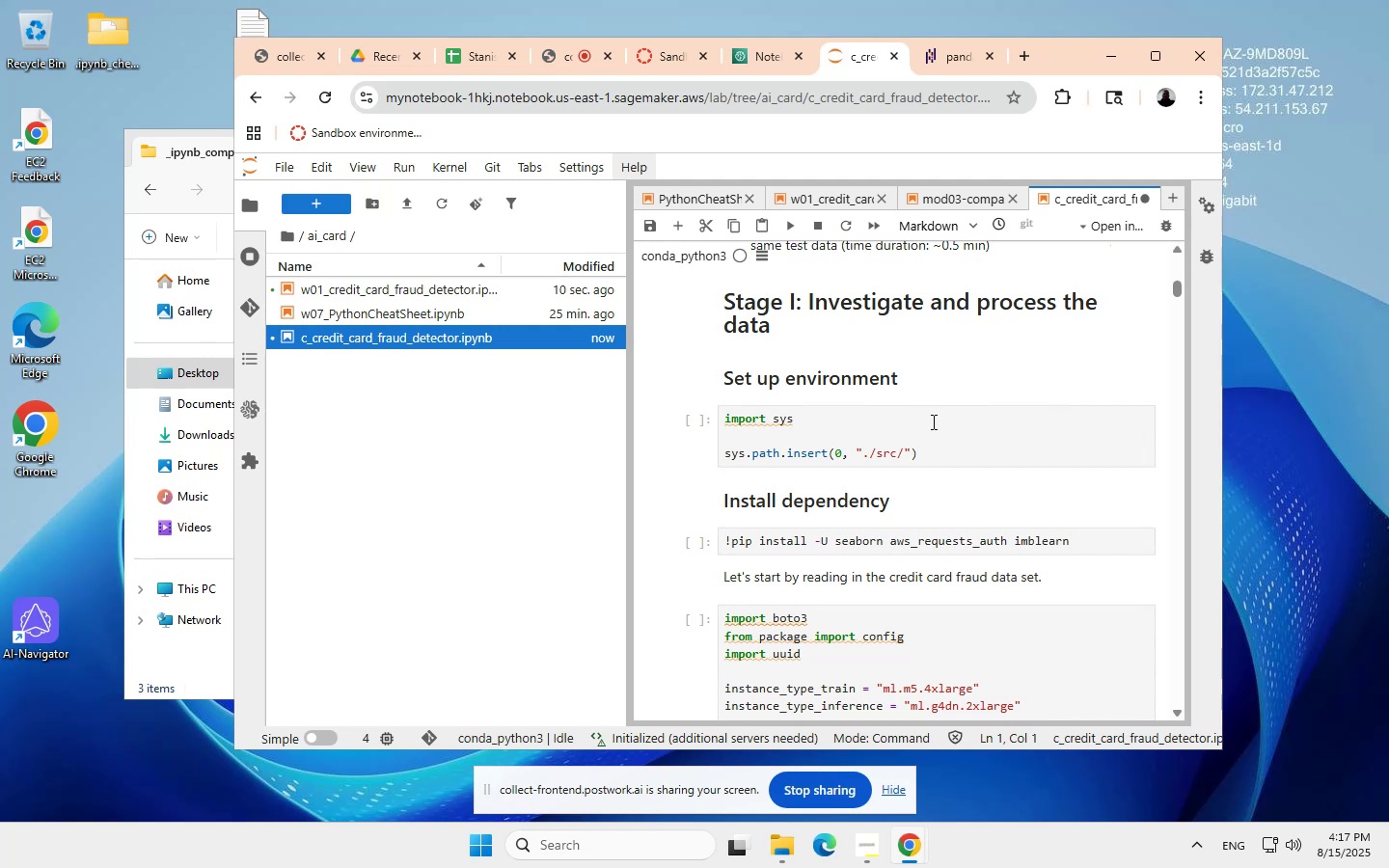 
left_click([786, 221])
 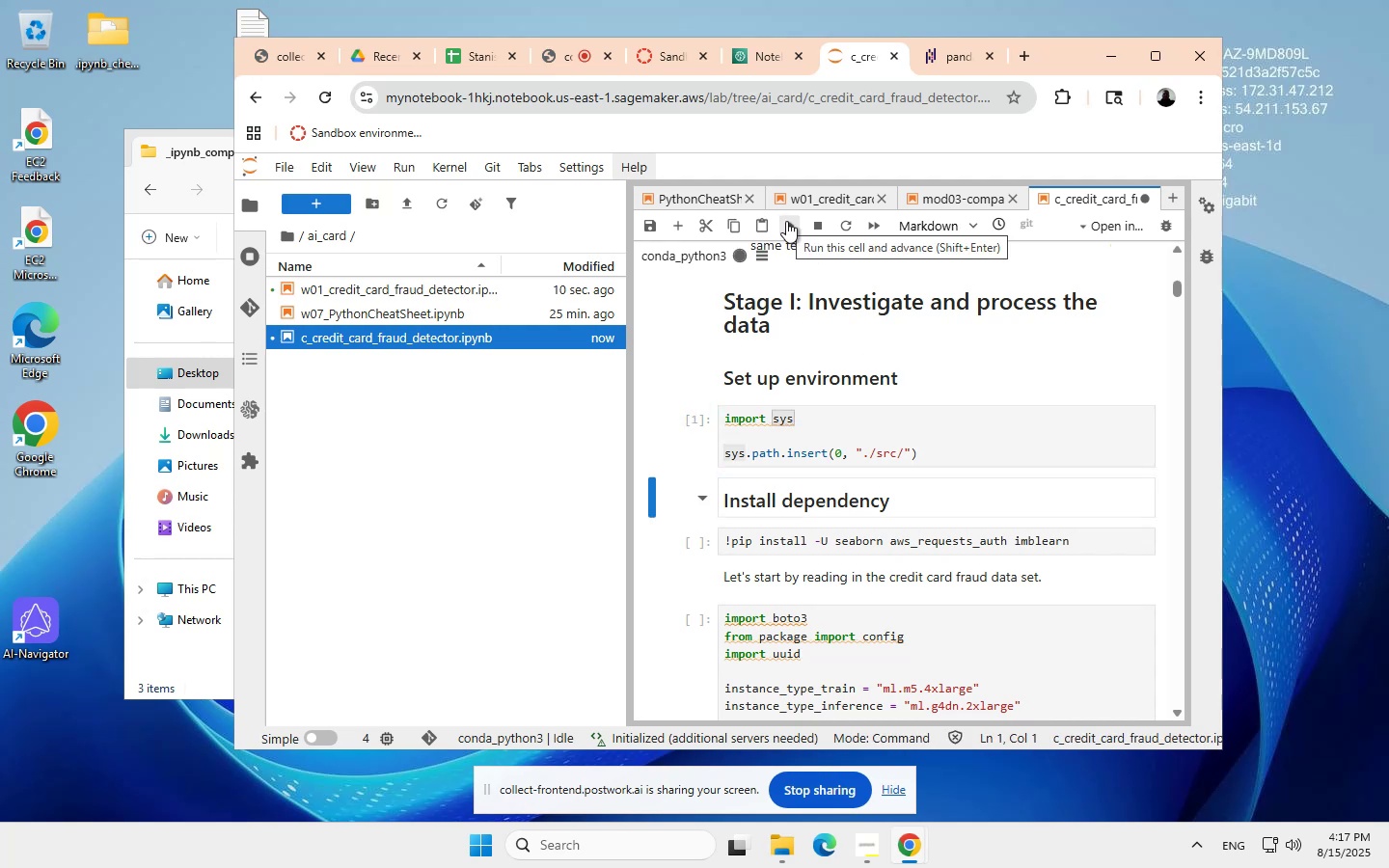 
left_click([786, 221])
 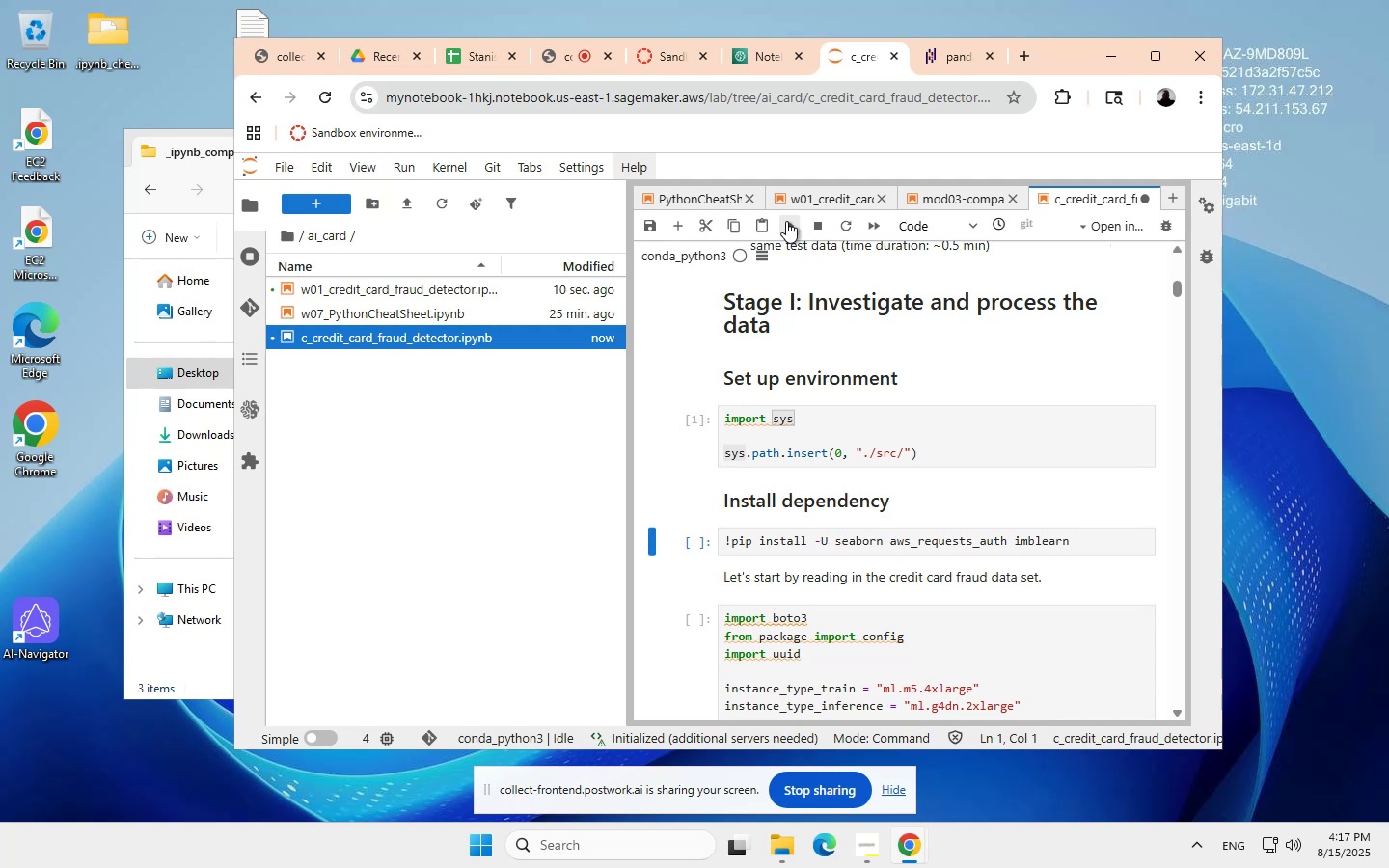 
wait(5.5)
 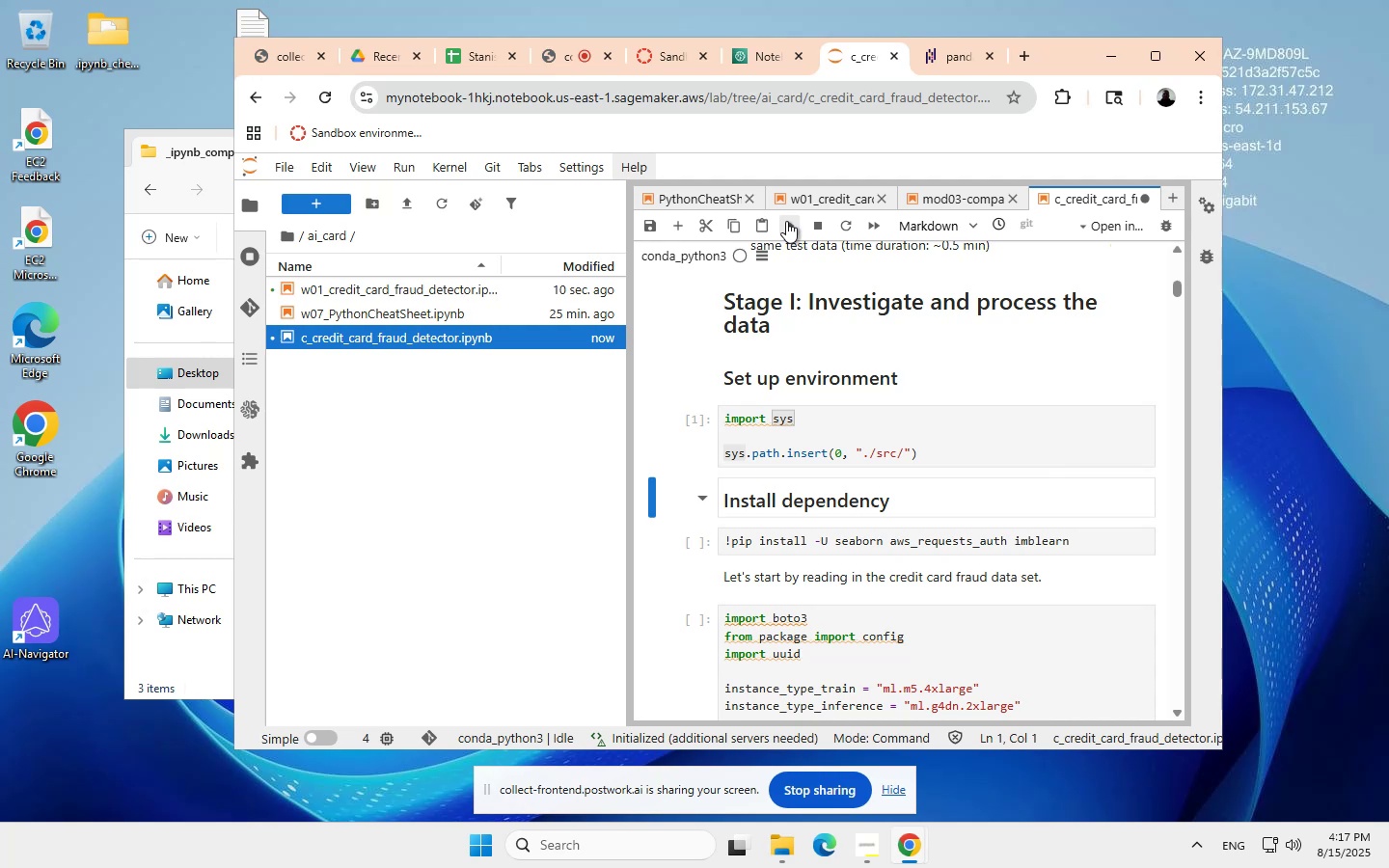 
left_click([786, 221])
 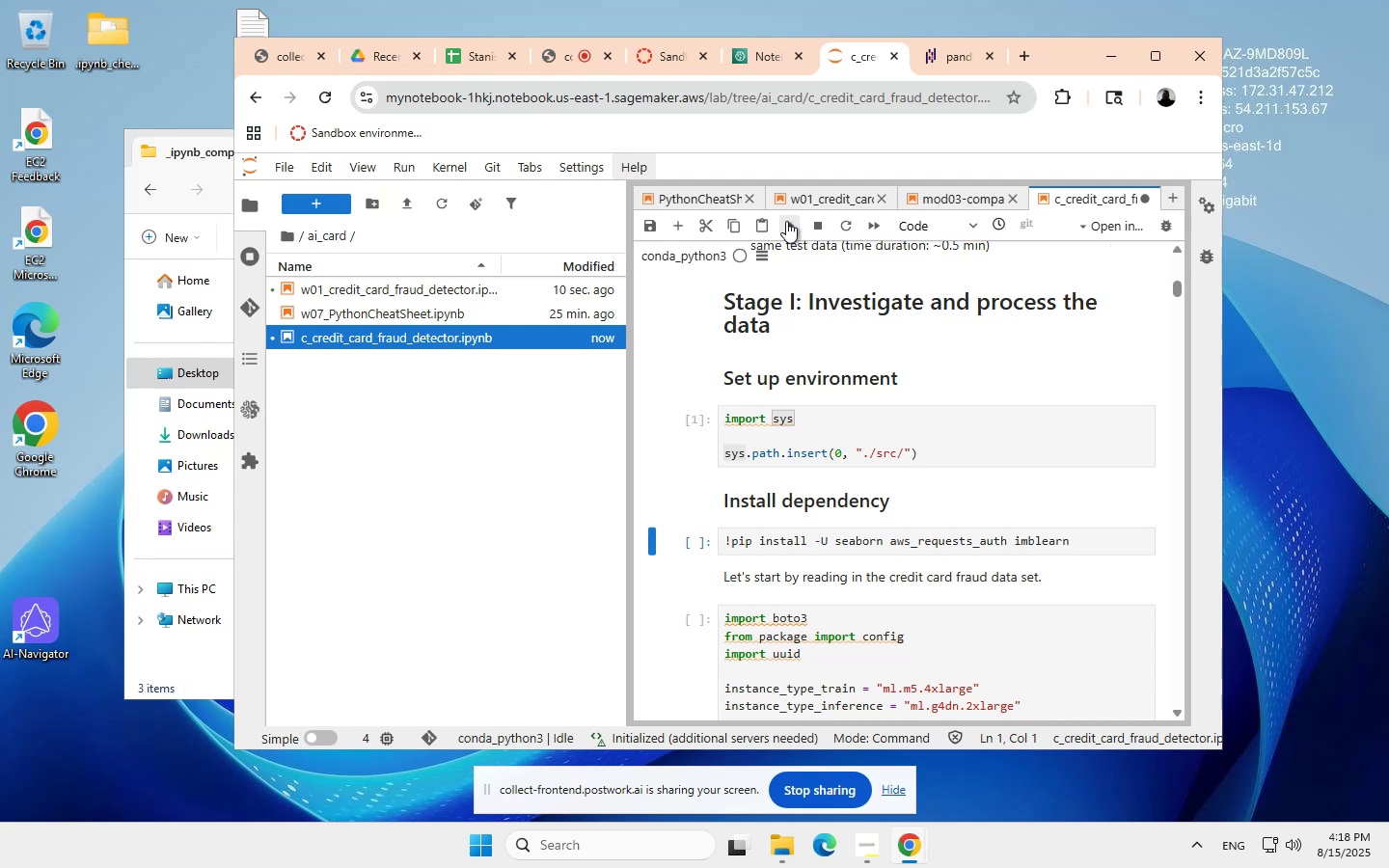 
wait(6.23)
 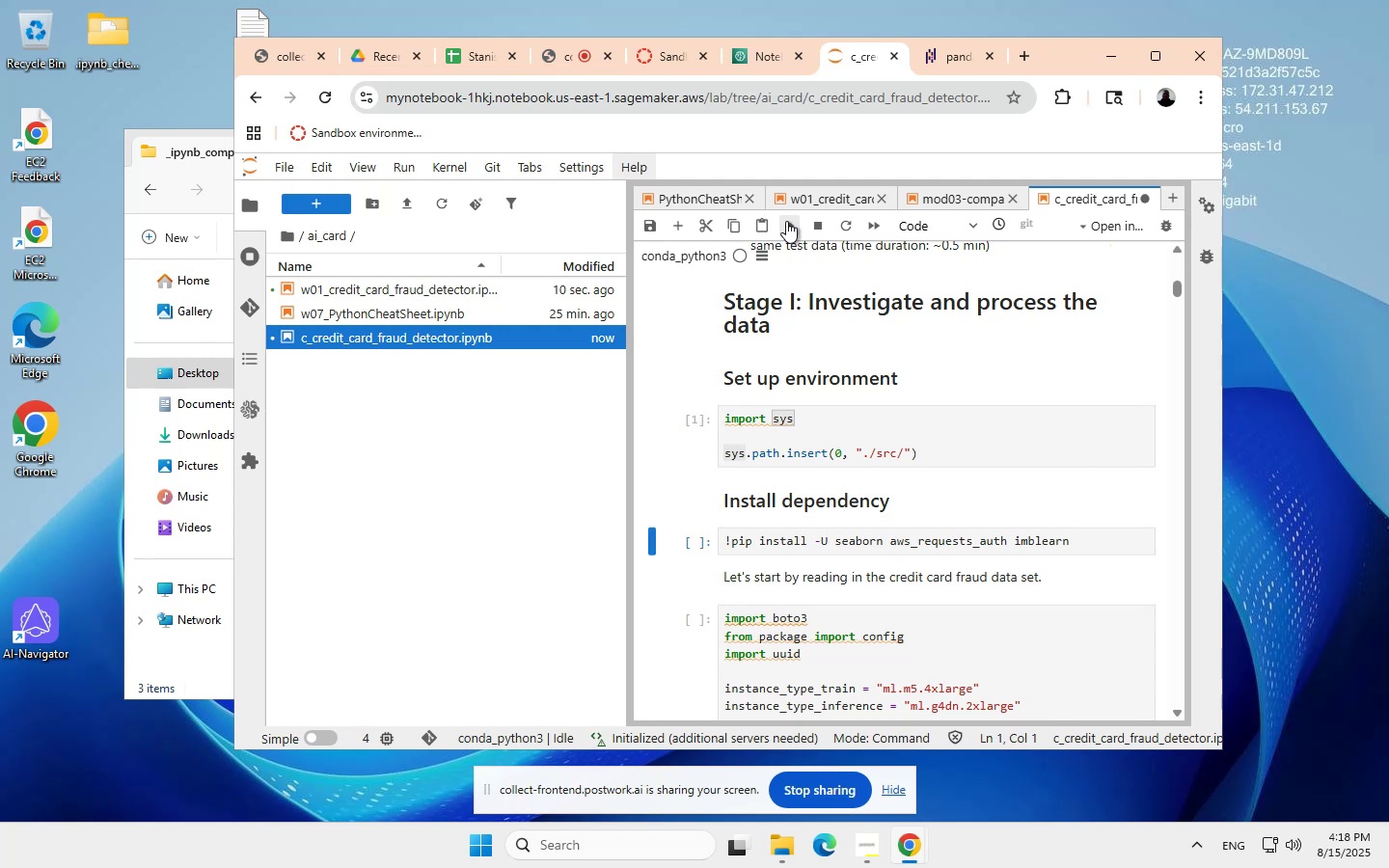 
left_click([786, 221])
 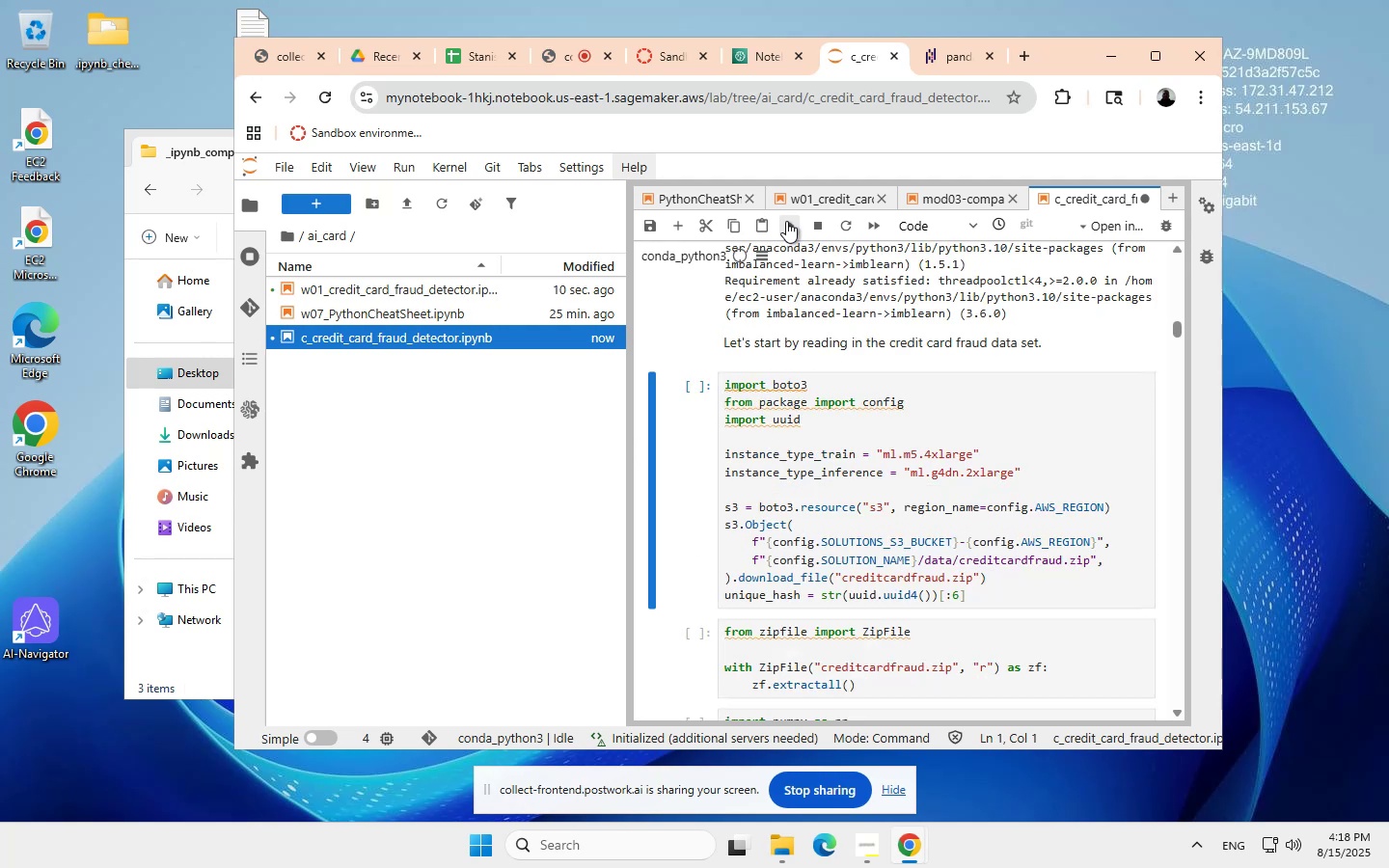 
left_click([786, 221])
 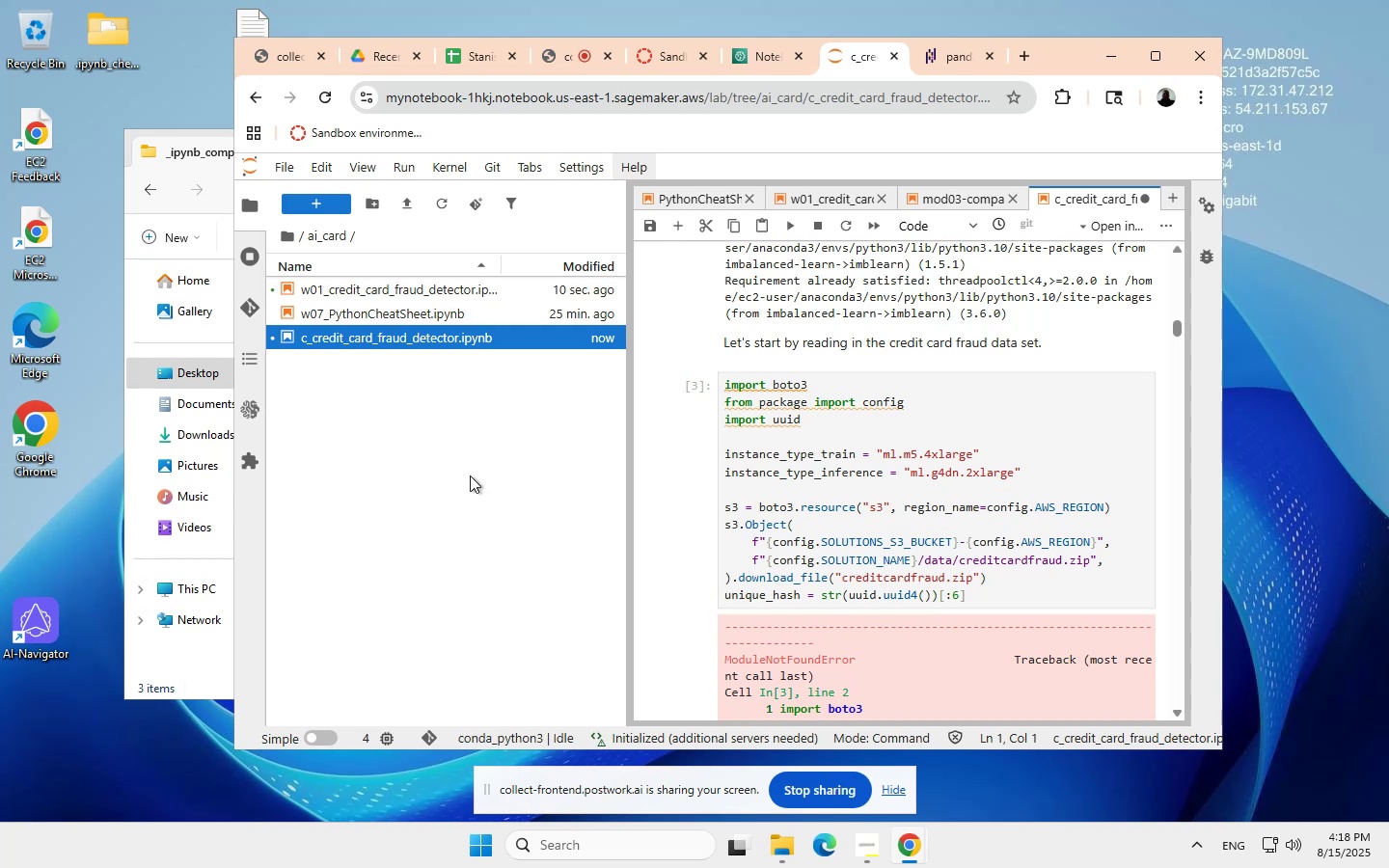 
wait(9.48)
 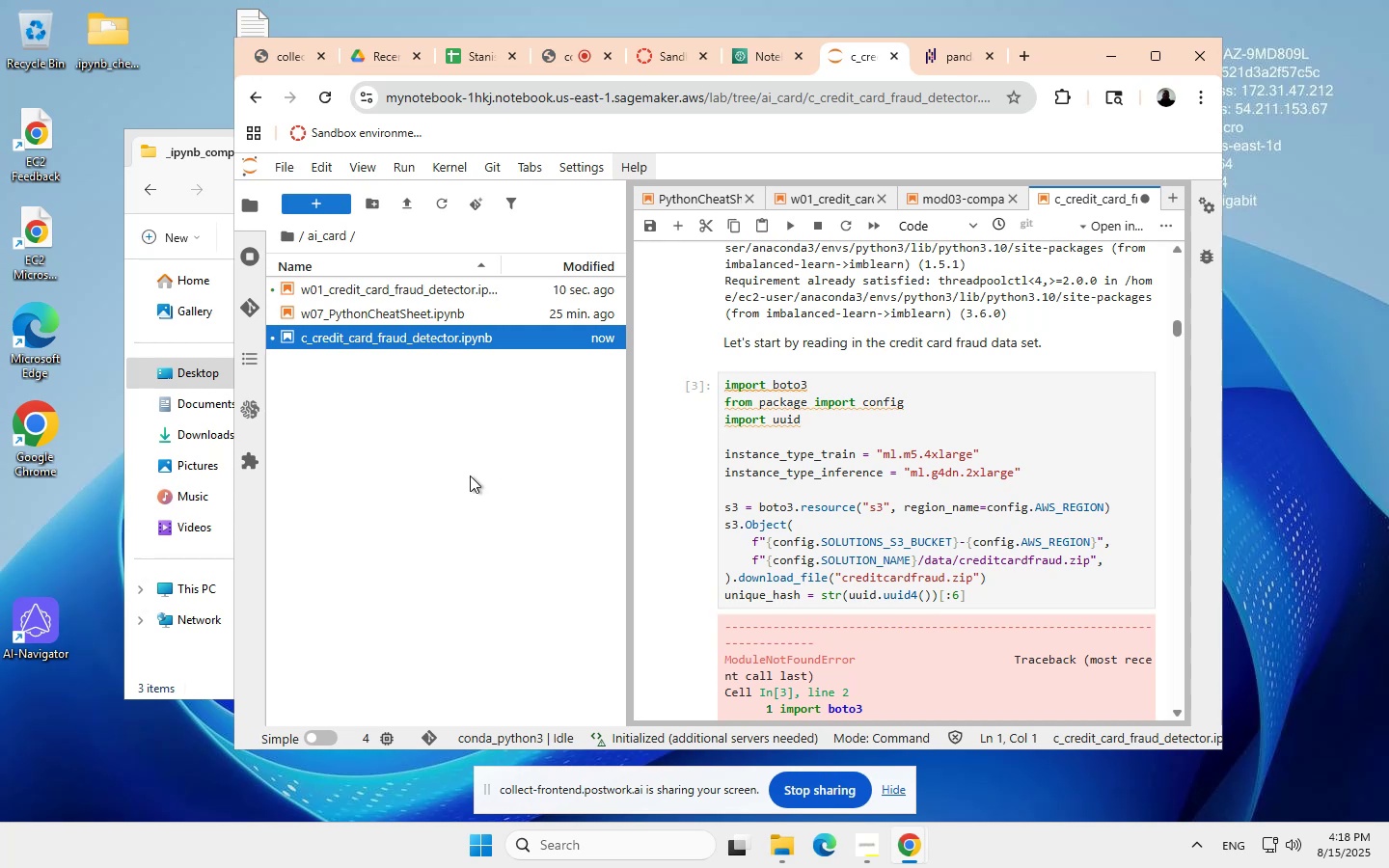 
left_click([221, 488])
 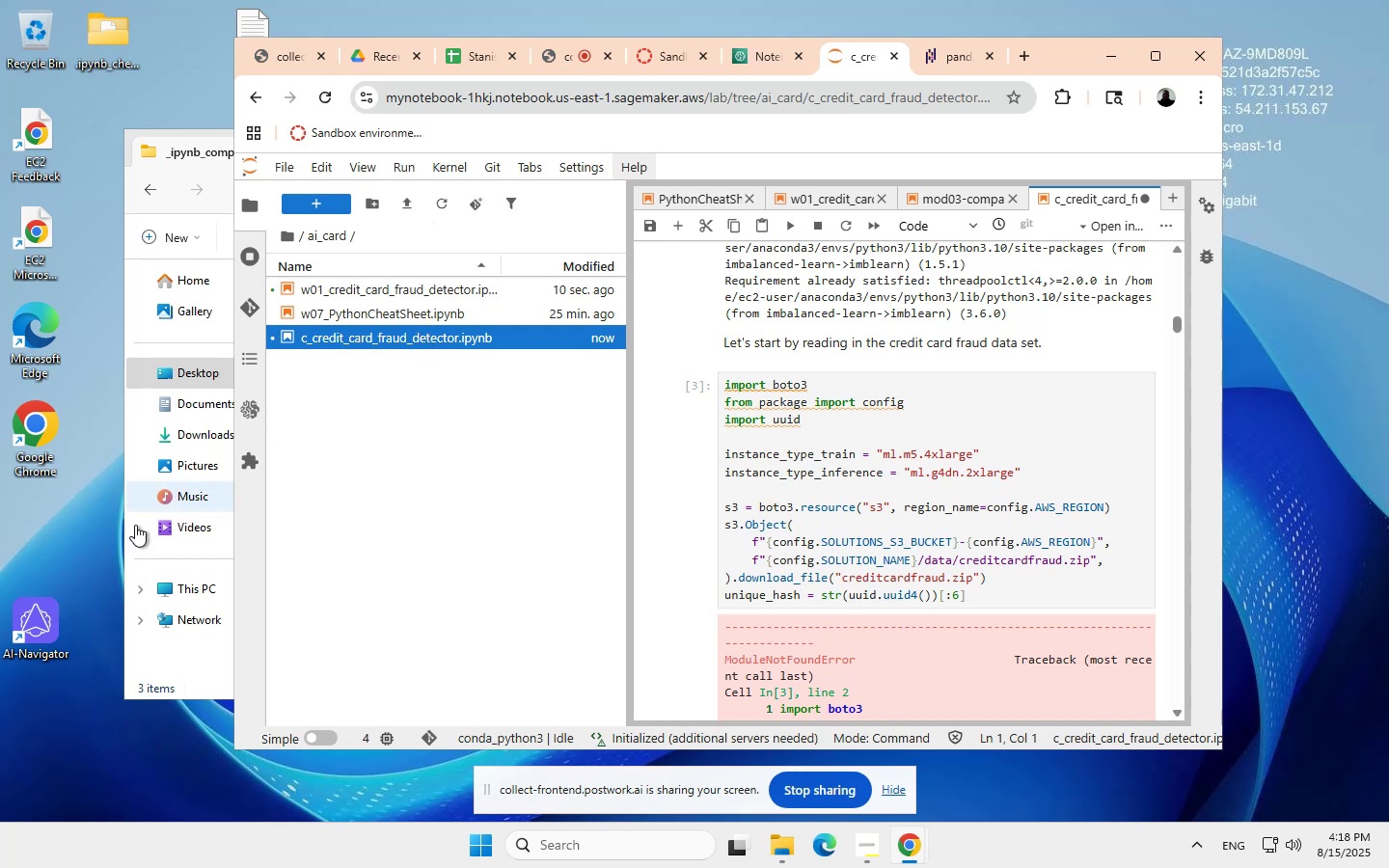 
left_click([199, 661])
 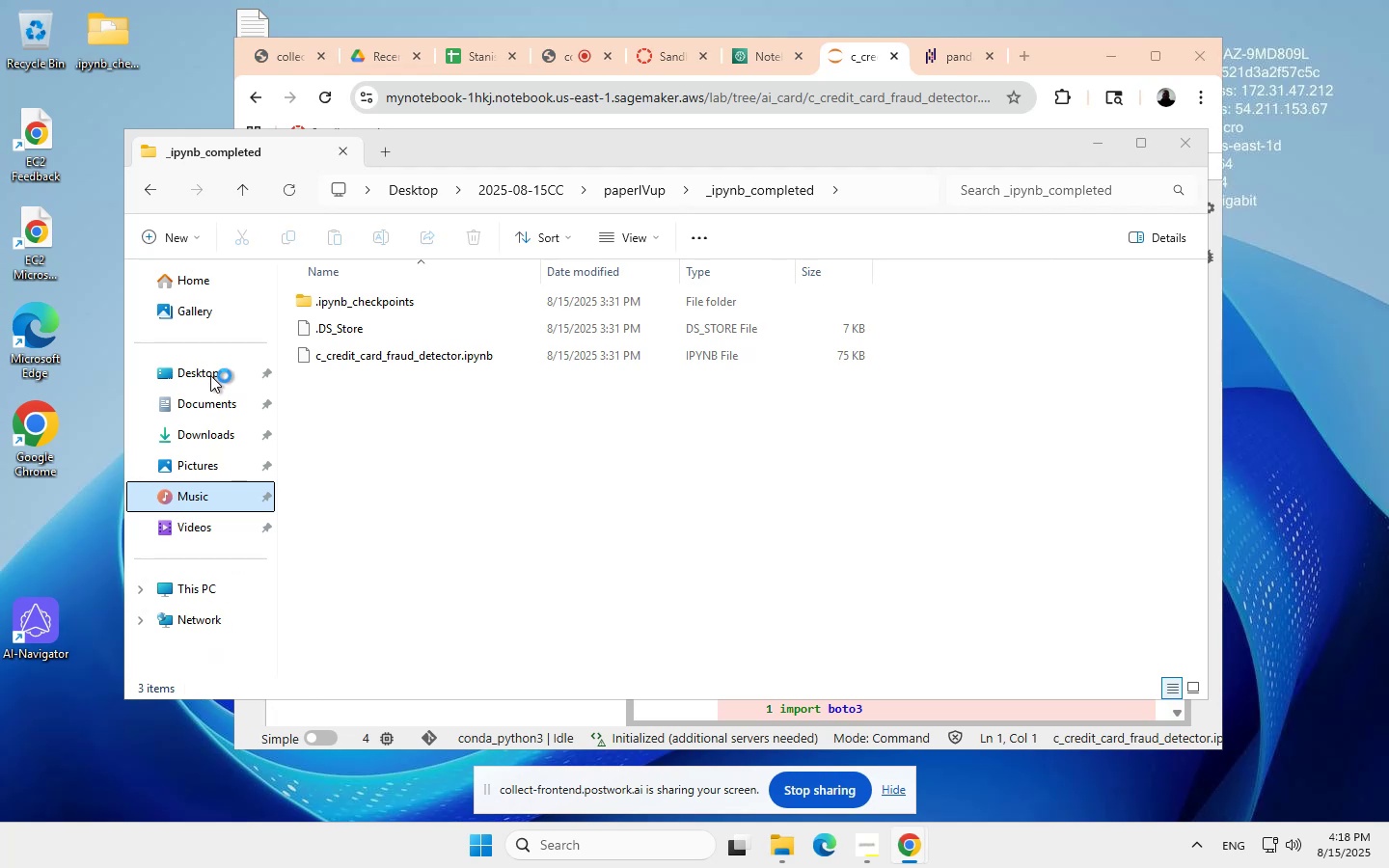 
wait(7.31)
 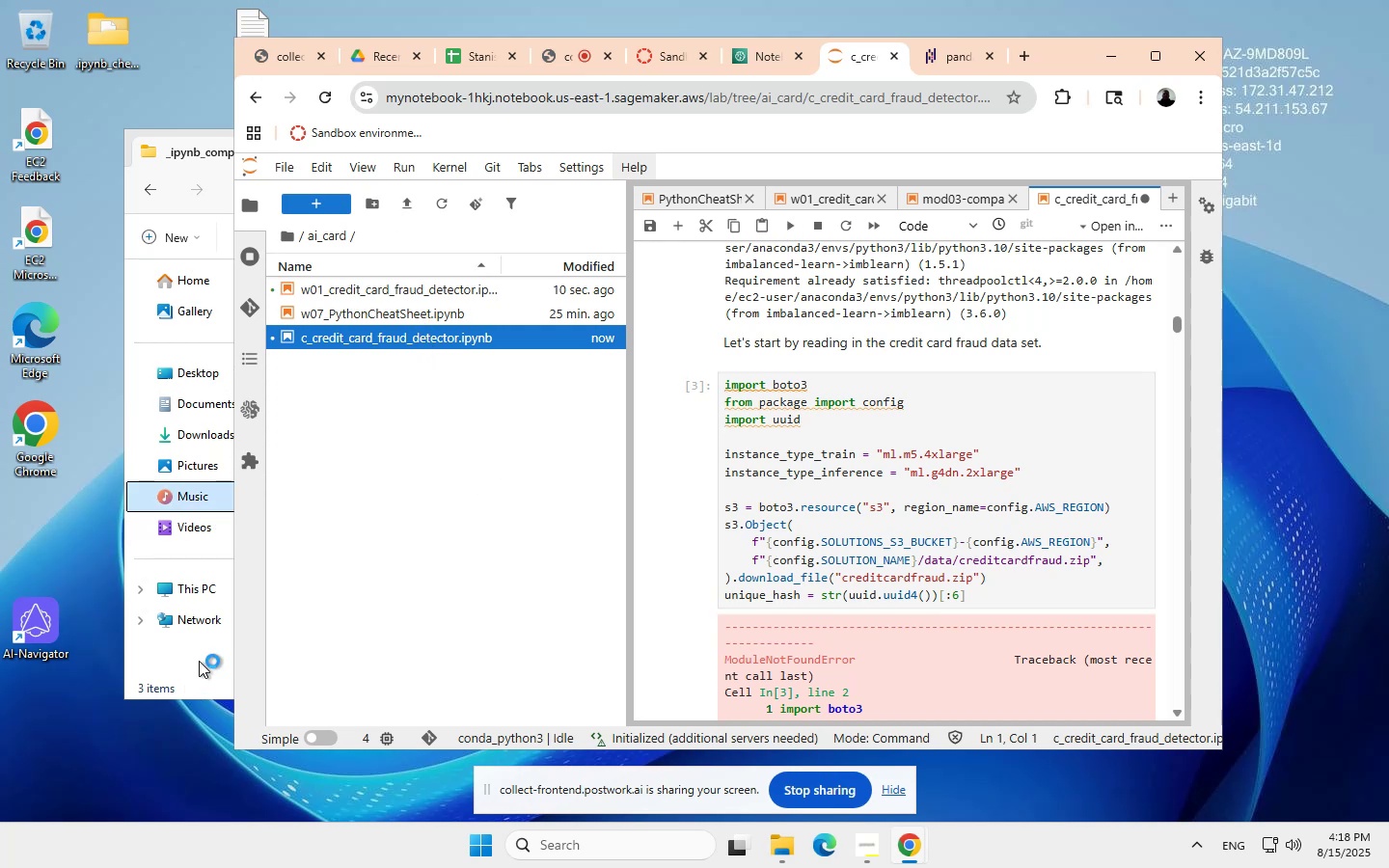 
left_click([210, 375])
 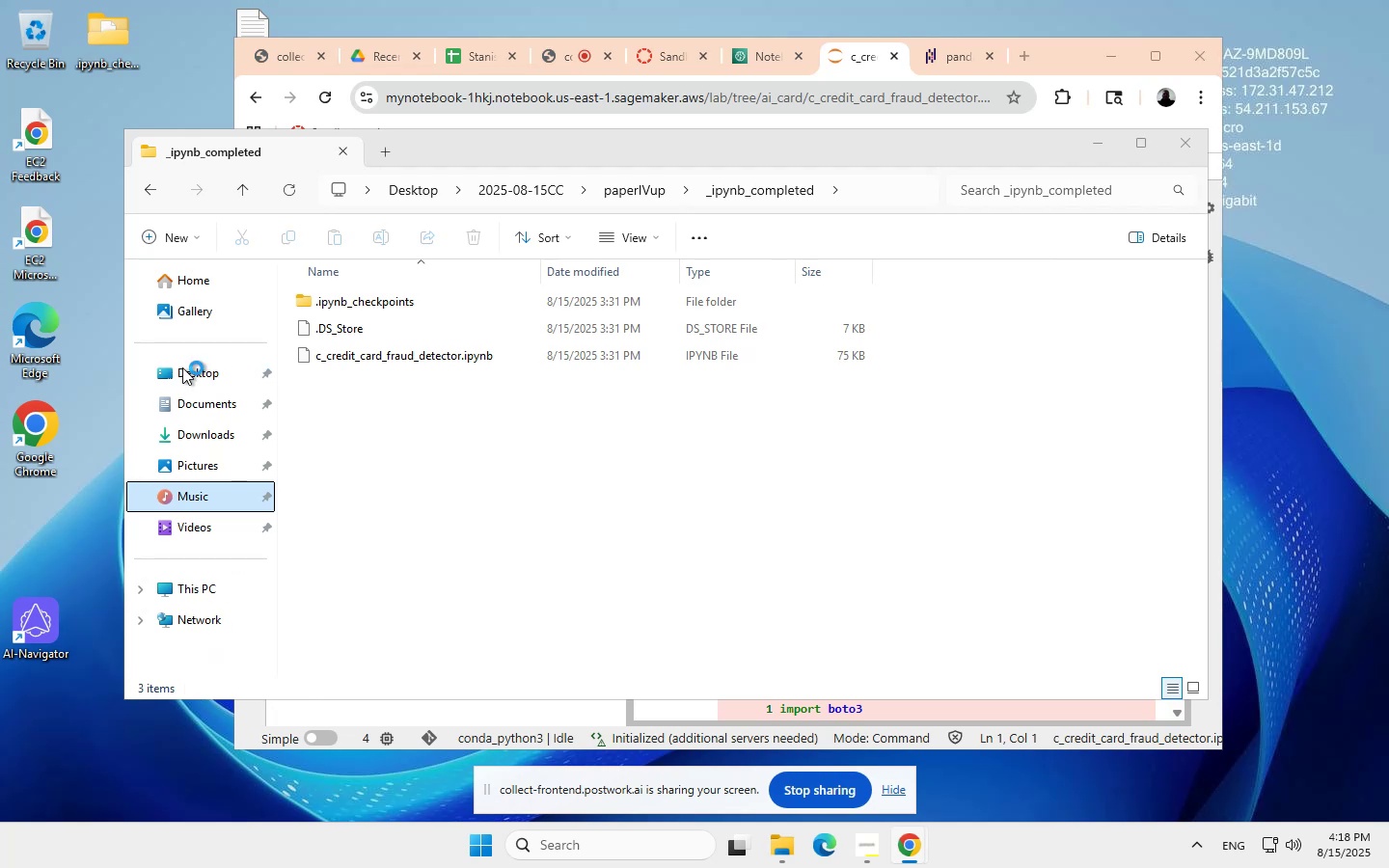 
wait(6.09)
 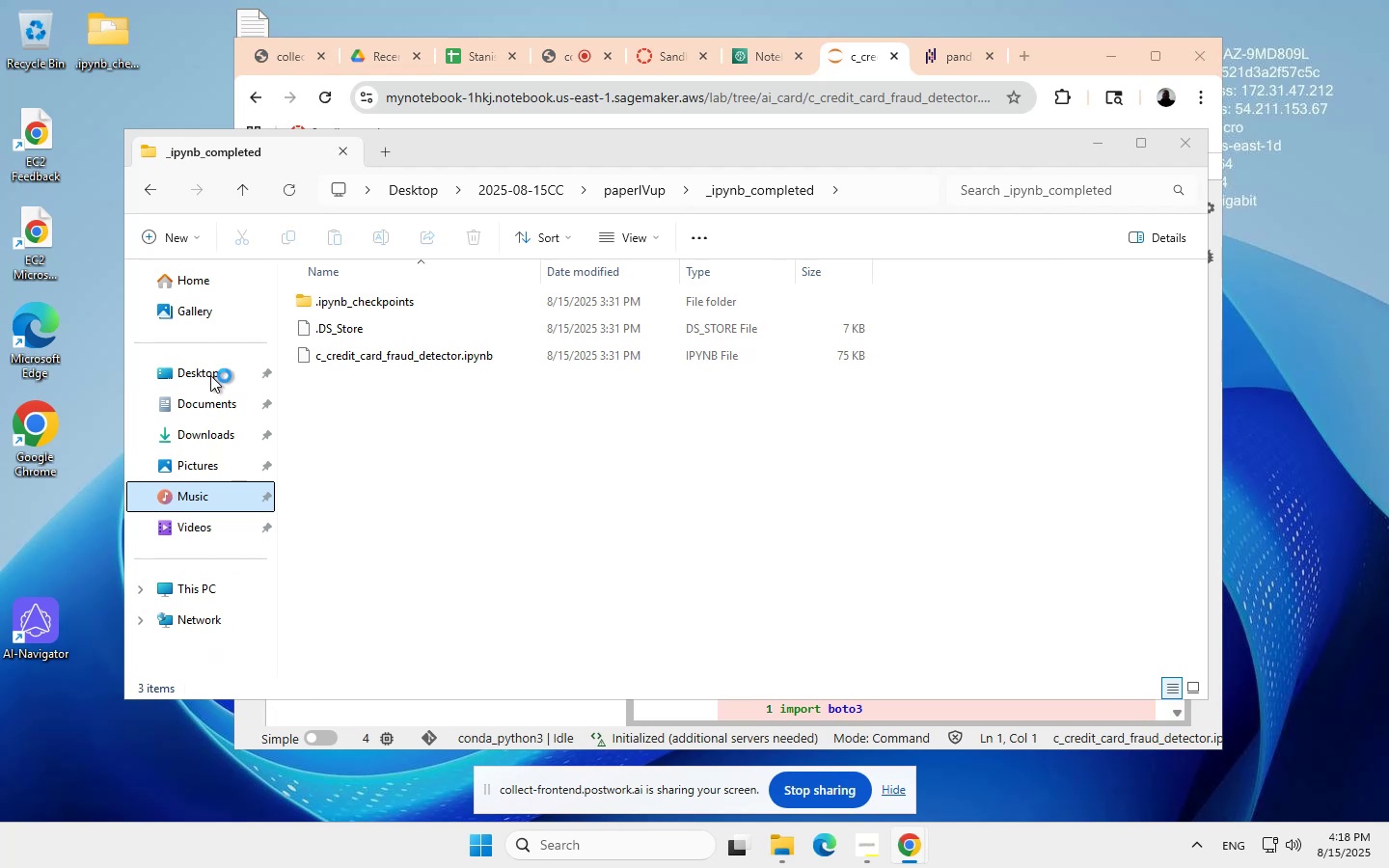 
scroll: coordinate [380, 383], scroll_direction: none, amount: 0.0
 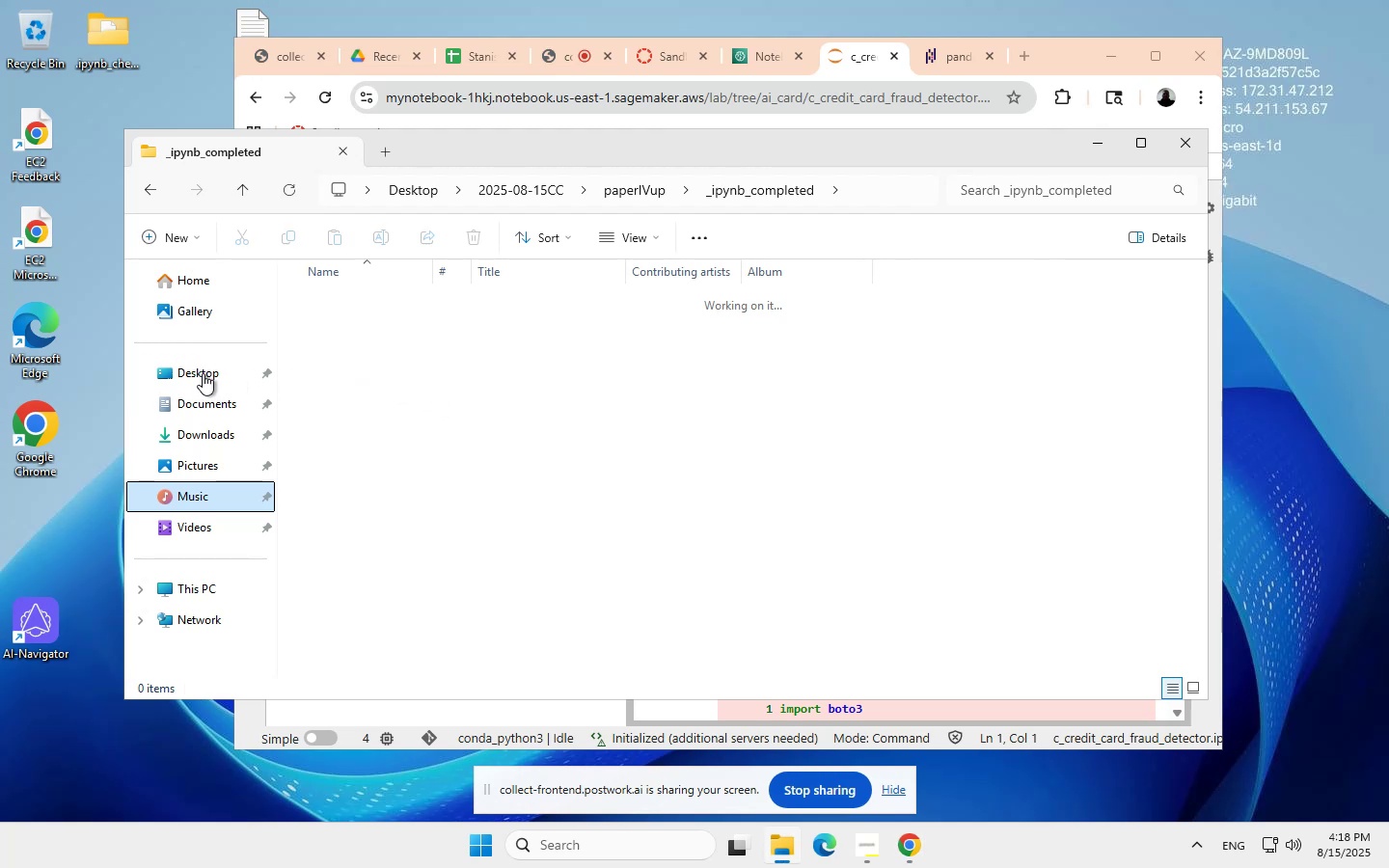 
left_click([201, 373])
 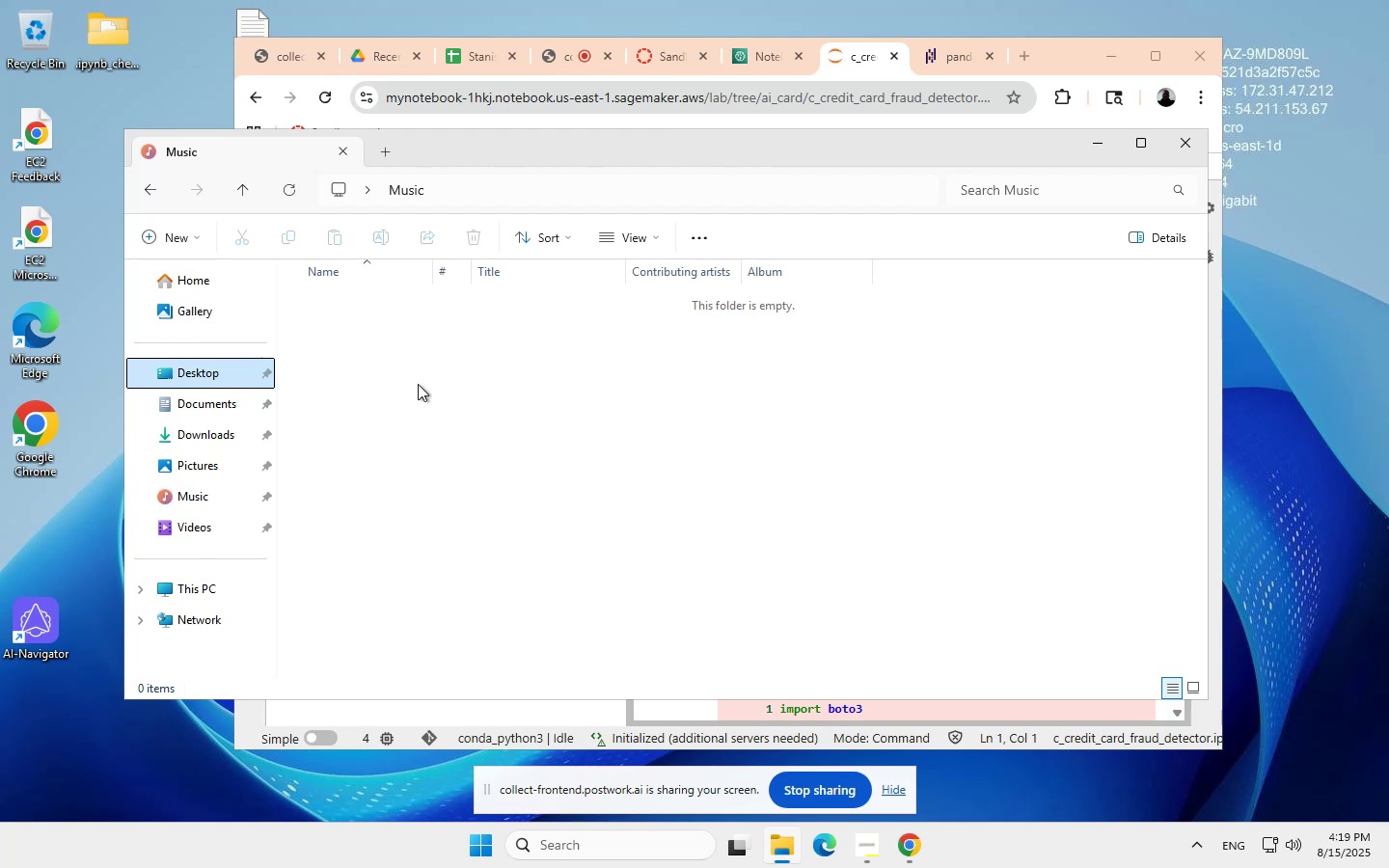 
wait(36.66)
 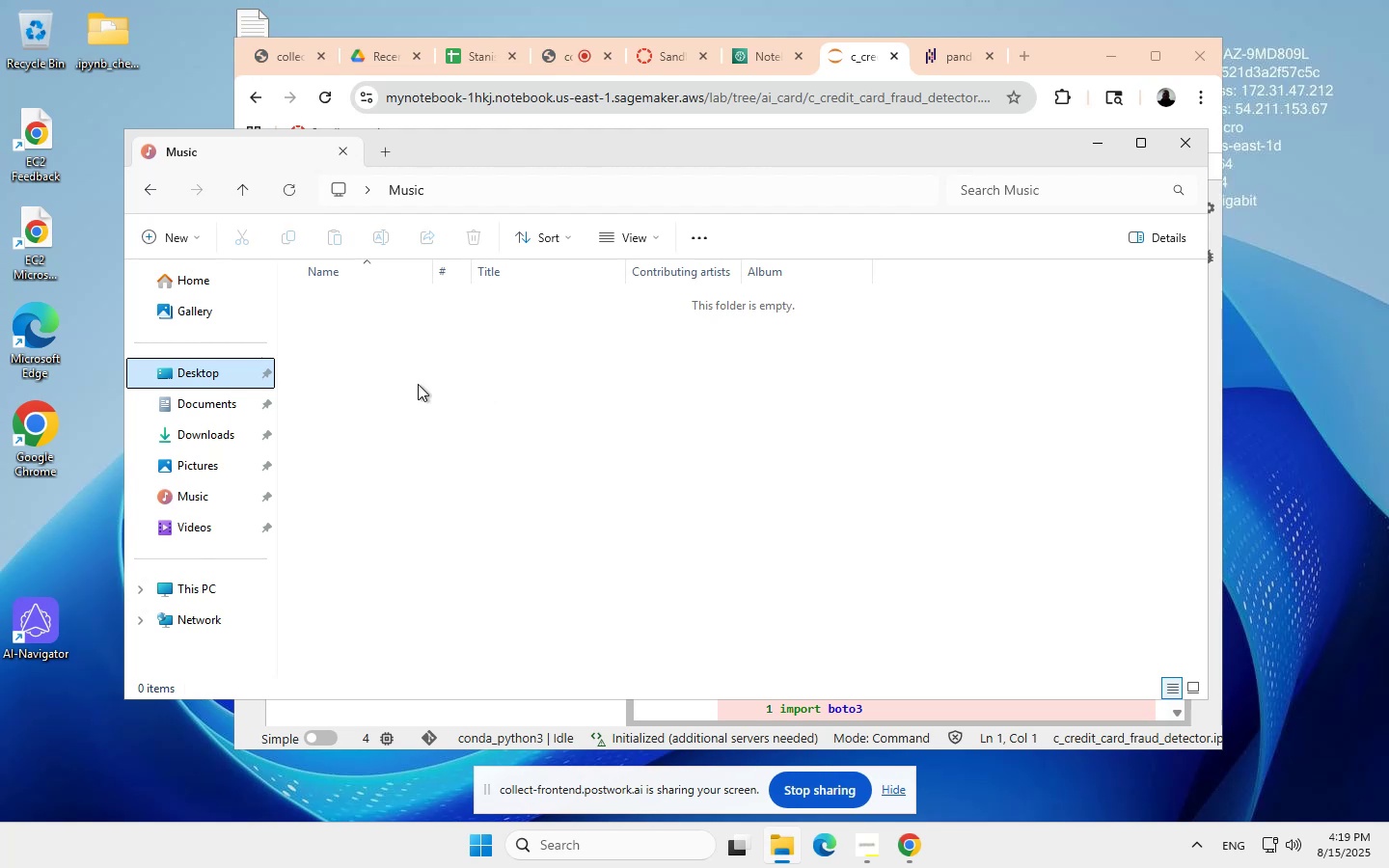 
double_click([229, 367])
 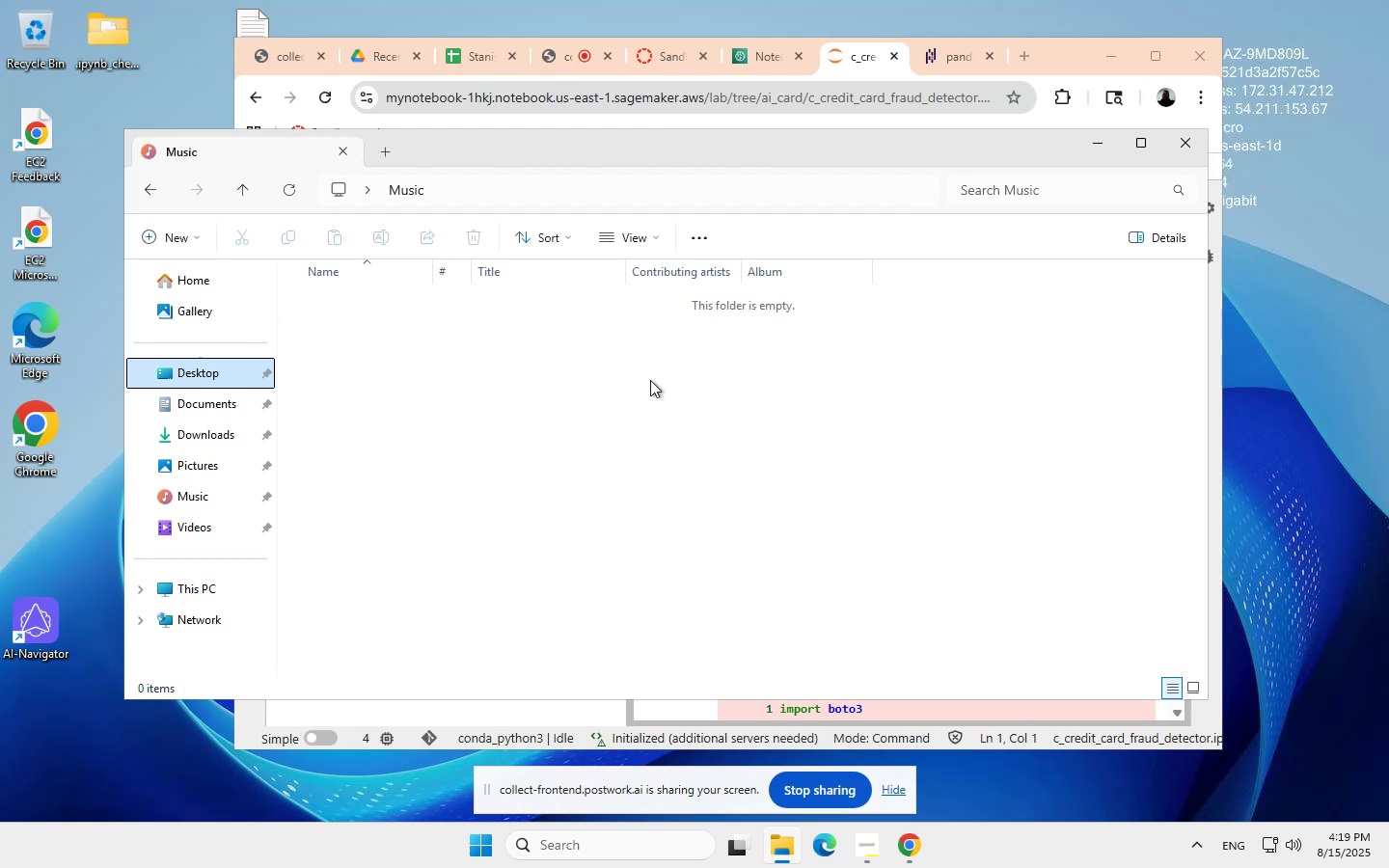 
wait(12.95)
 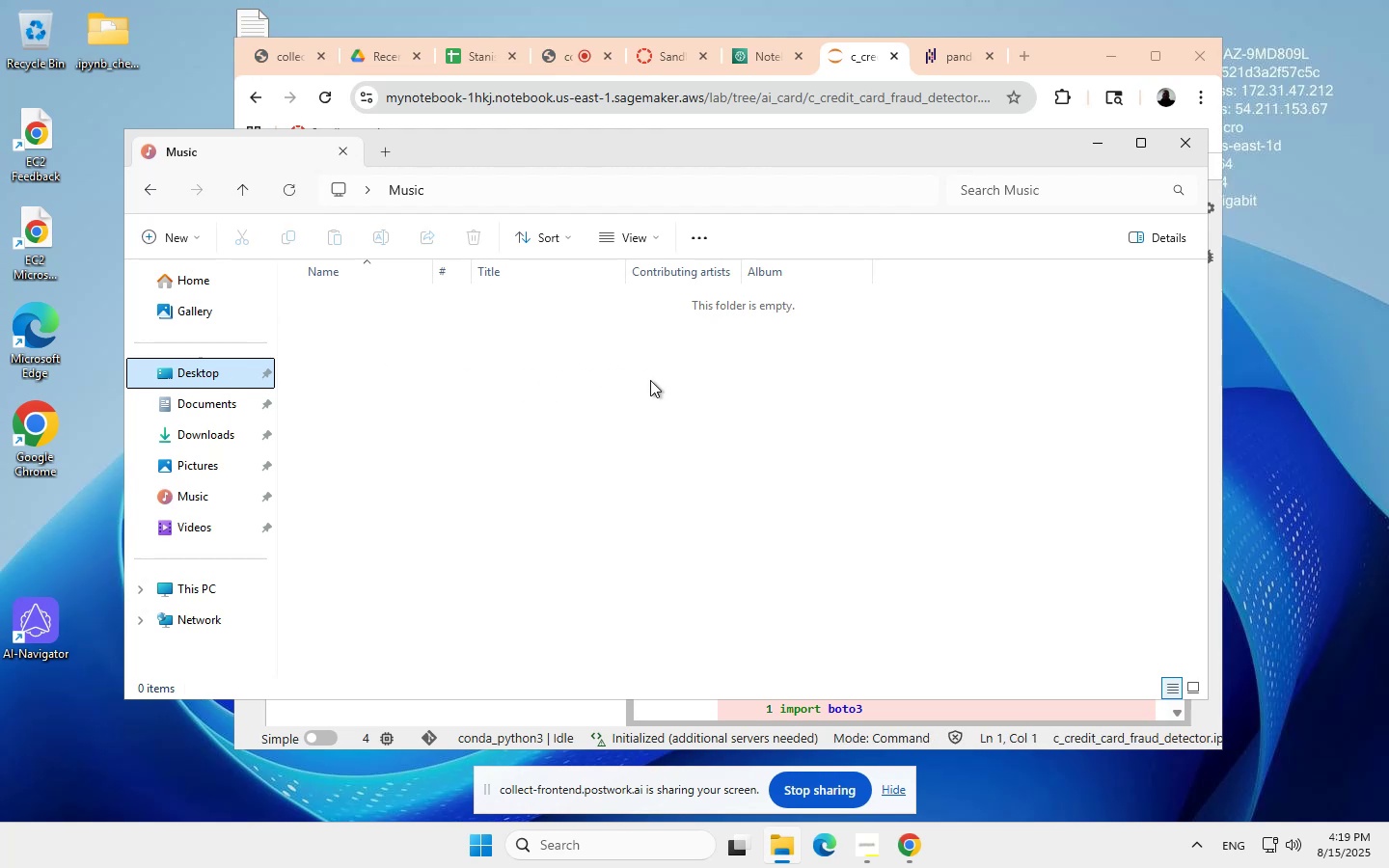 
left_click([787, 150])
 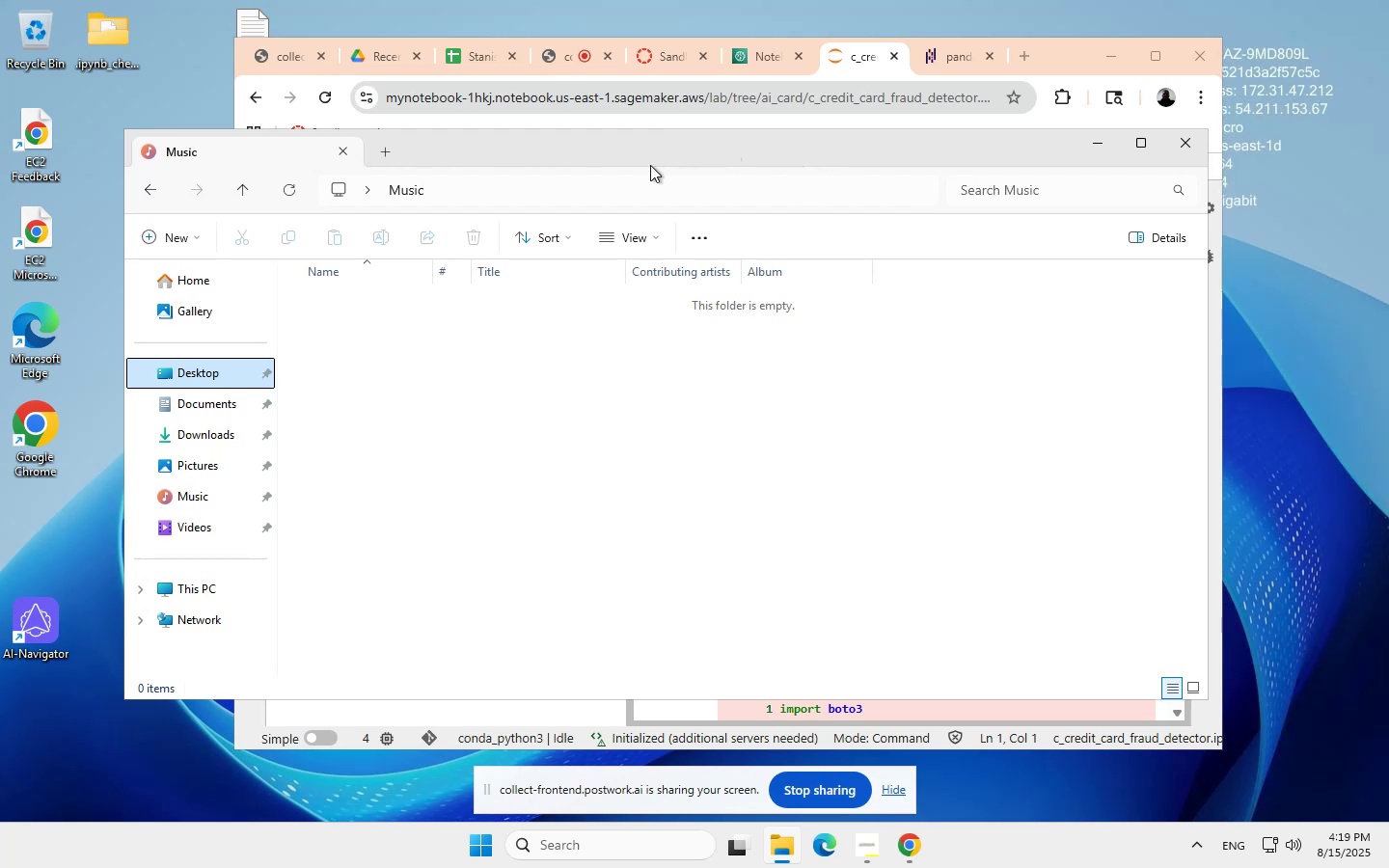 
wait(10.14)
 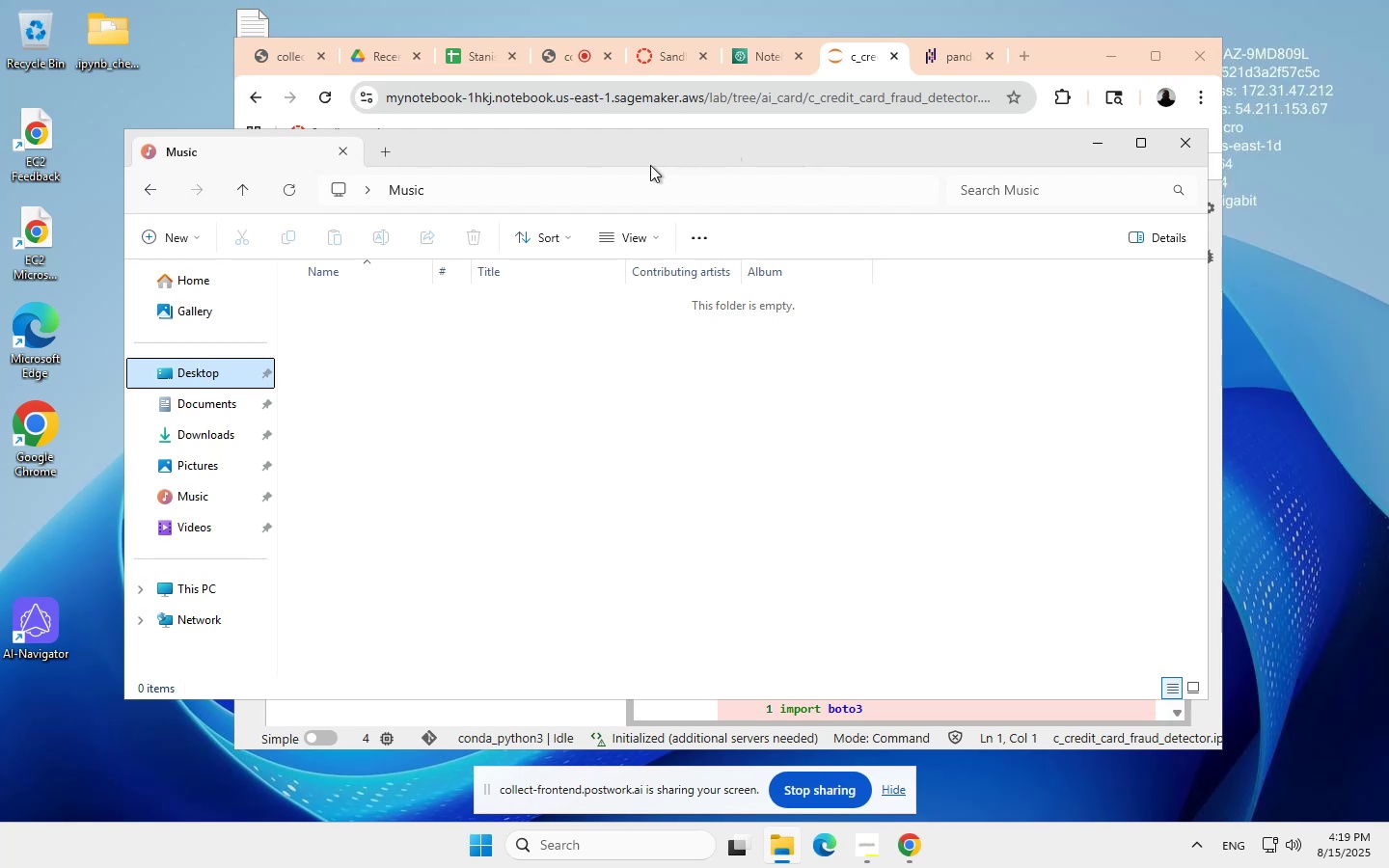 
double_click([217, 366])
 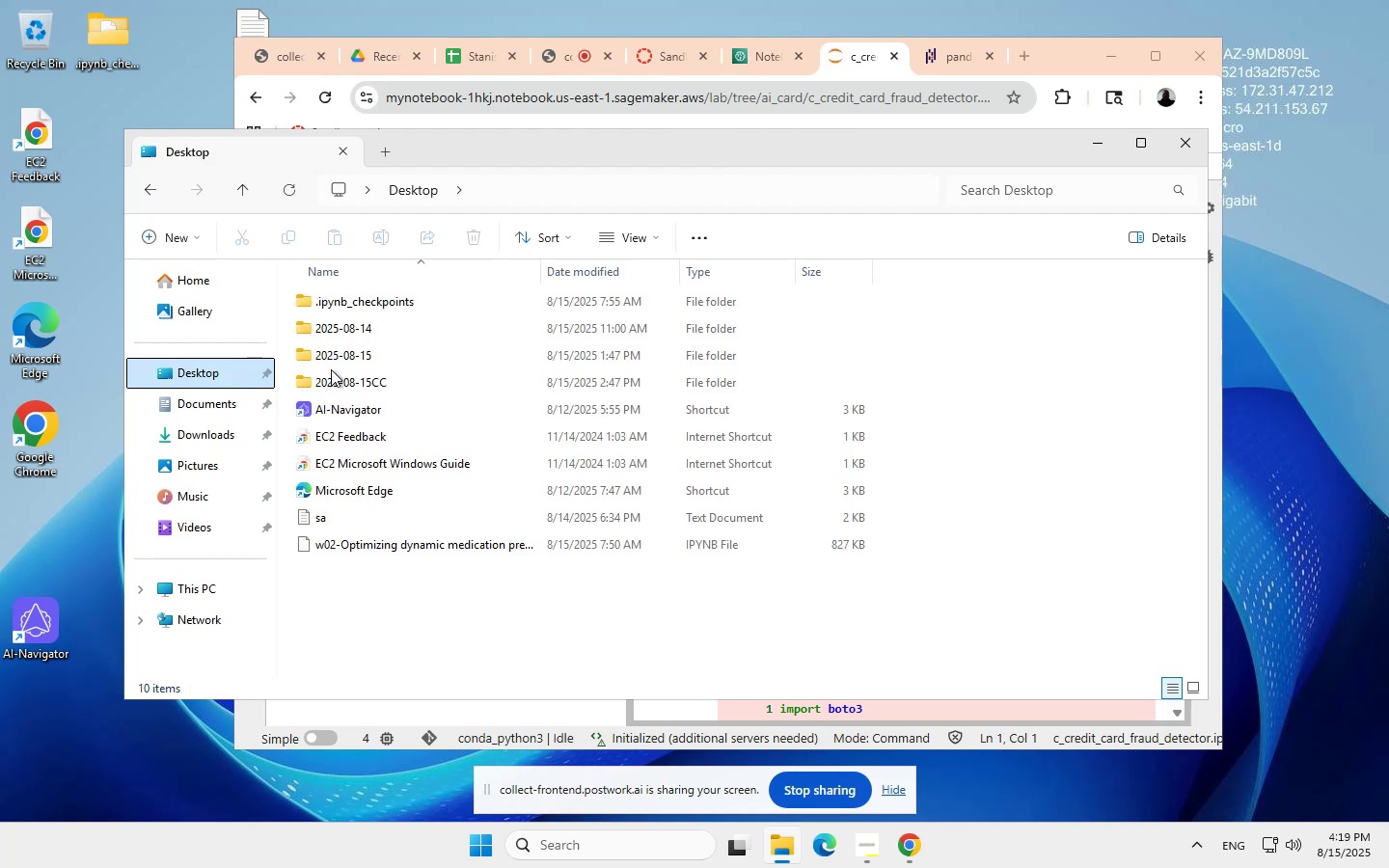 
double_click([340, 381])
 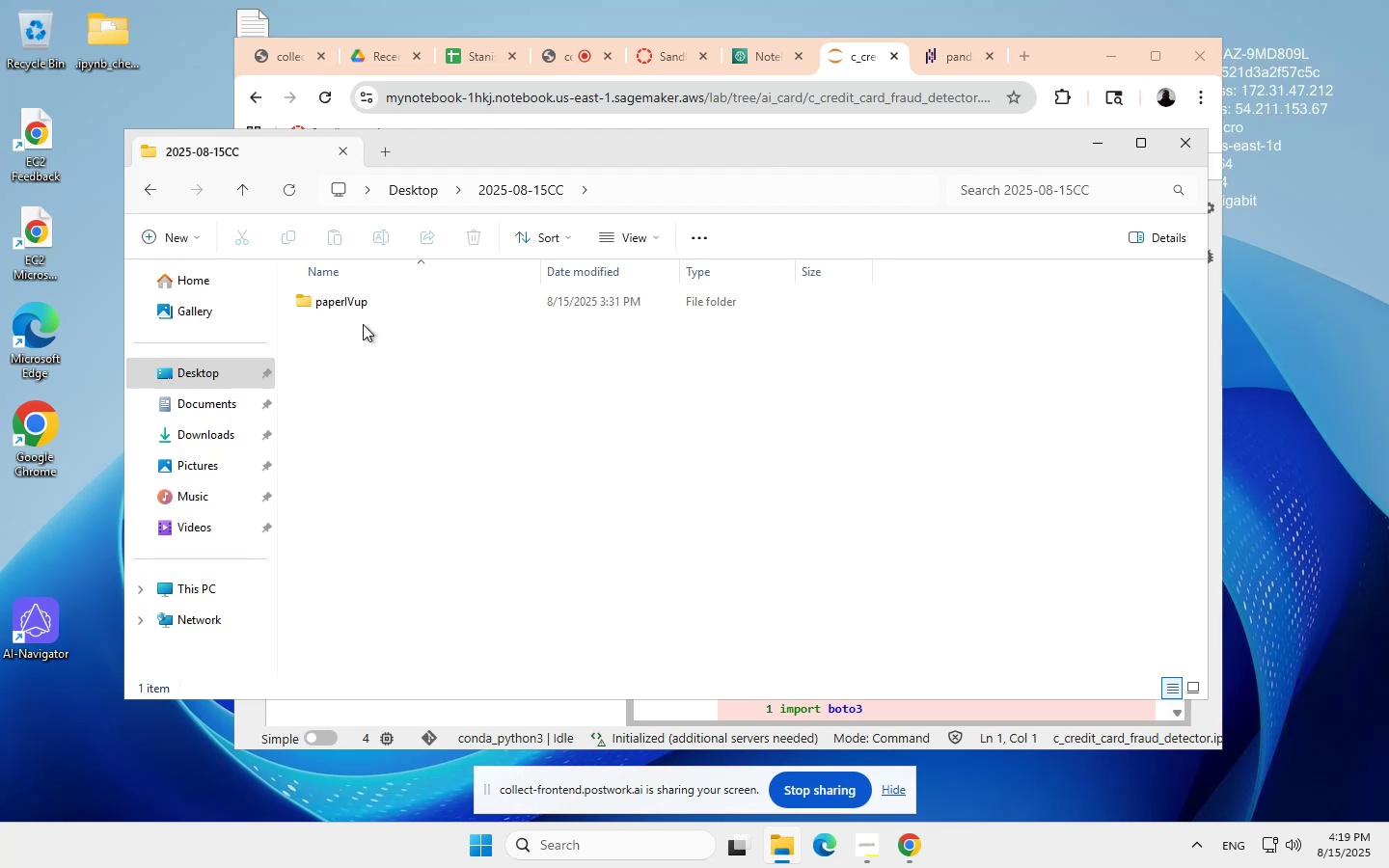 
double_click([338, 303])
 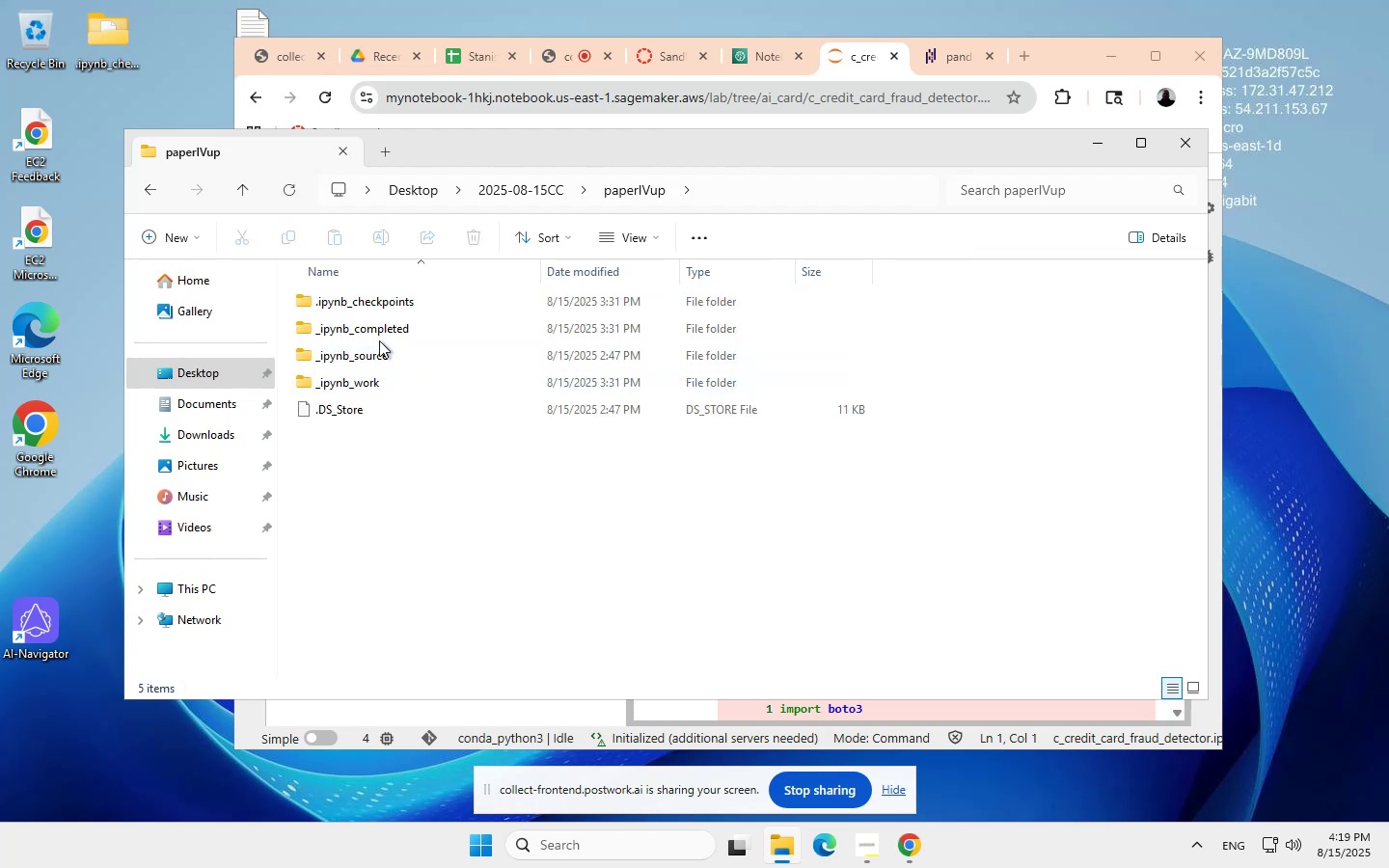 
double_click([375, 347])
 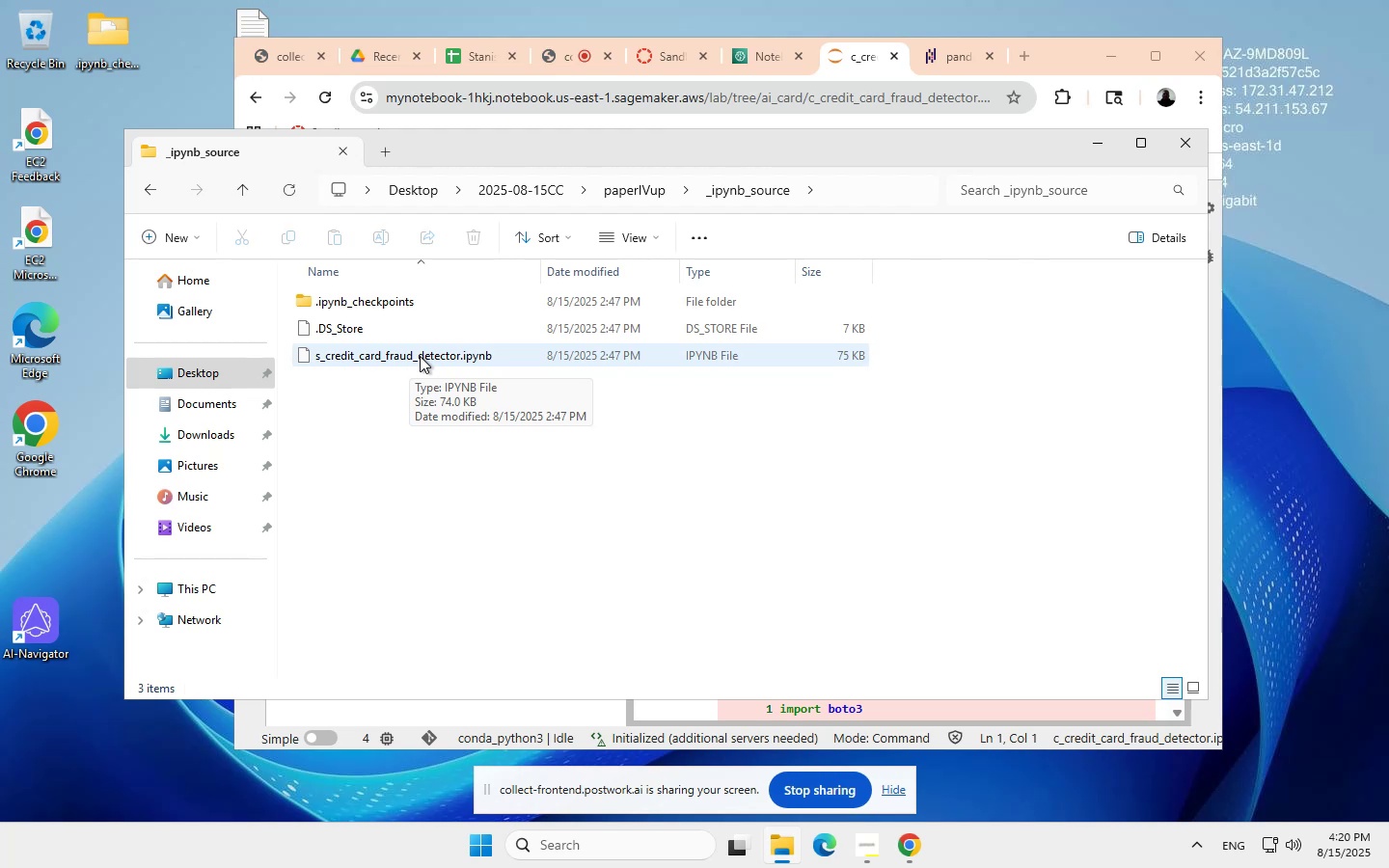 
wait(24.96)
 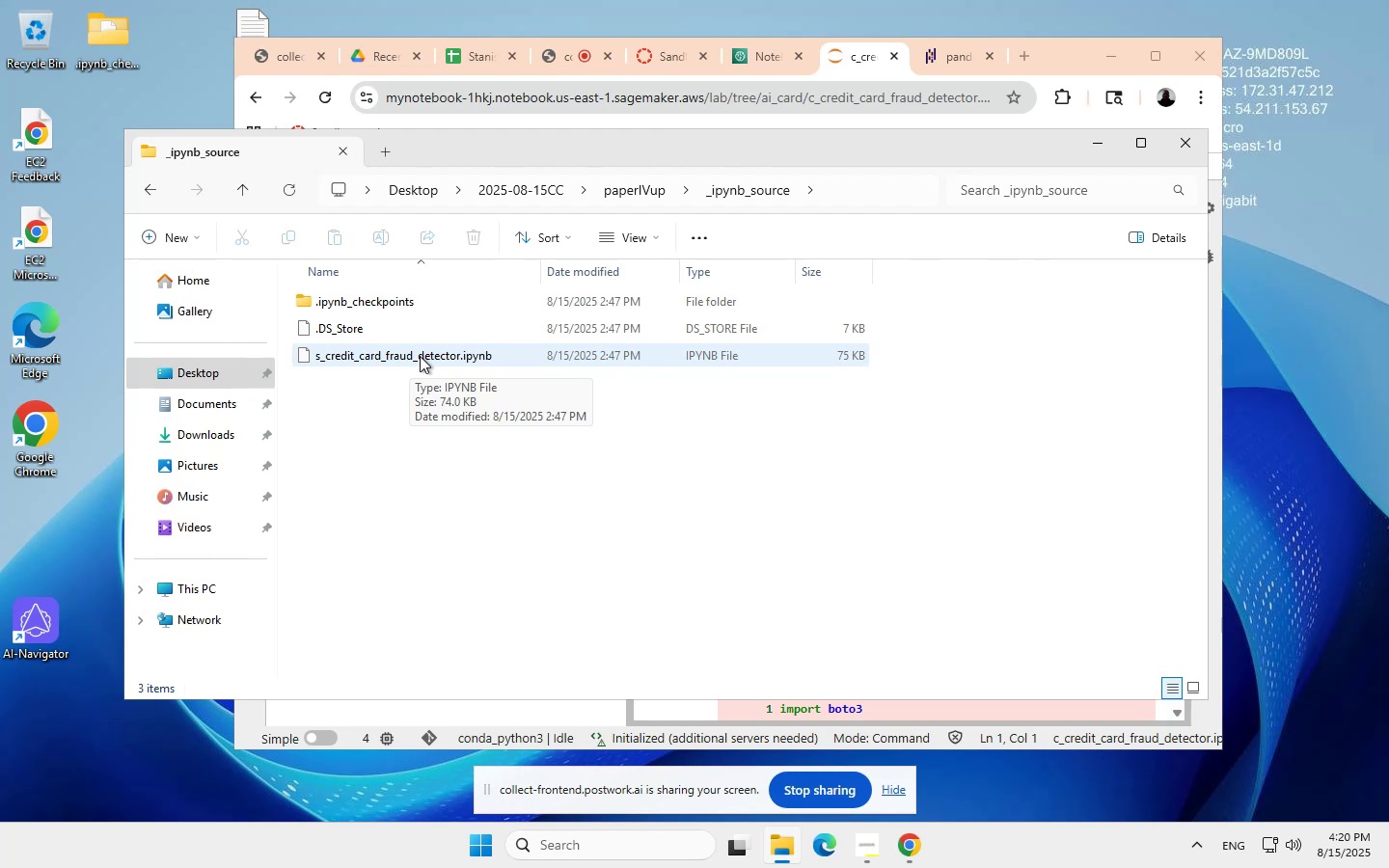 
left_click([640, 190])
 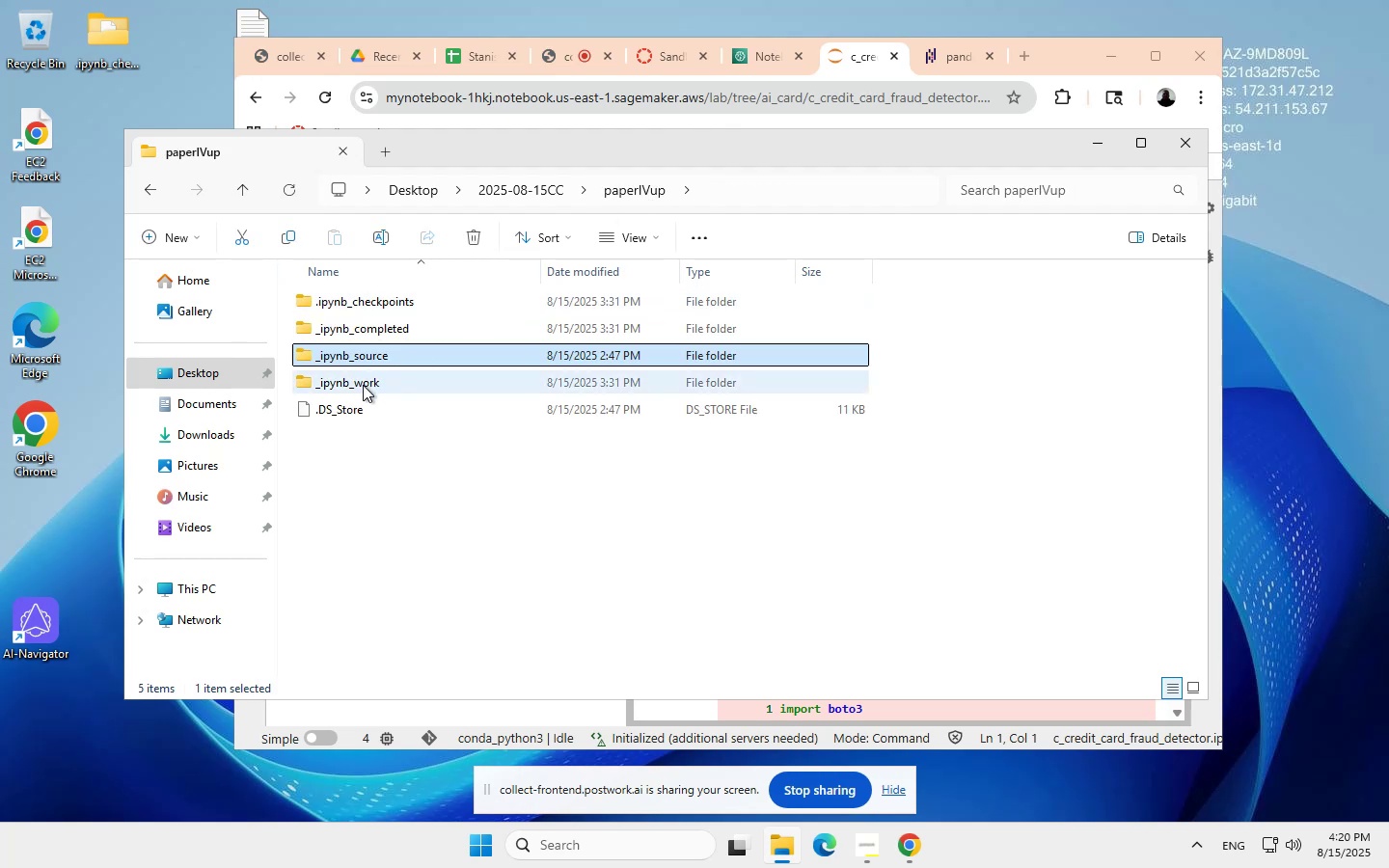 
double_click([363, 378])
 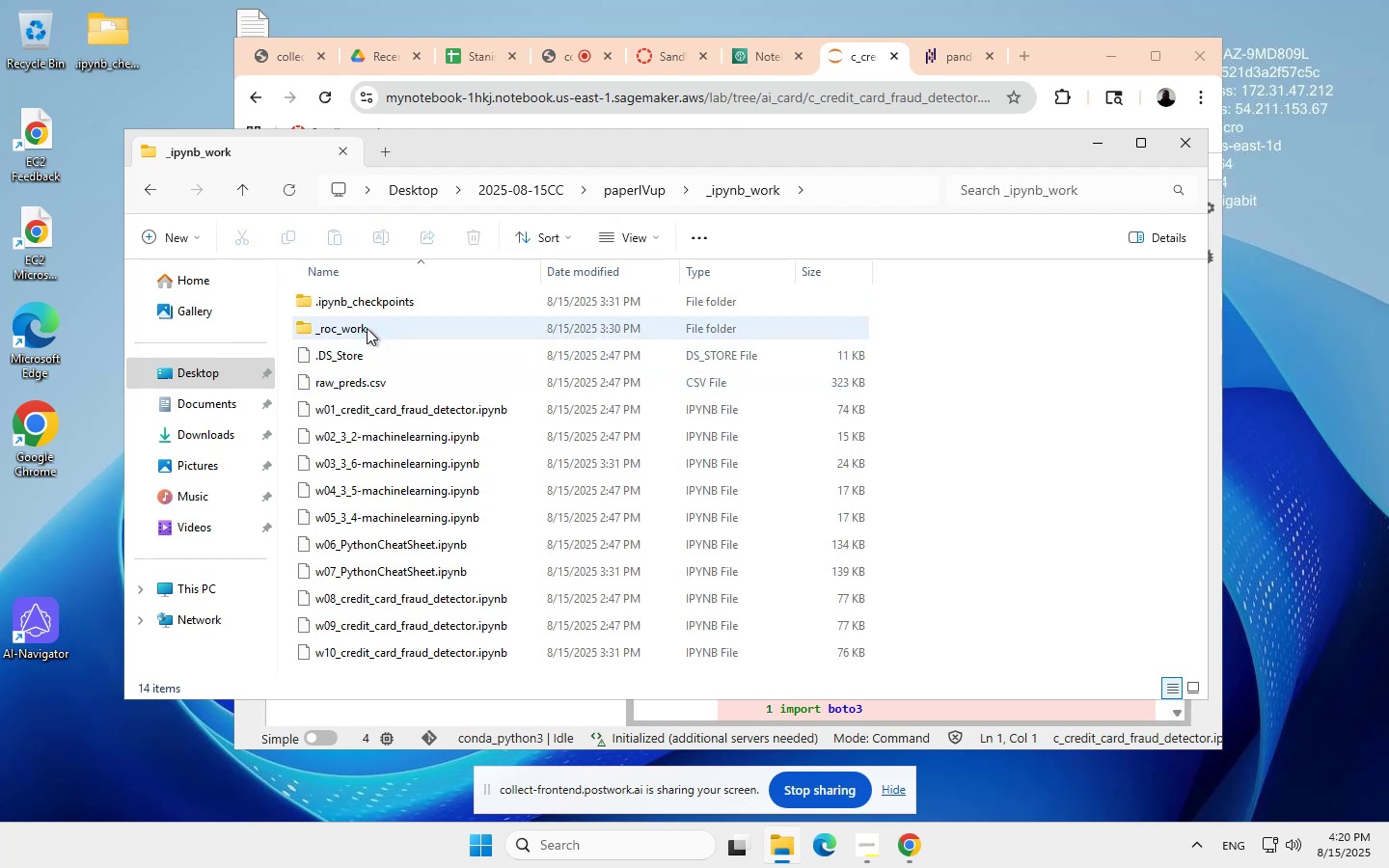 
wait(5.43)
 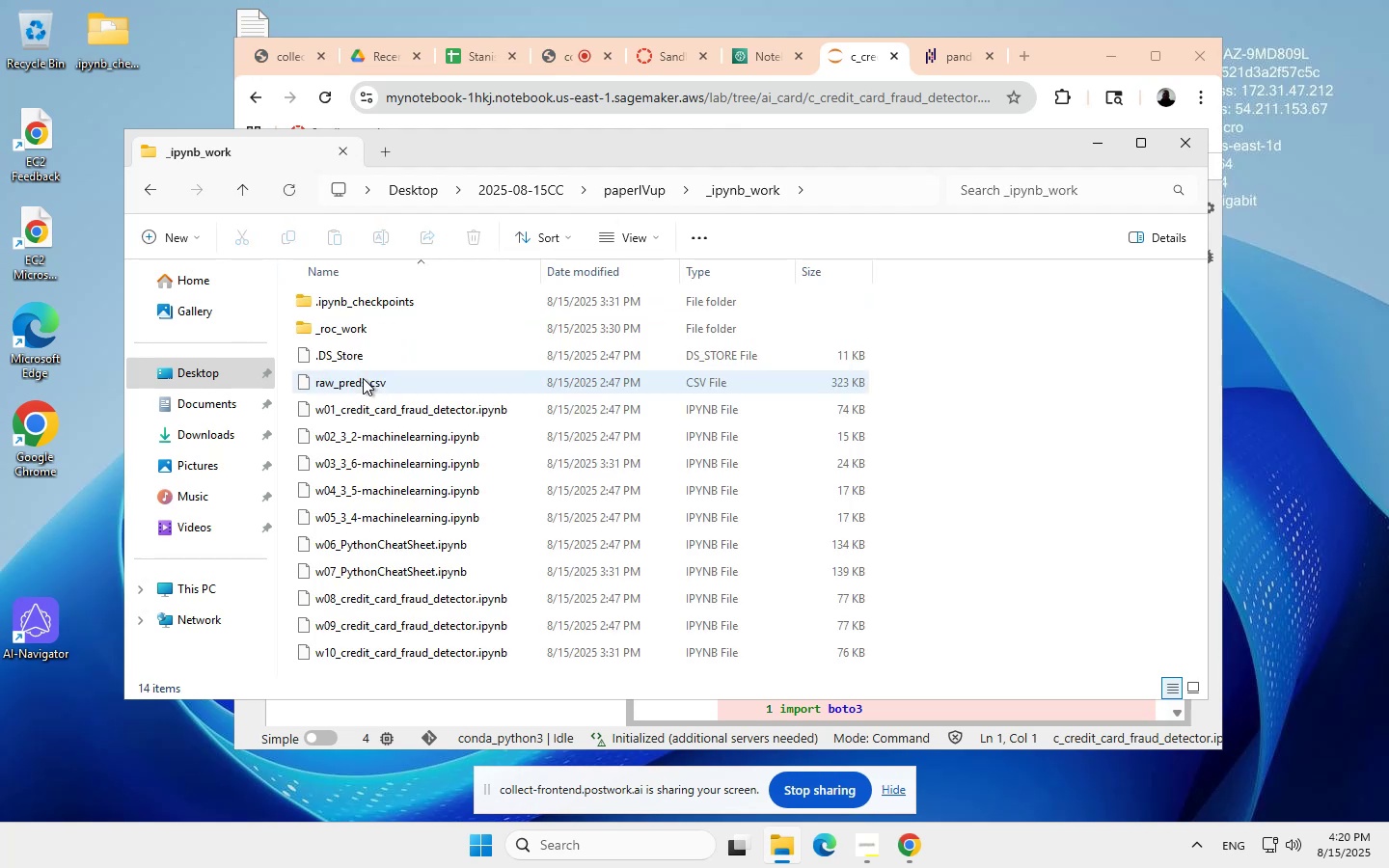 
mouse_move([401, 485])
 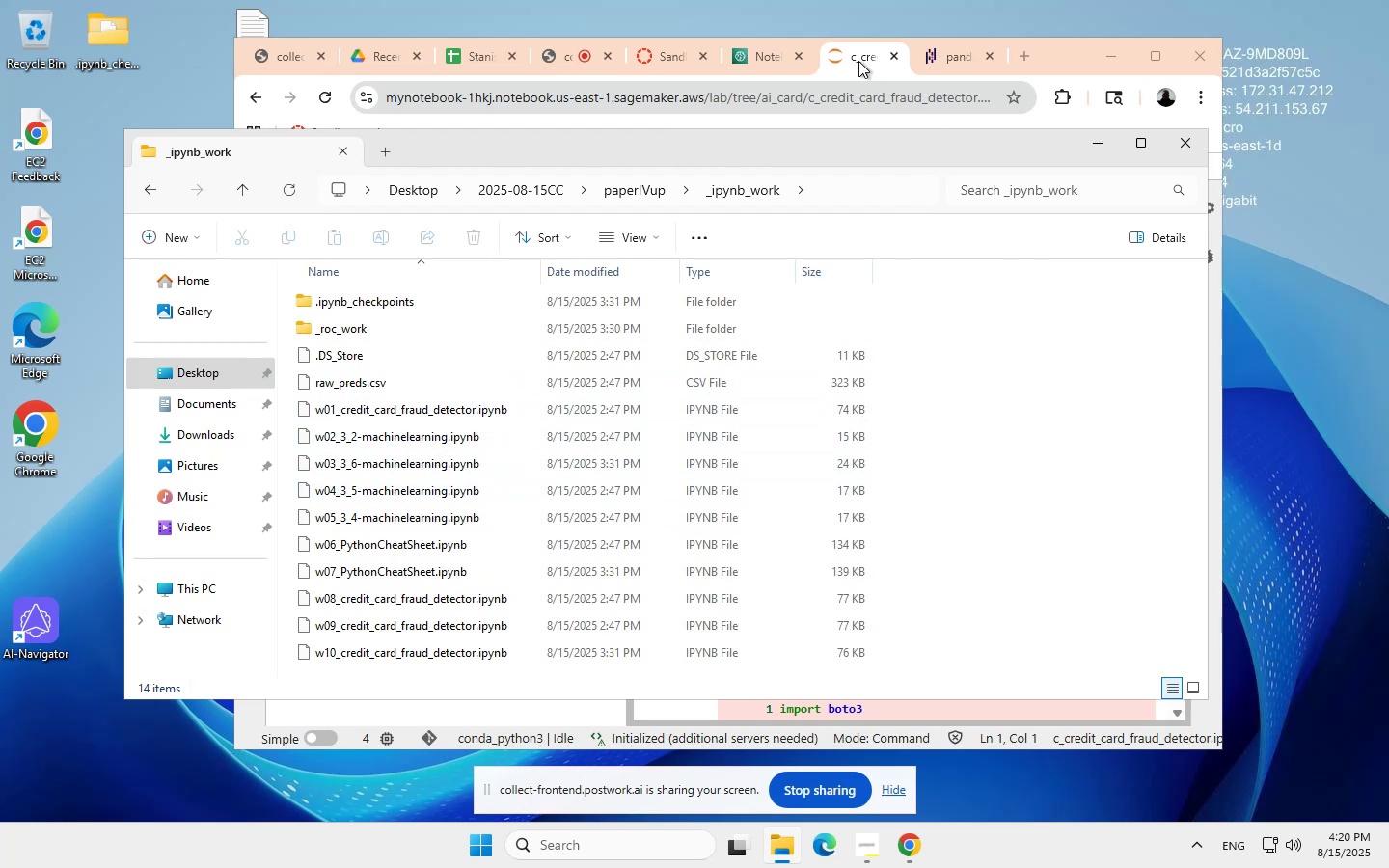 
left_click([857, 56])
 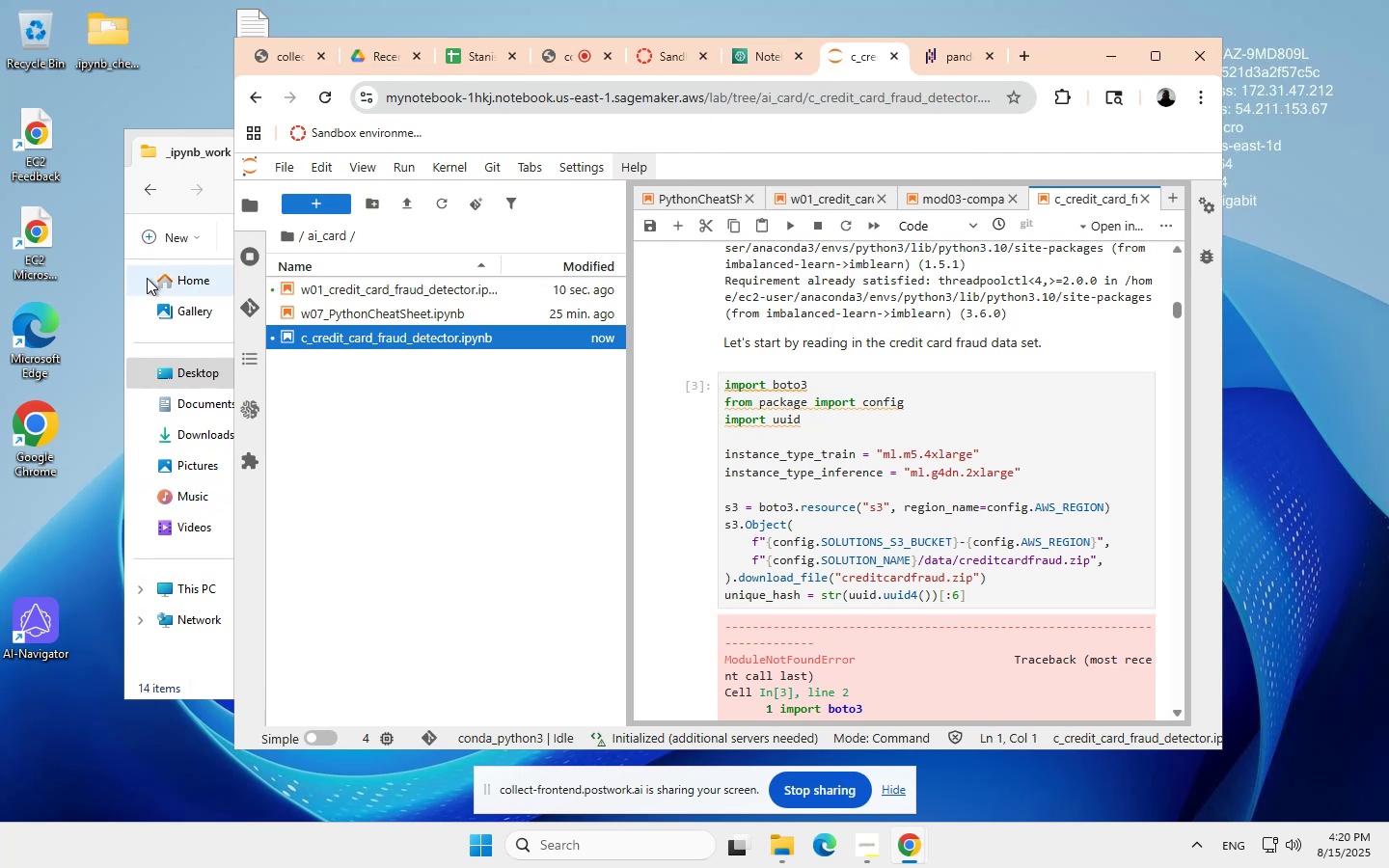 
wait(15.27)
 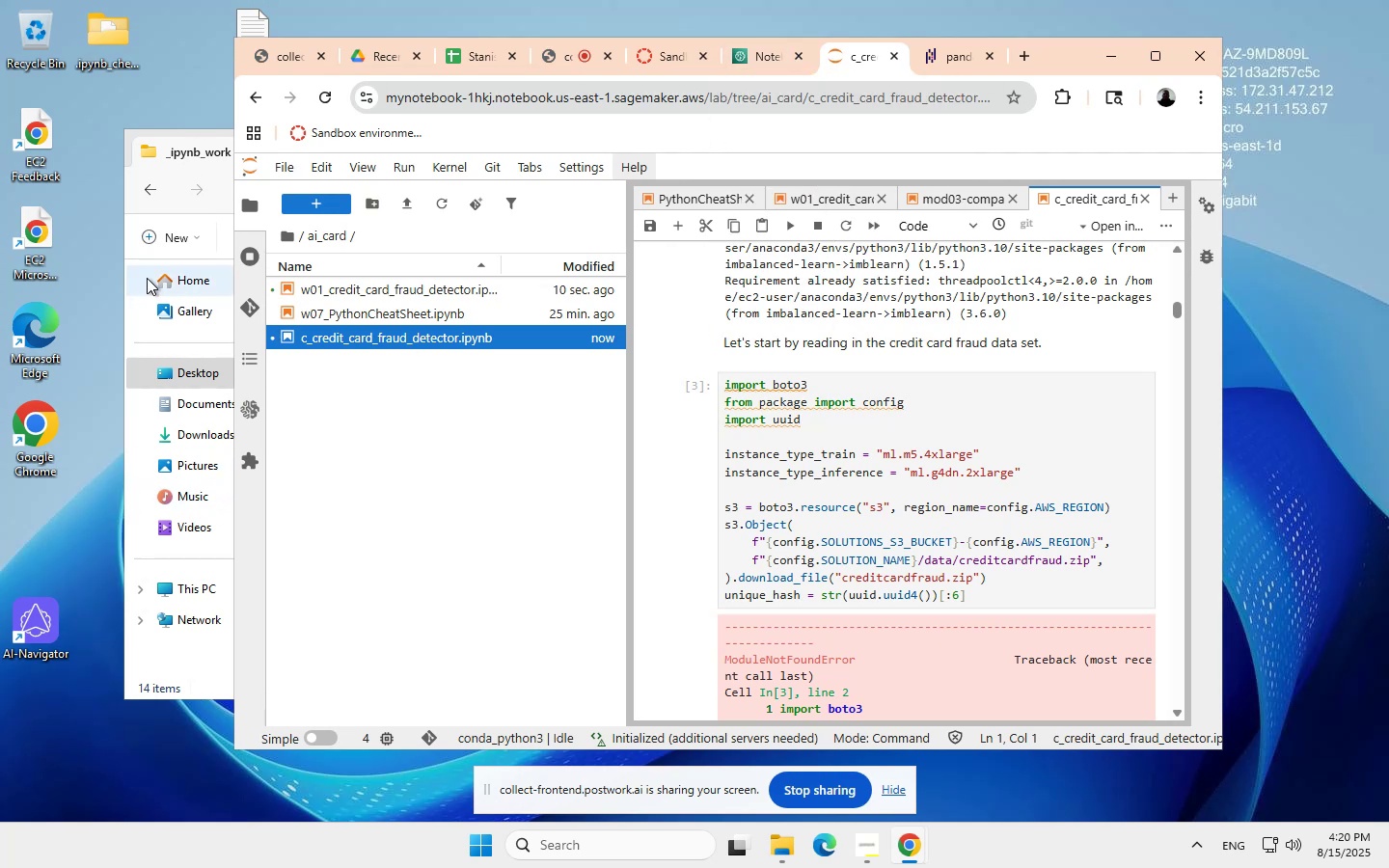 
left_click([187, 140])
 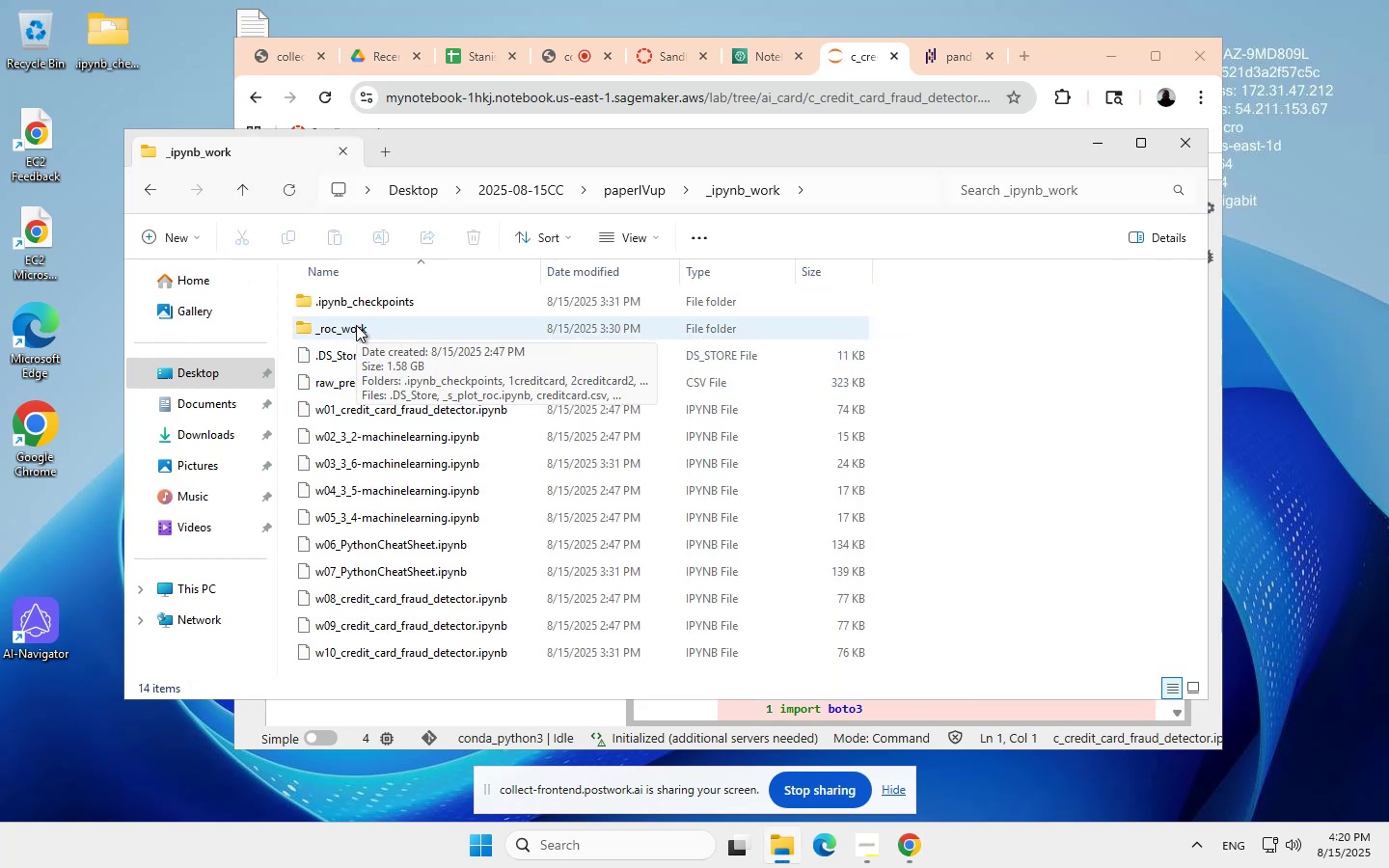 
wait(6.52)
 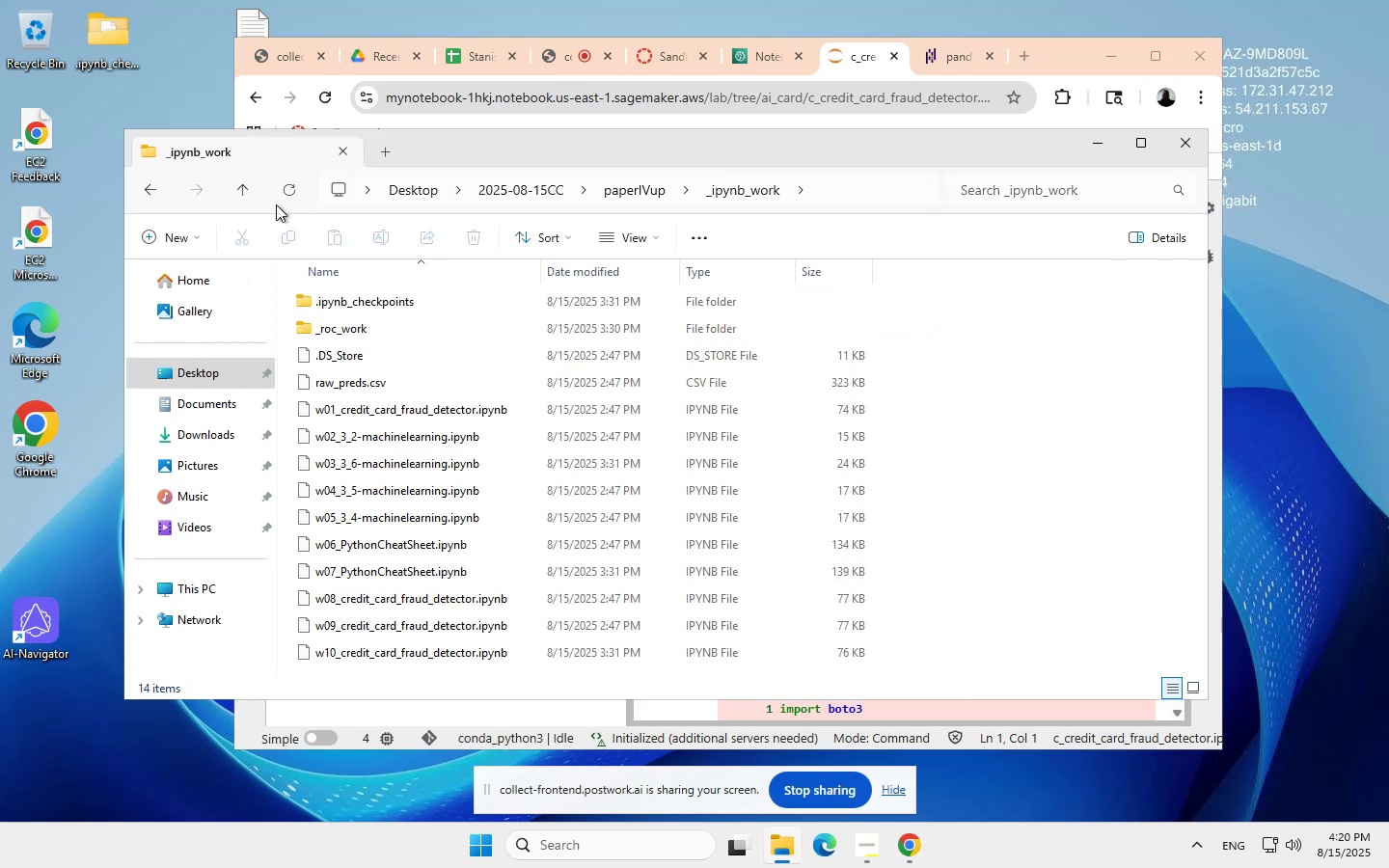 
double_click([356, 325])
 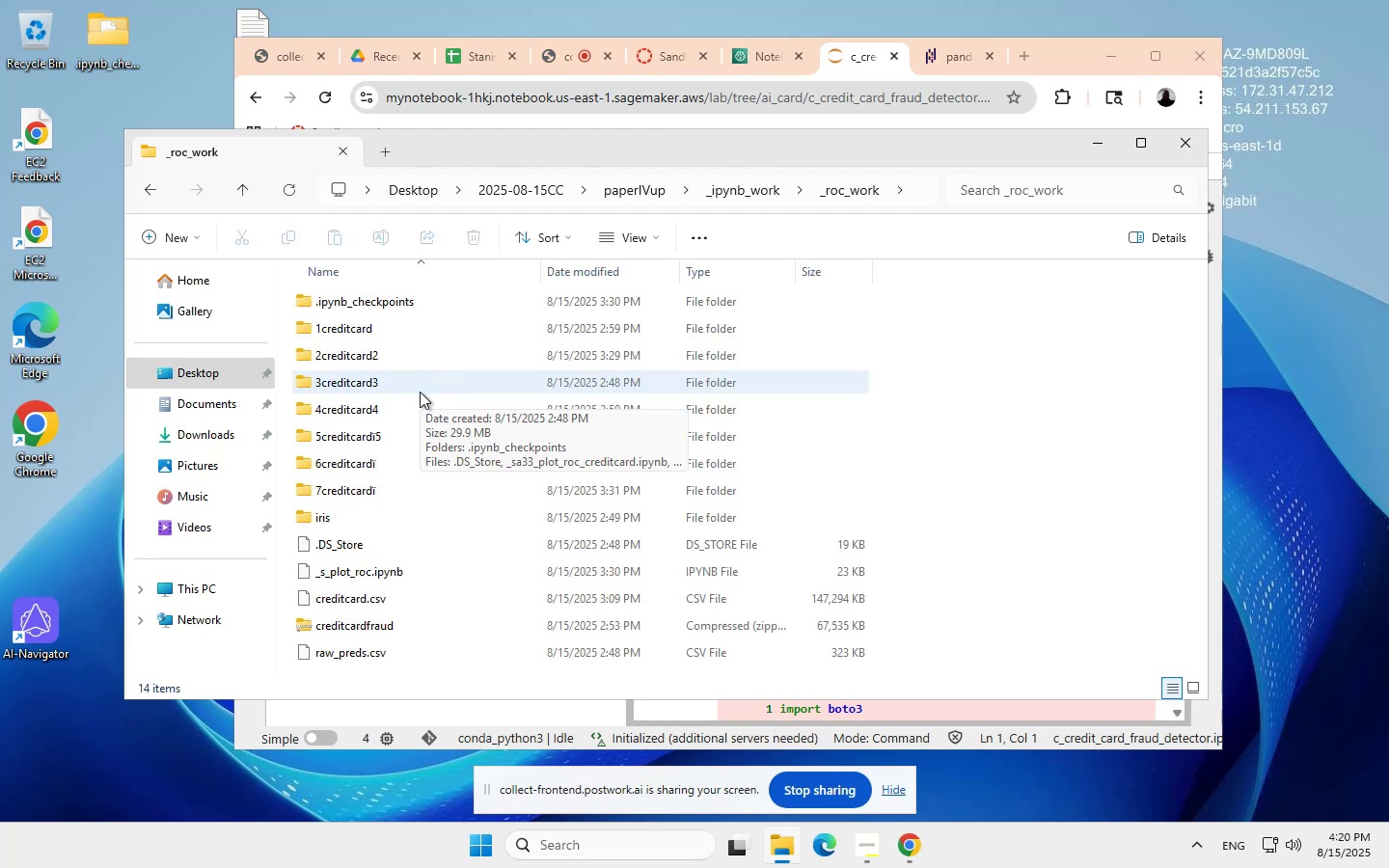 
wait(7.65)
 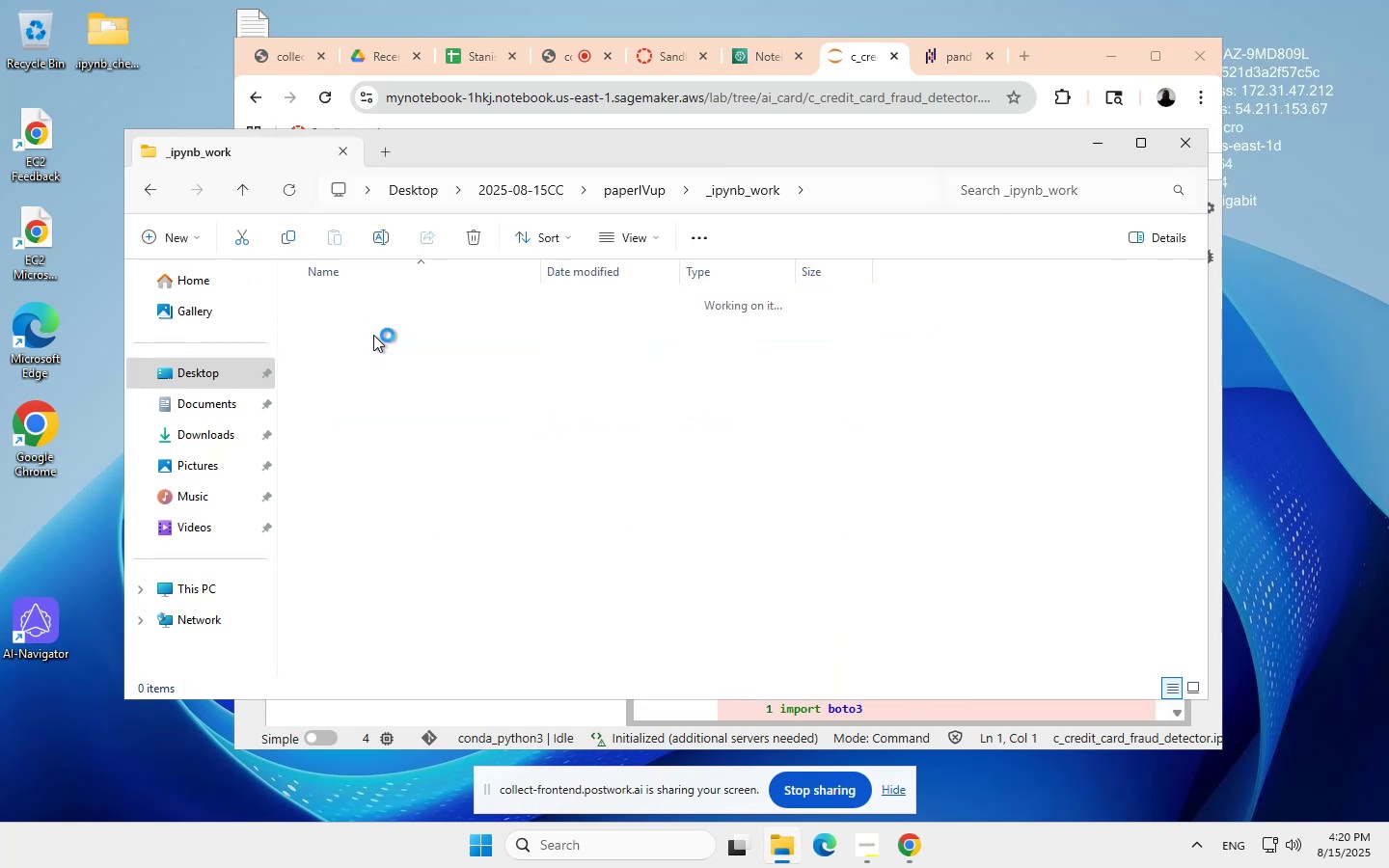 
double_click([353, 326])
 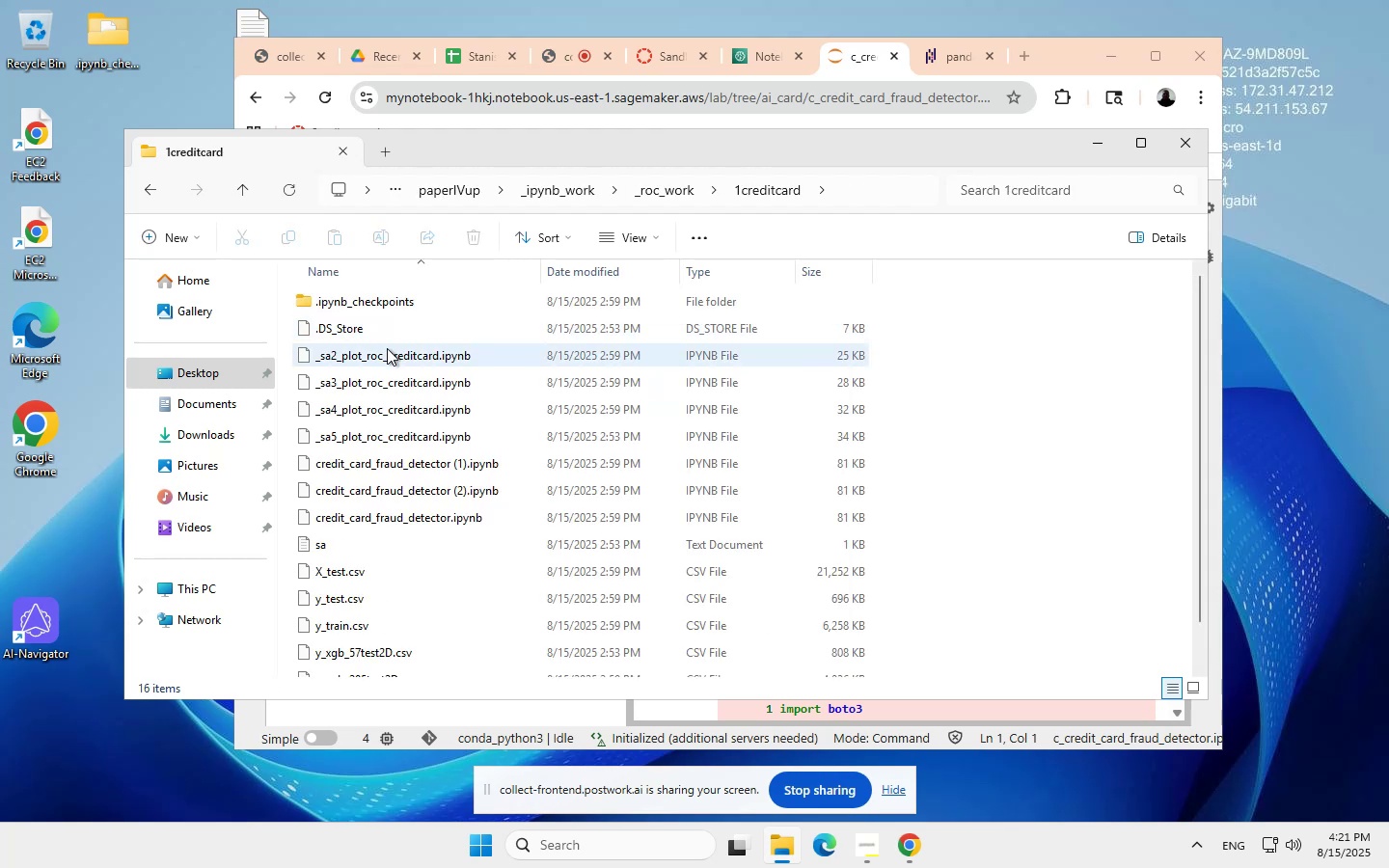 
mouse_move([391, 378])
 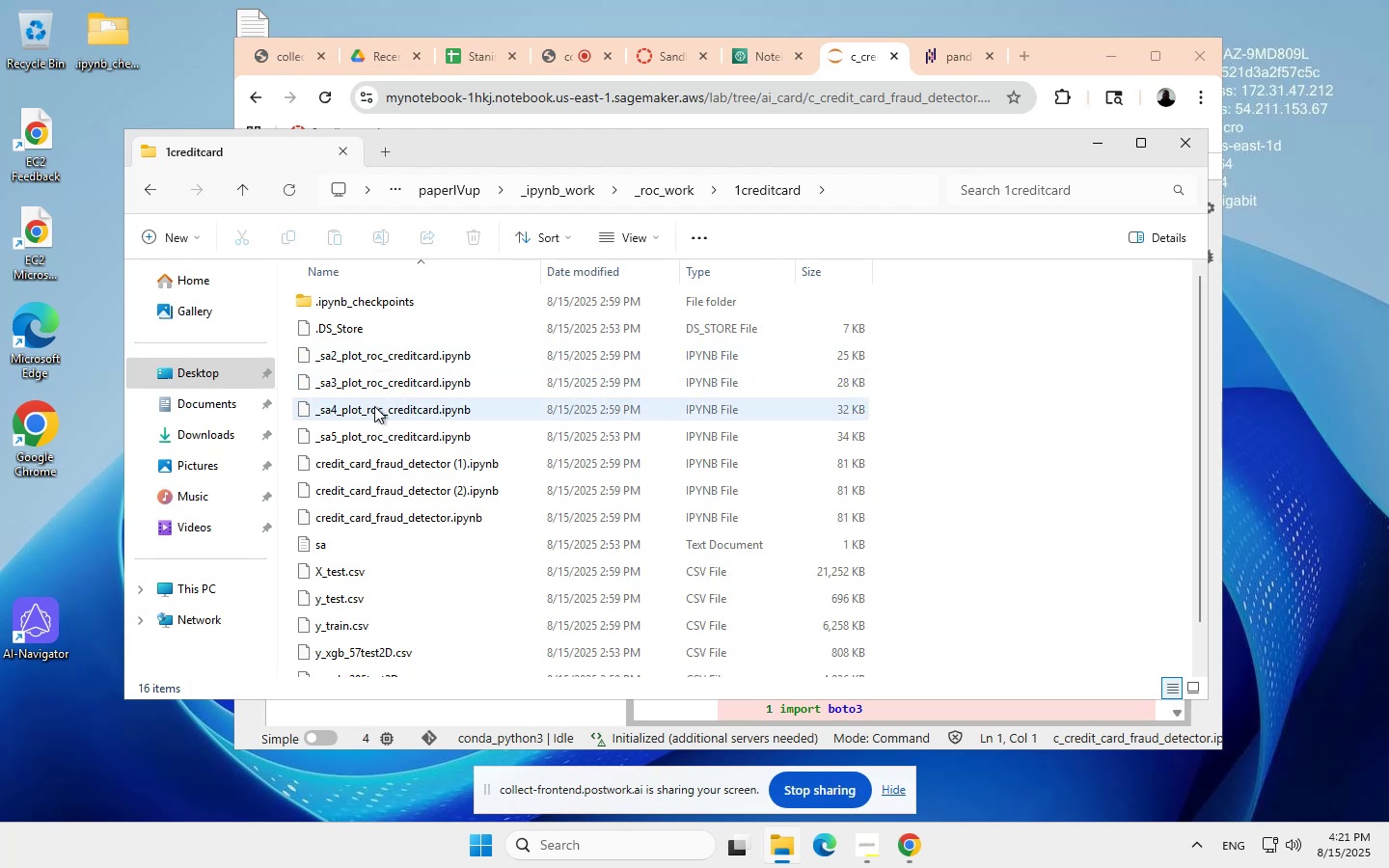 
scroll: coordinate [406, 569], scroll_direction: down, amount: 4.0
 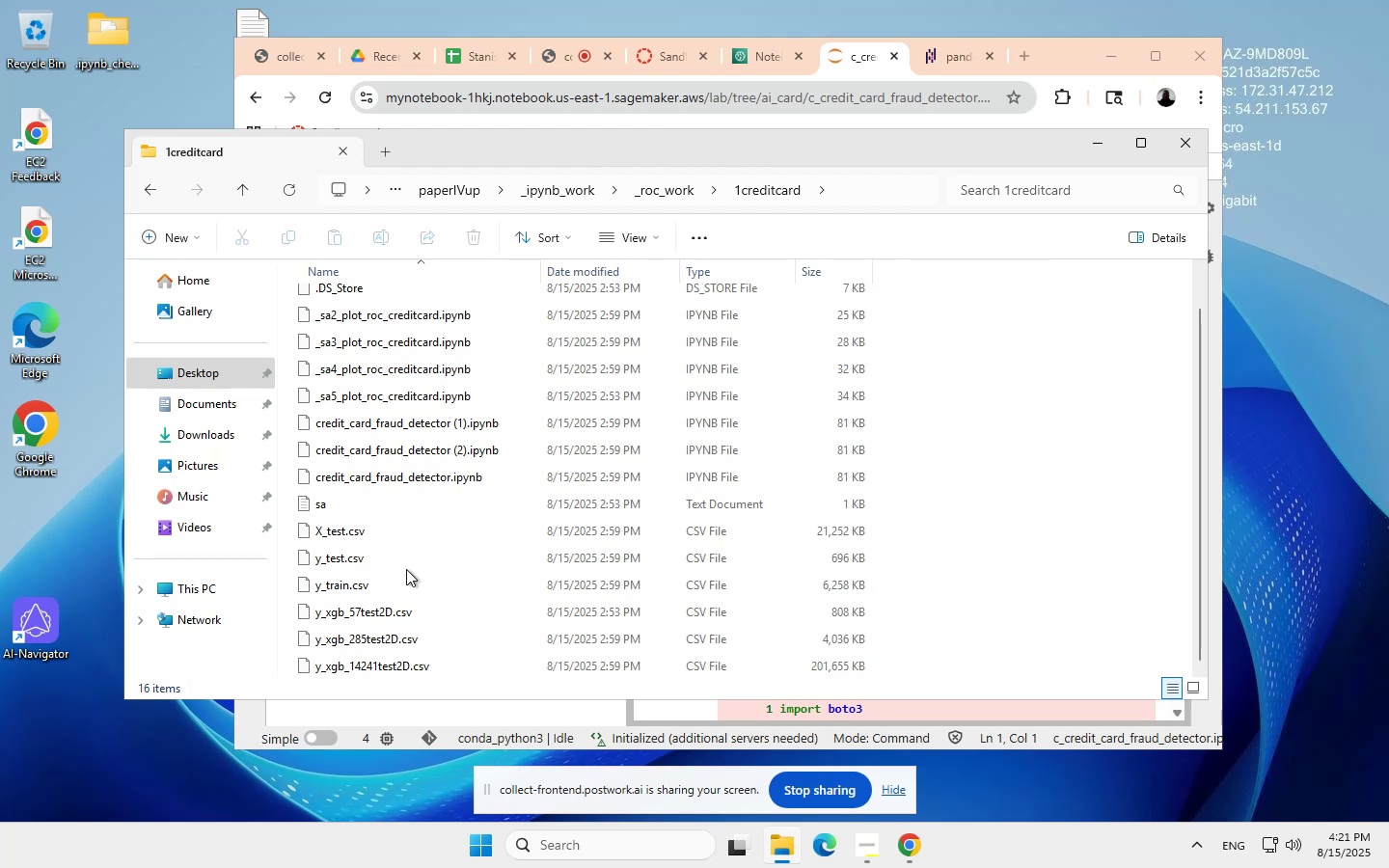 
mouse_move([406, 528])
 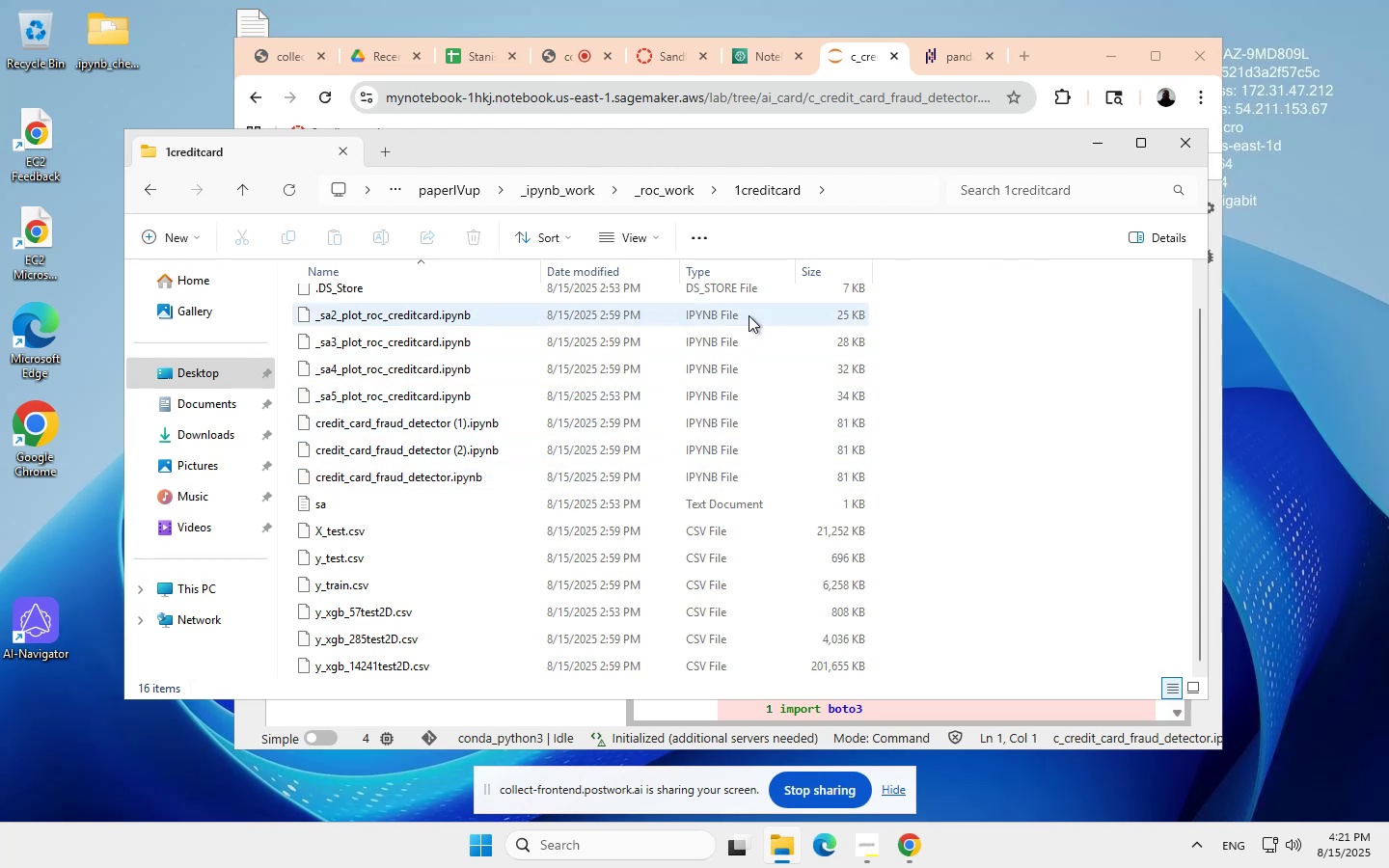 
wait(23.6)
 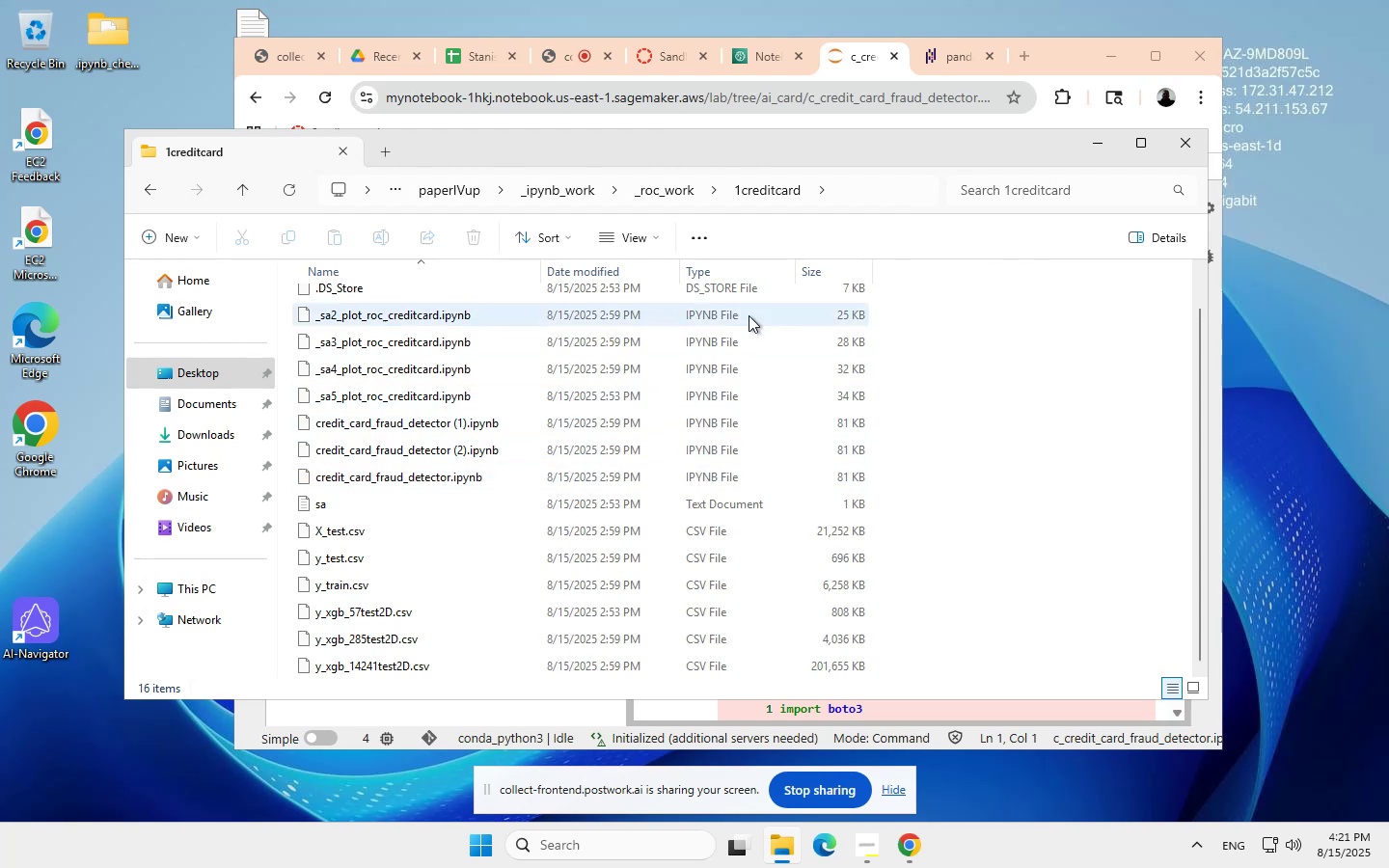 
left_click([663, 192])
 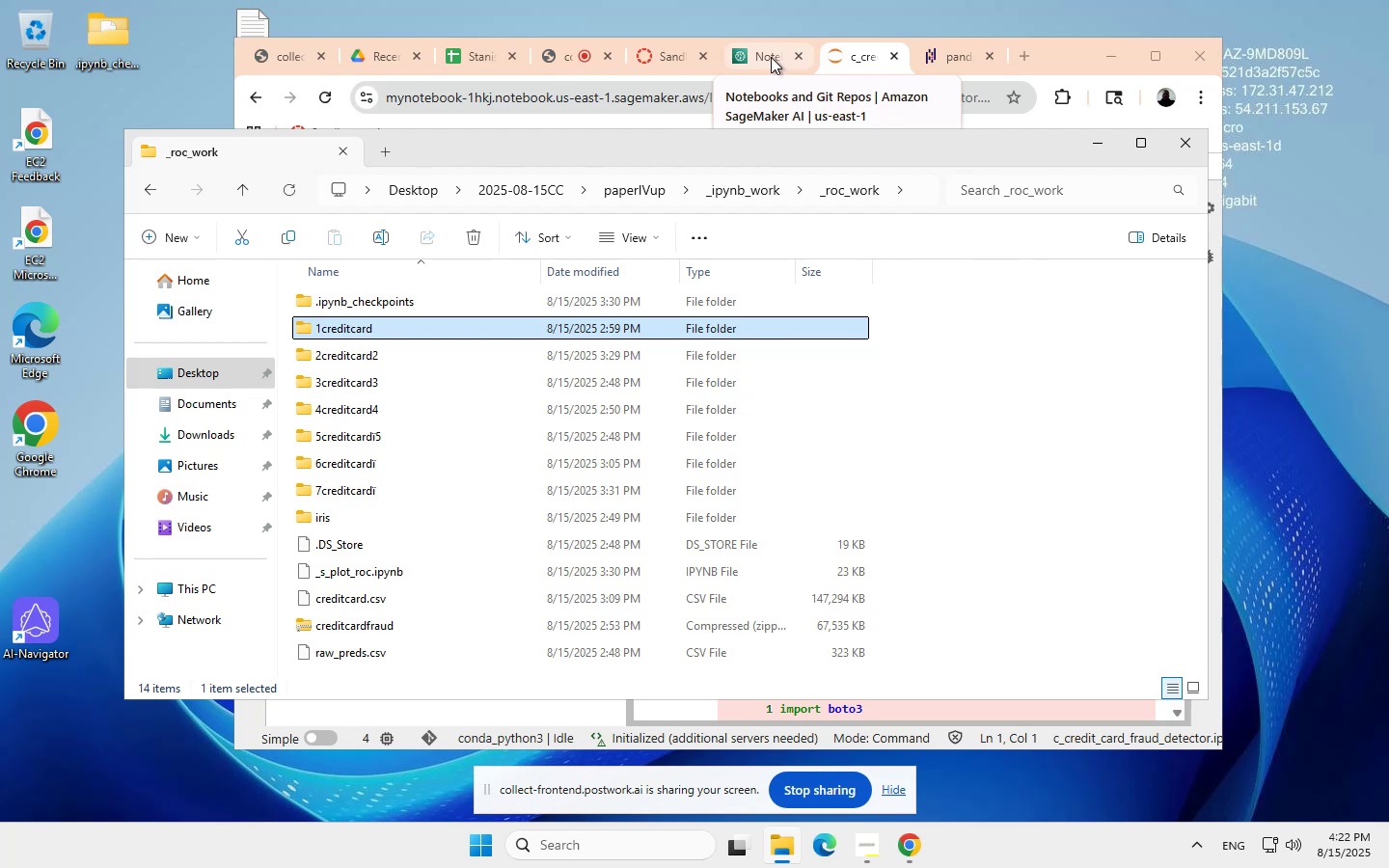 
wait(30.58)
 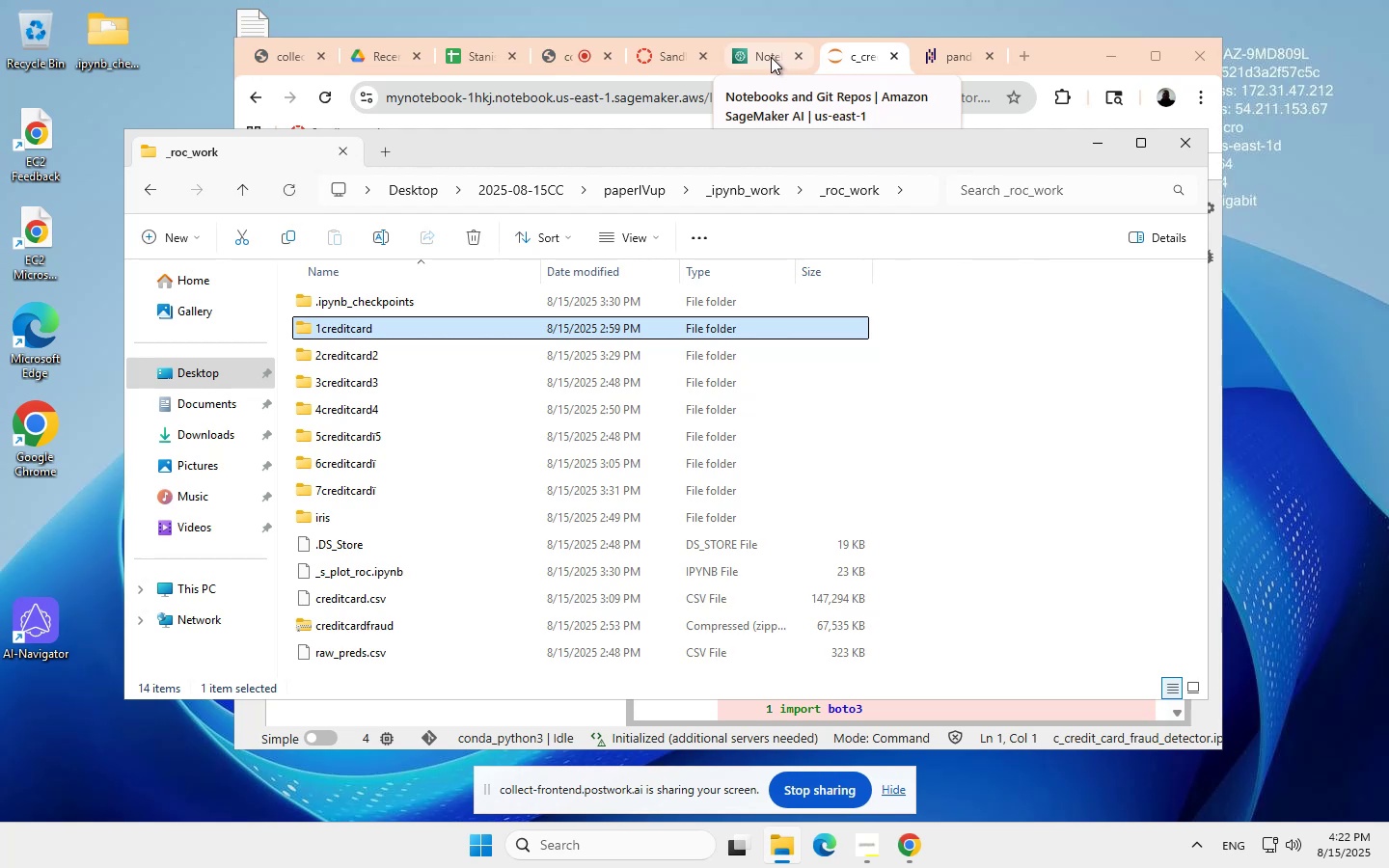 
left_click([339, 328])
 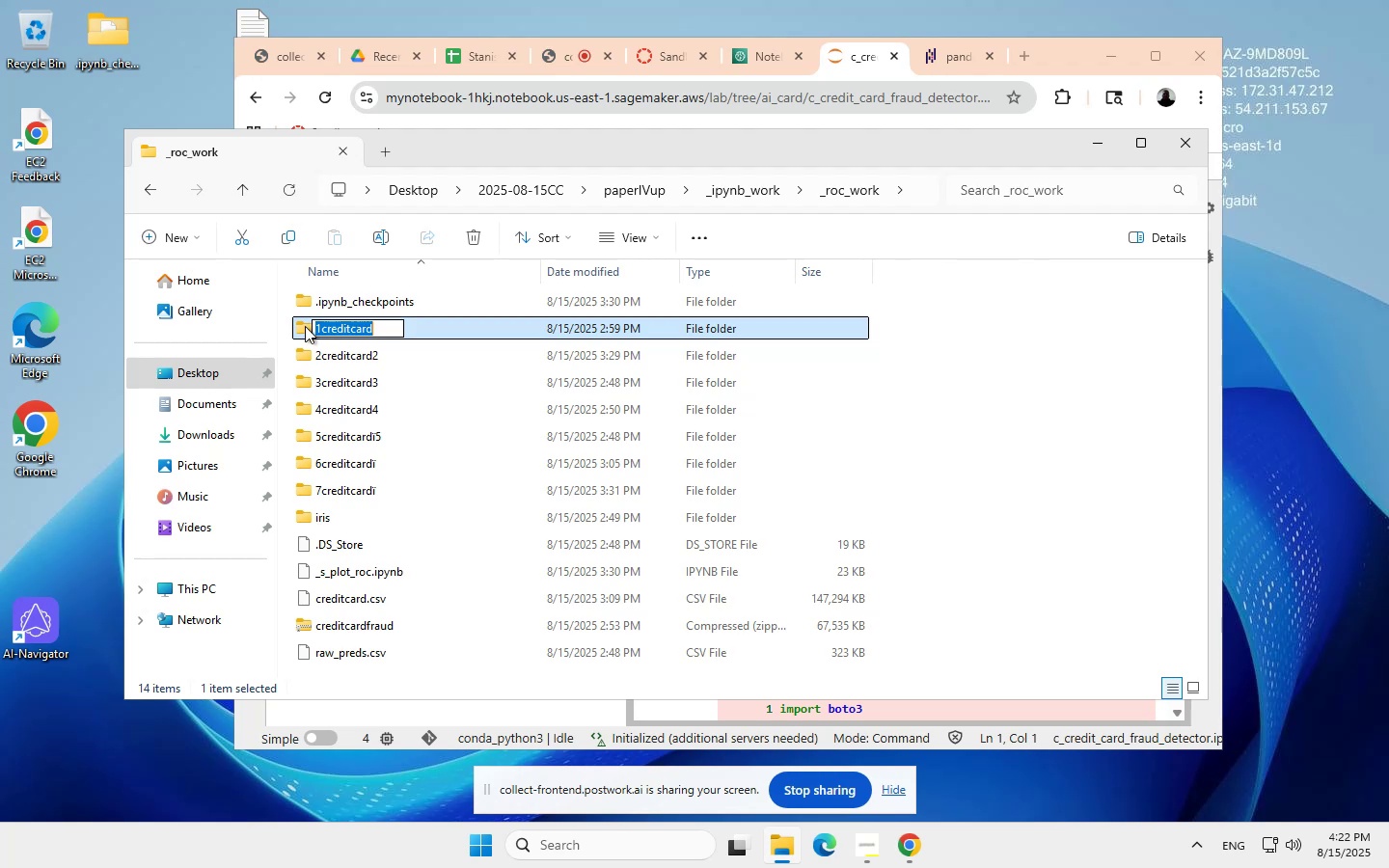 
double_click([302, 325])
 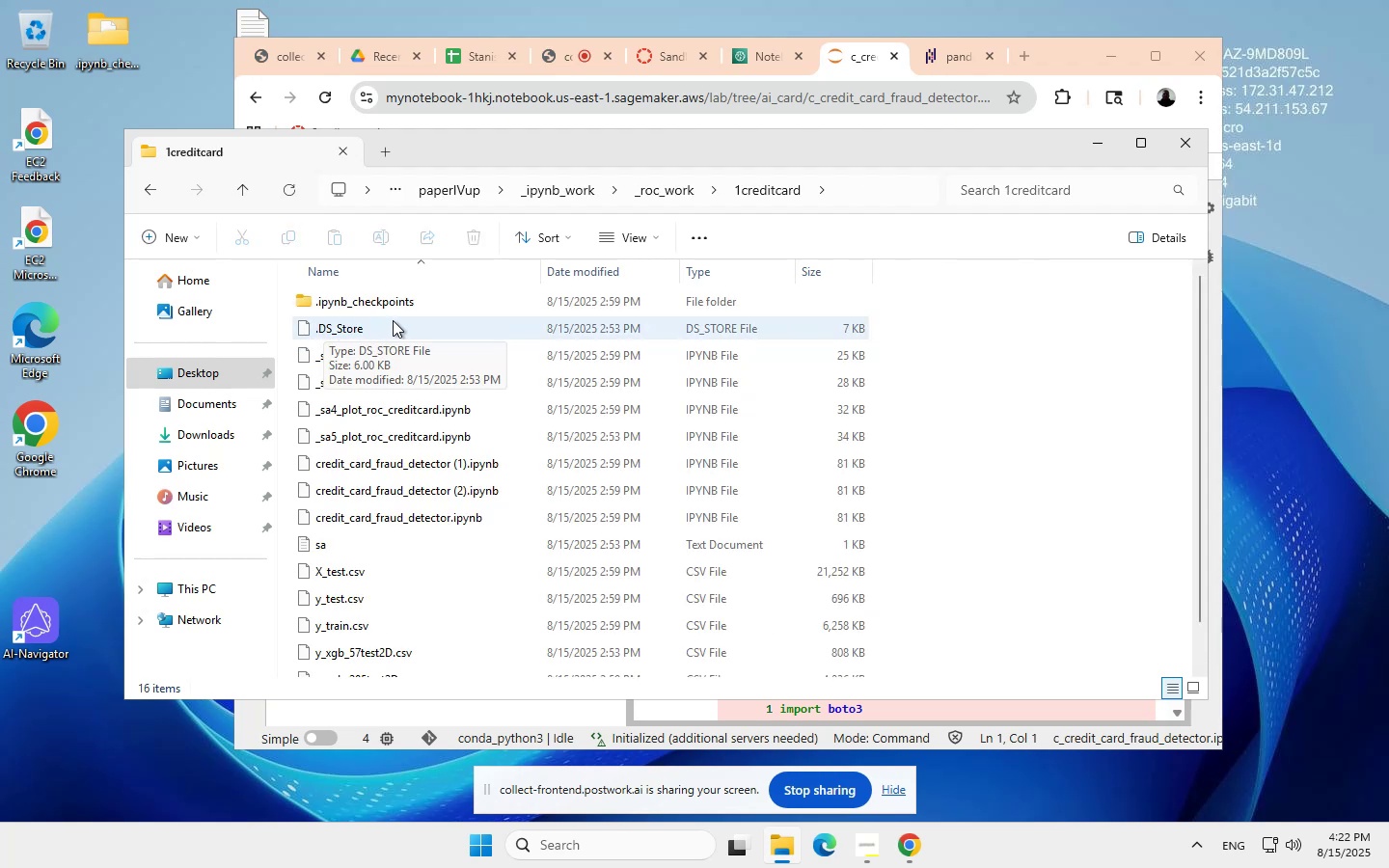 
wait(8.73)
 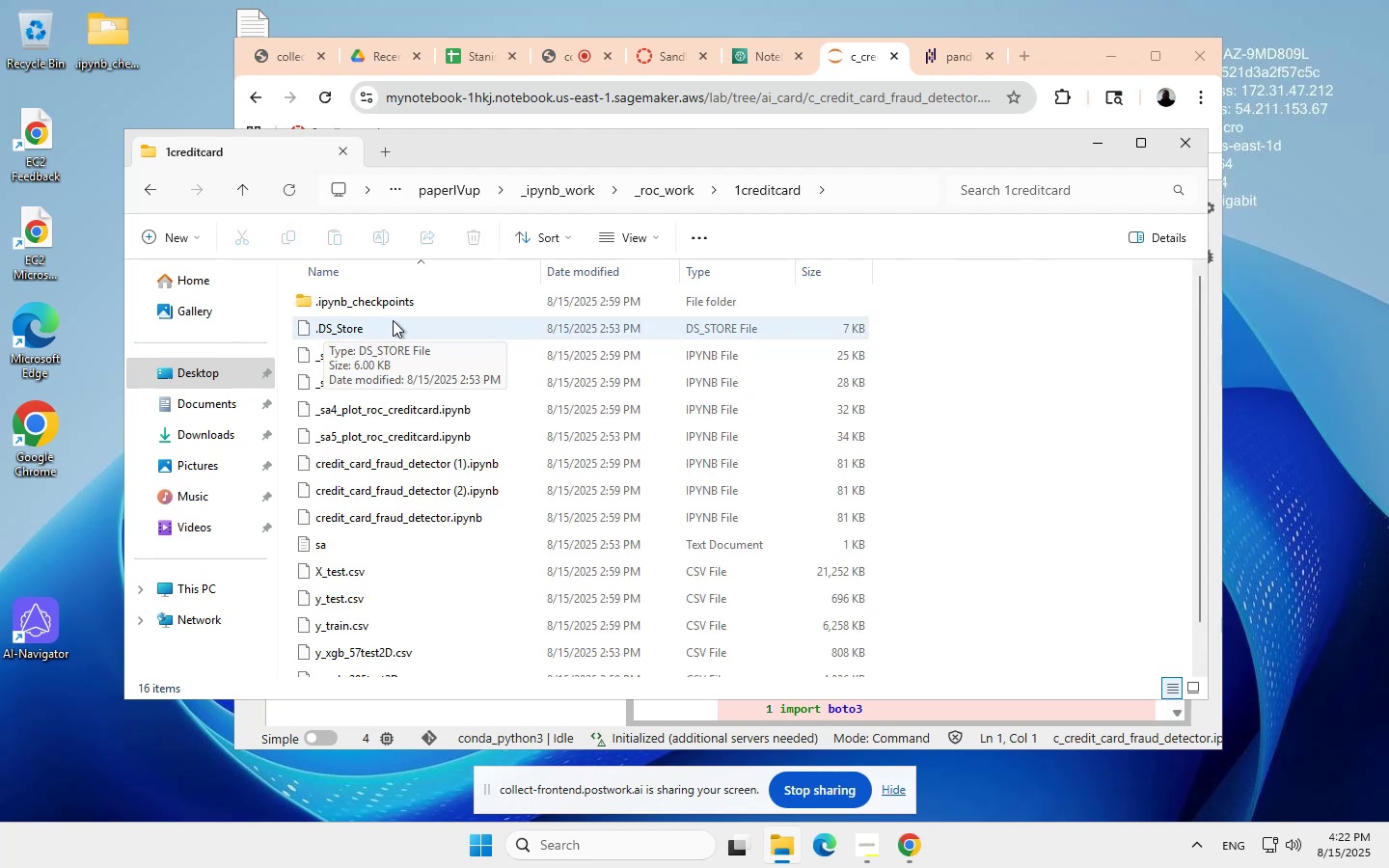 
right_click([762, 190])
 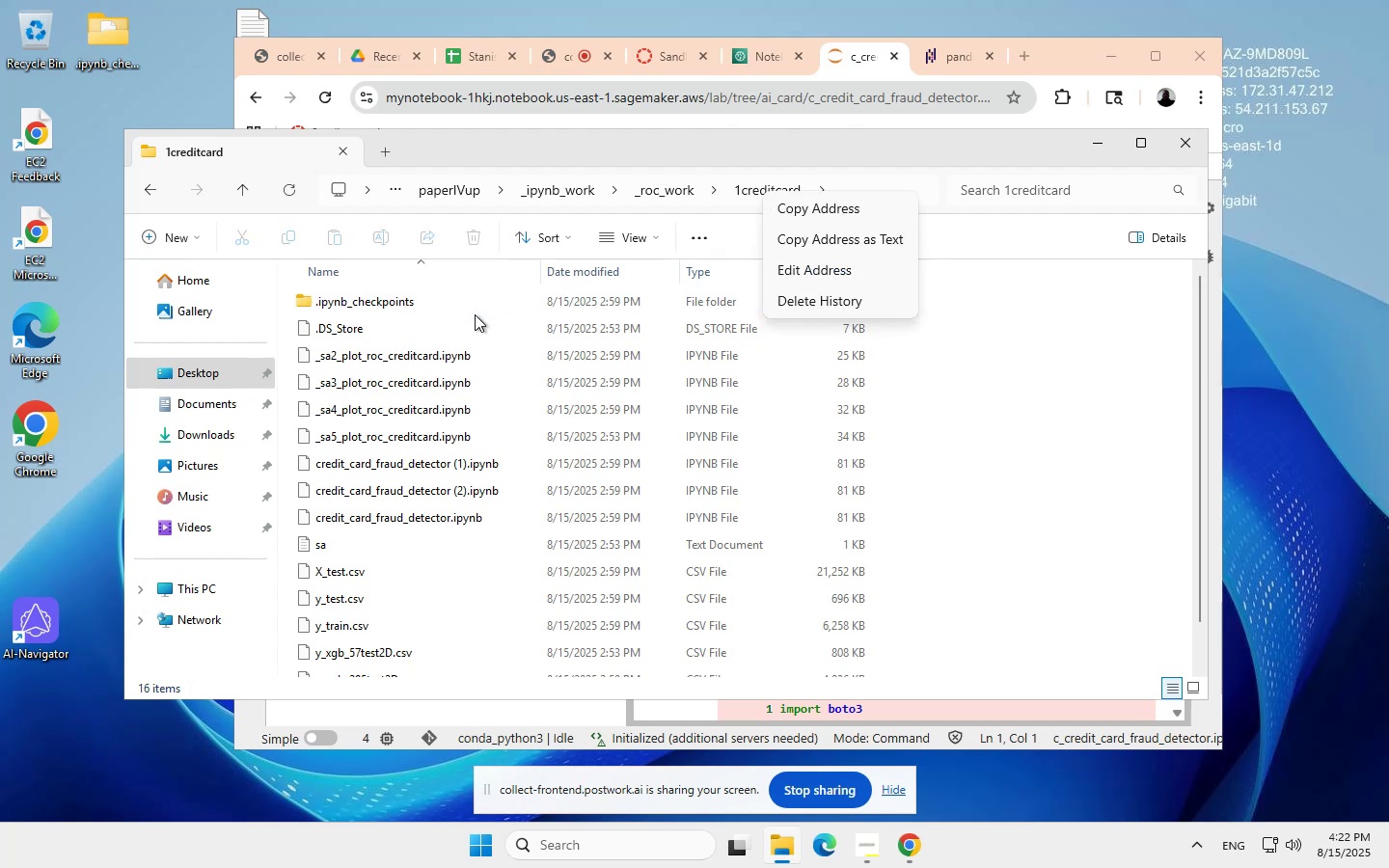 
wait(5.24)
 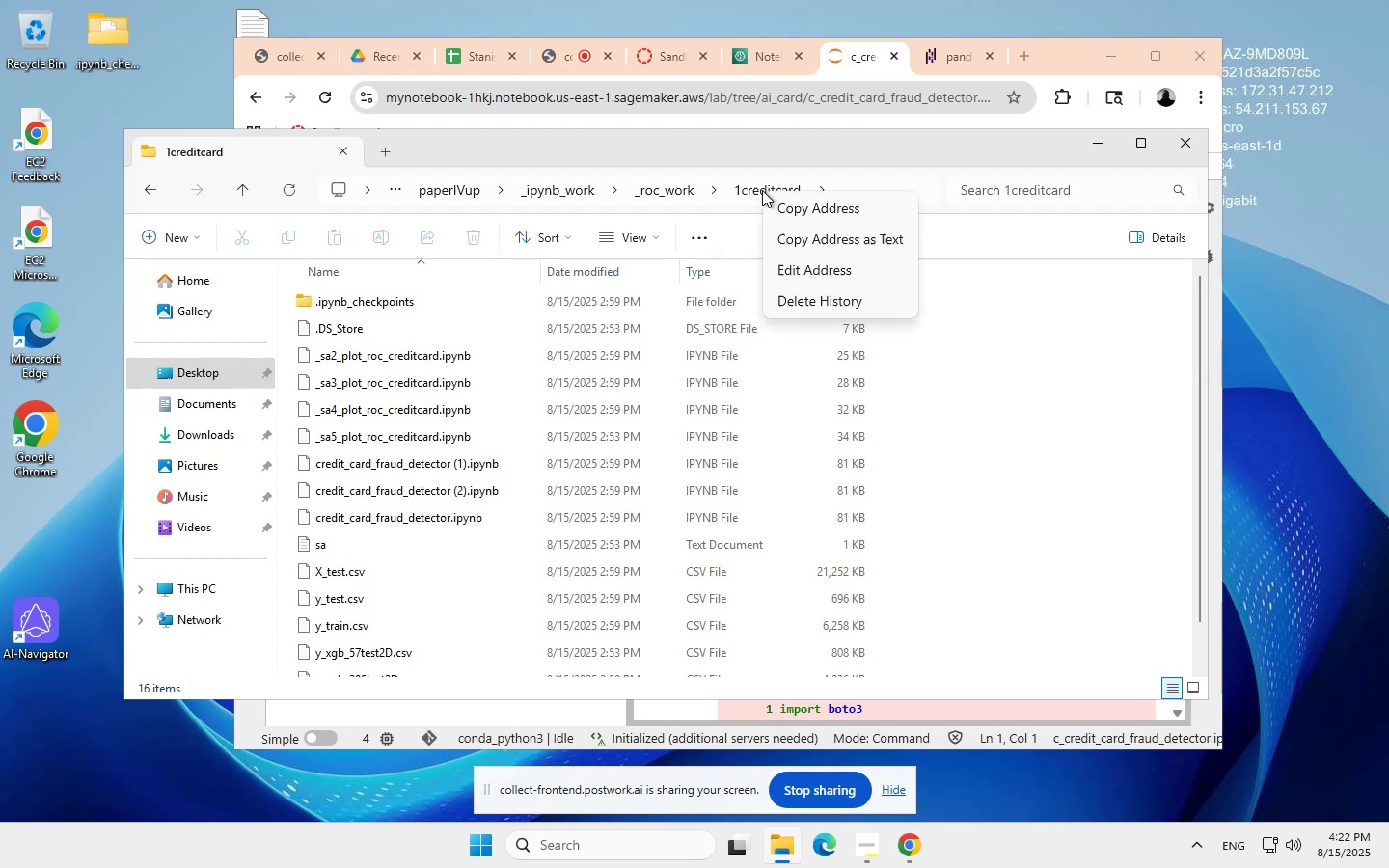 
left_click([659, 190])
 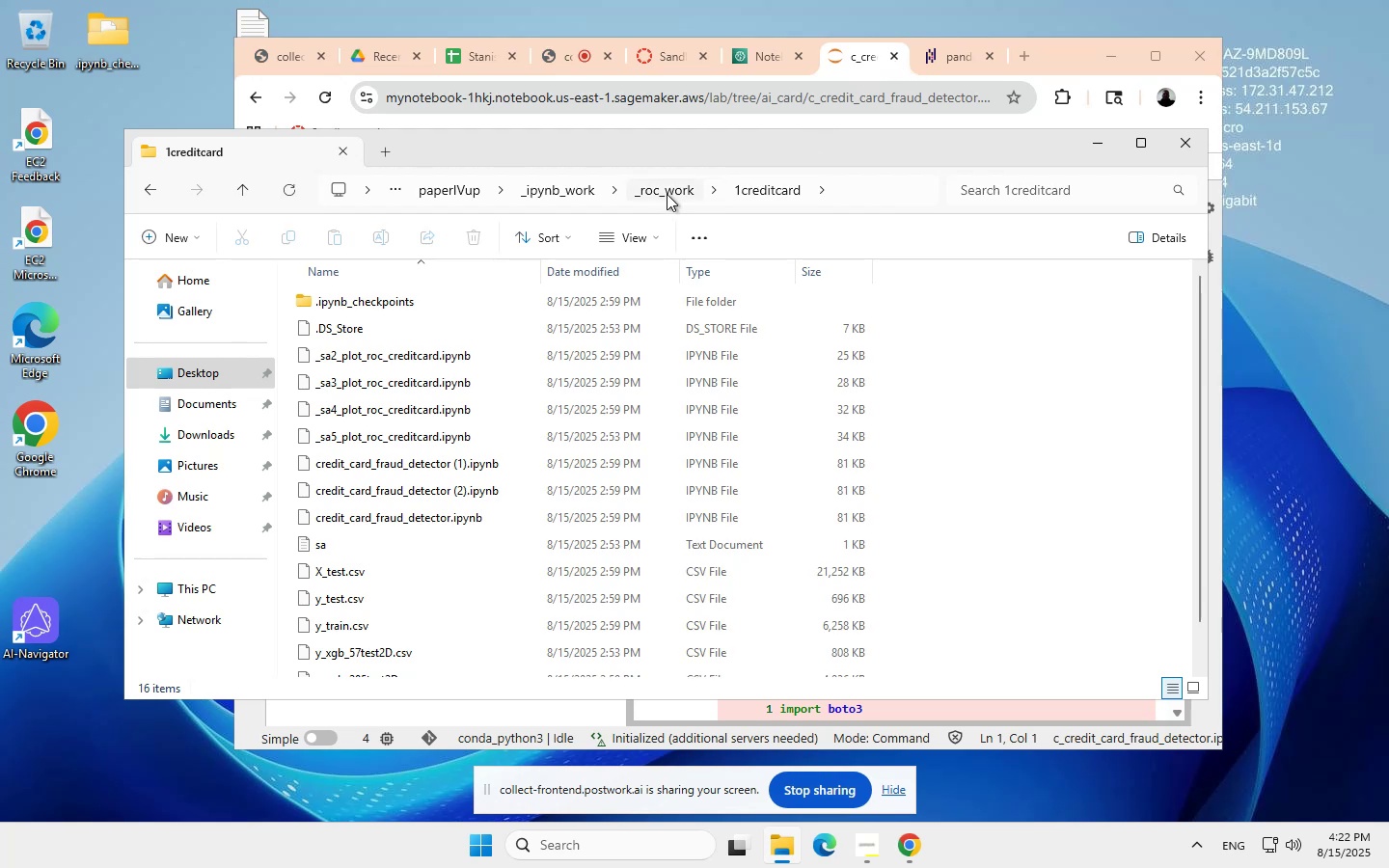 
wait(14.7)
 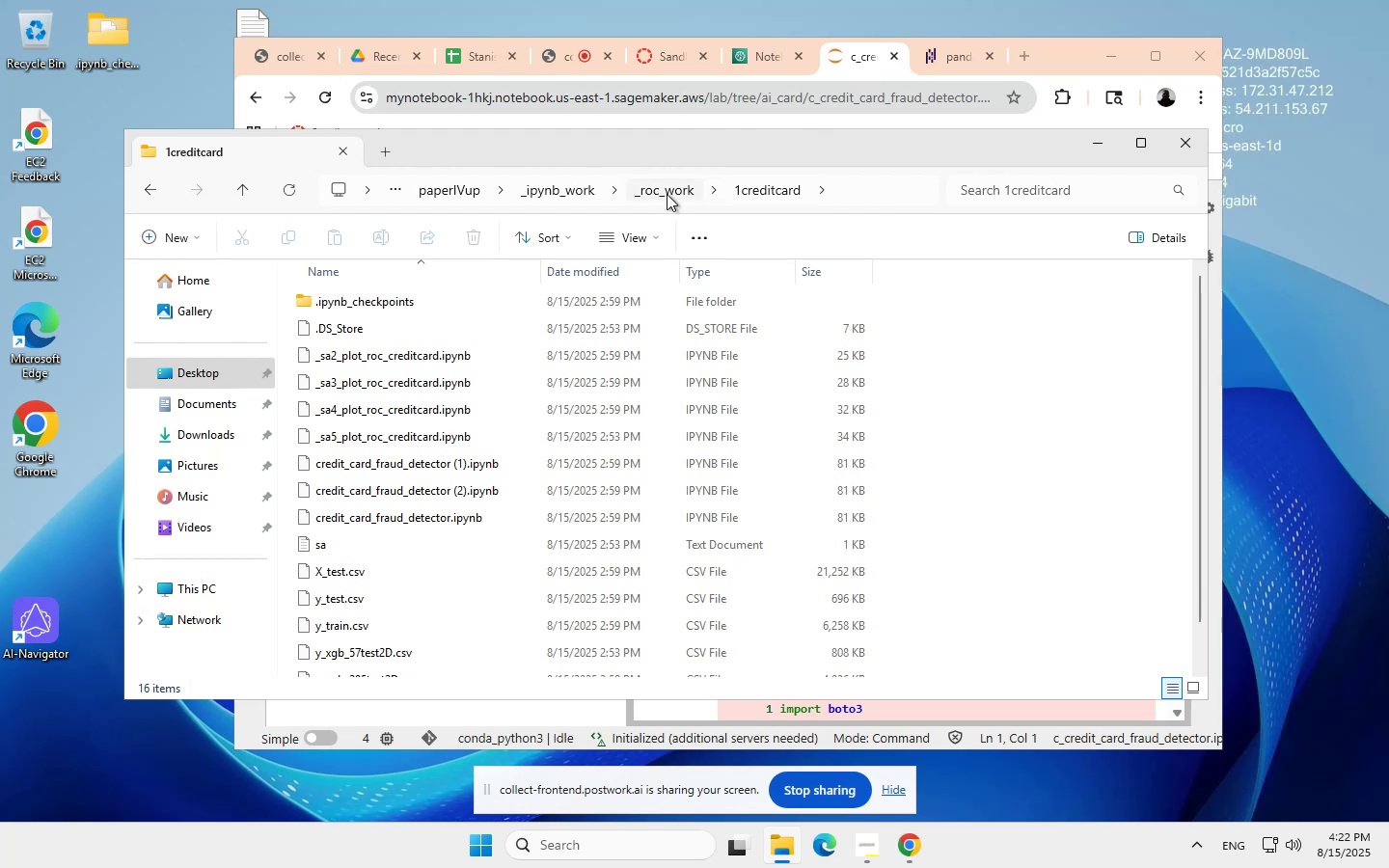 
left_click([863, 56])
 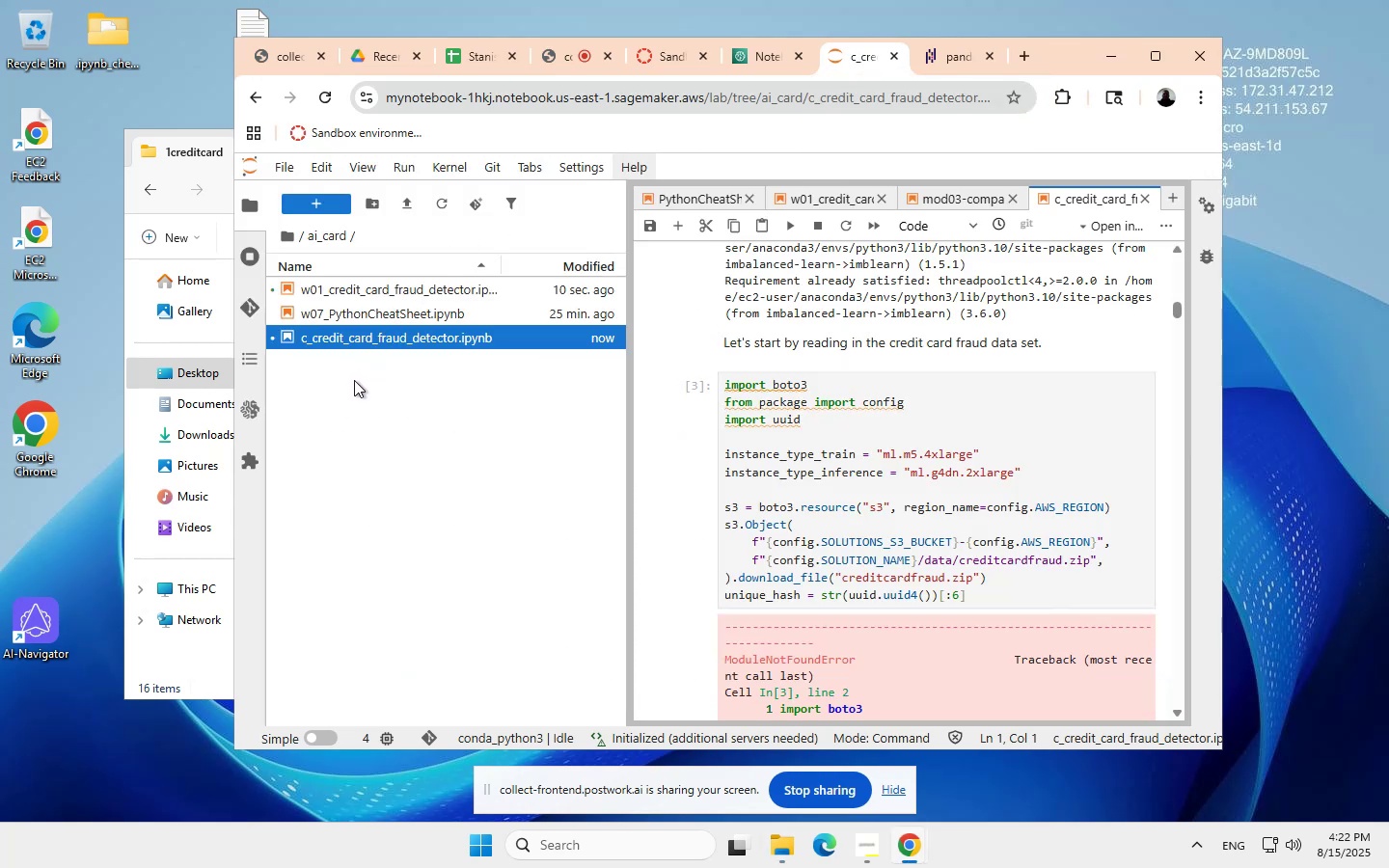 
wait(7.87)
 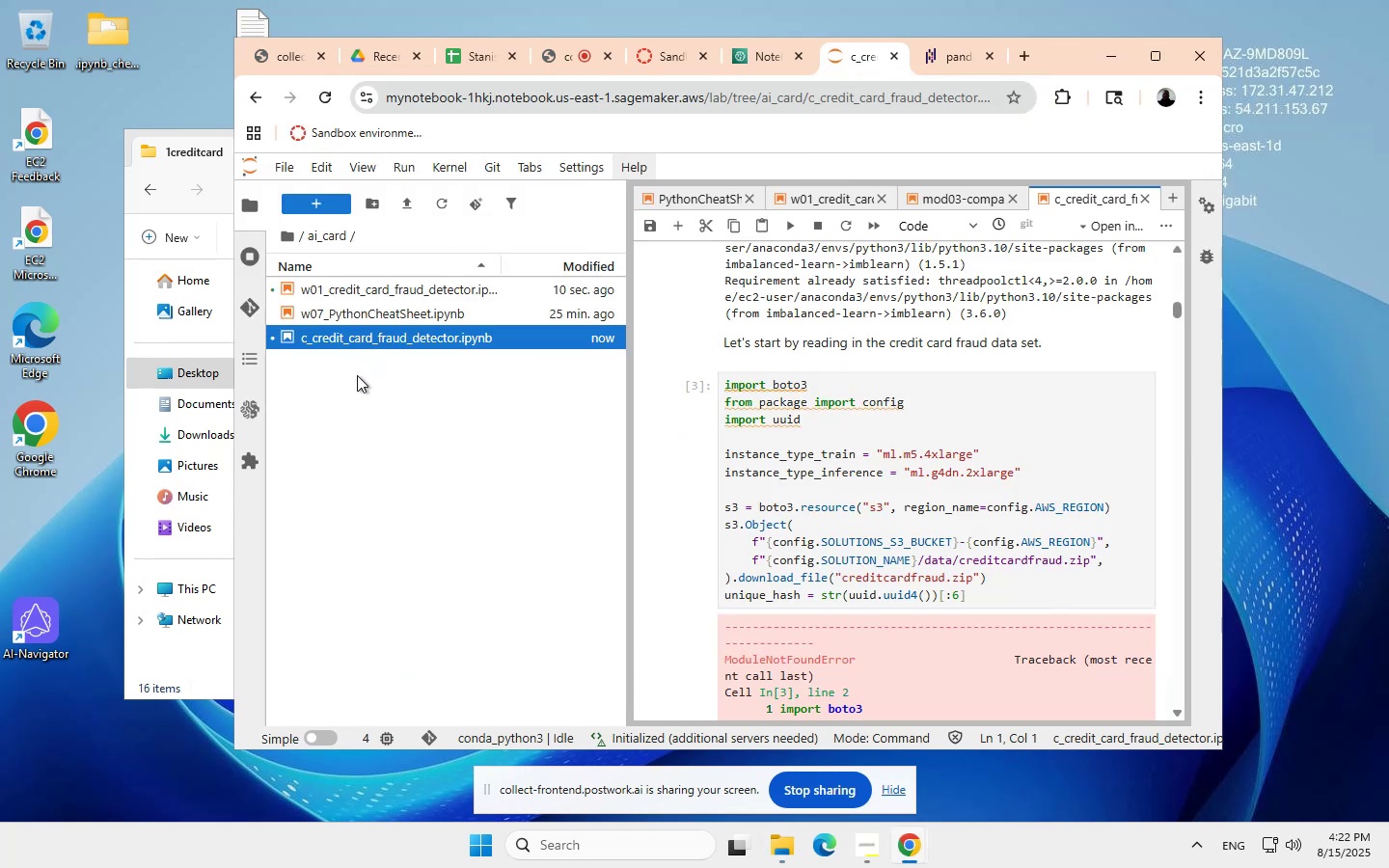 
right_click([354, 380])
 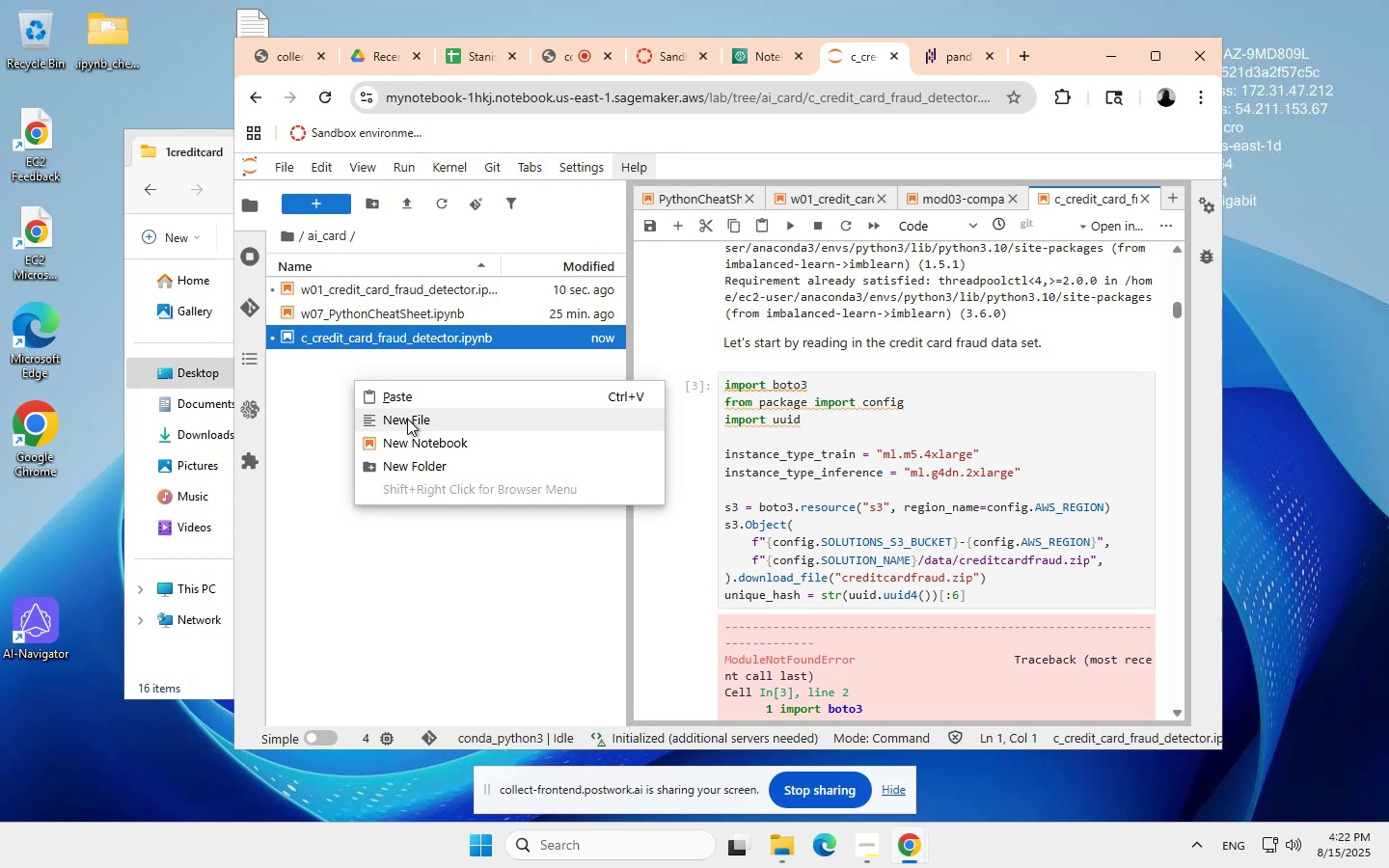 
wait(8.52)
 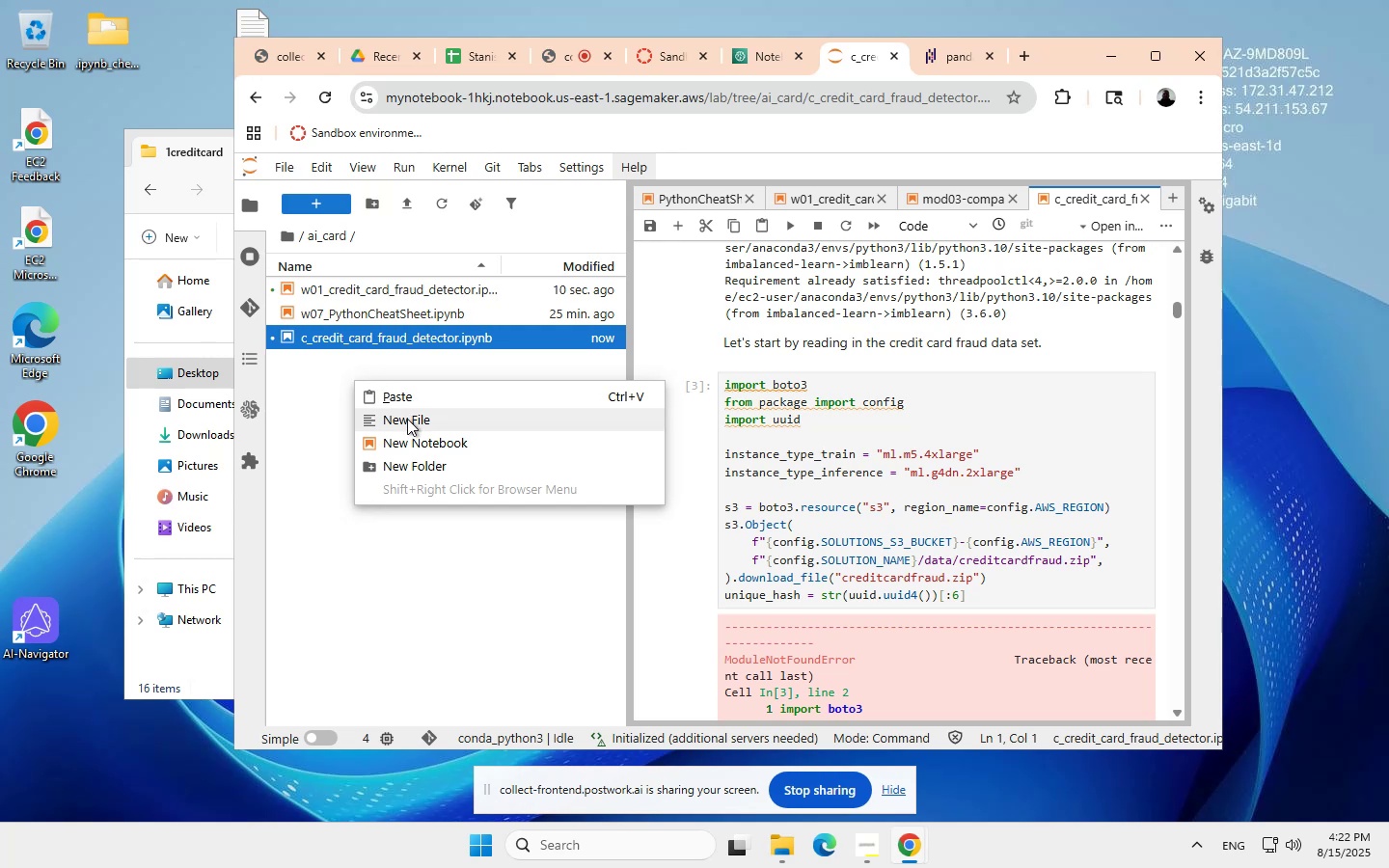 
left_click([408, 467])
 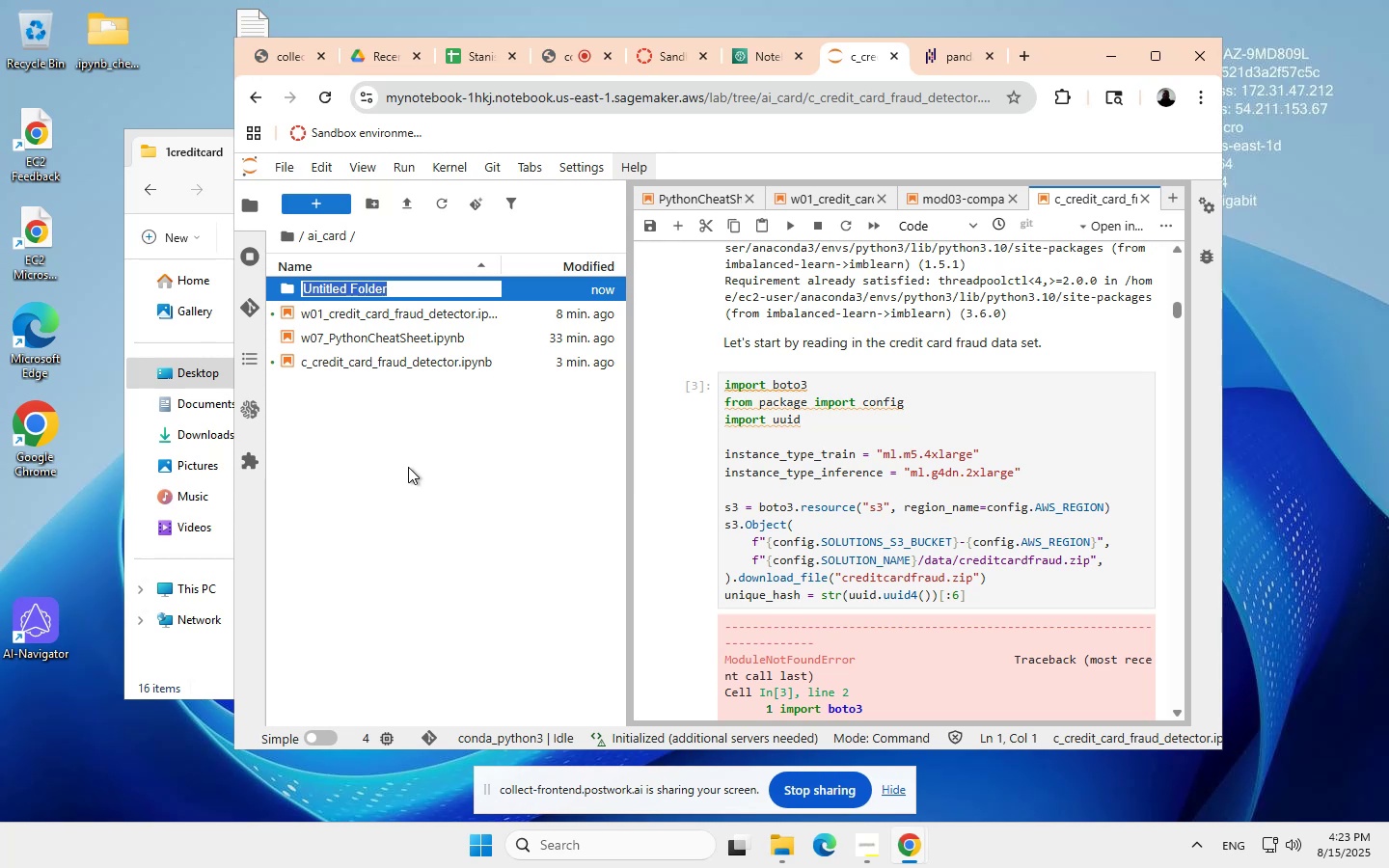 
type(rok)
 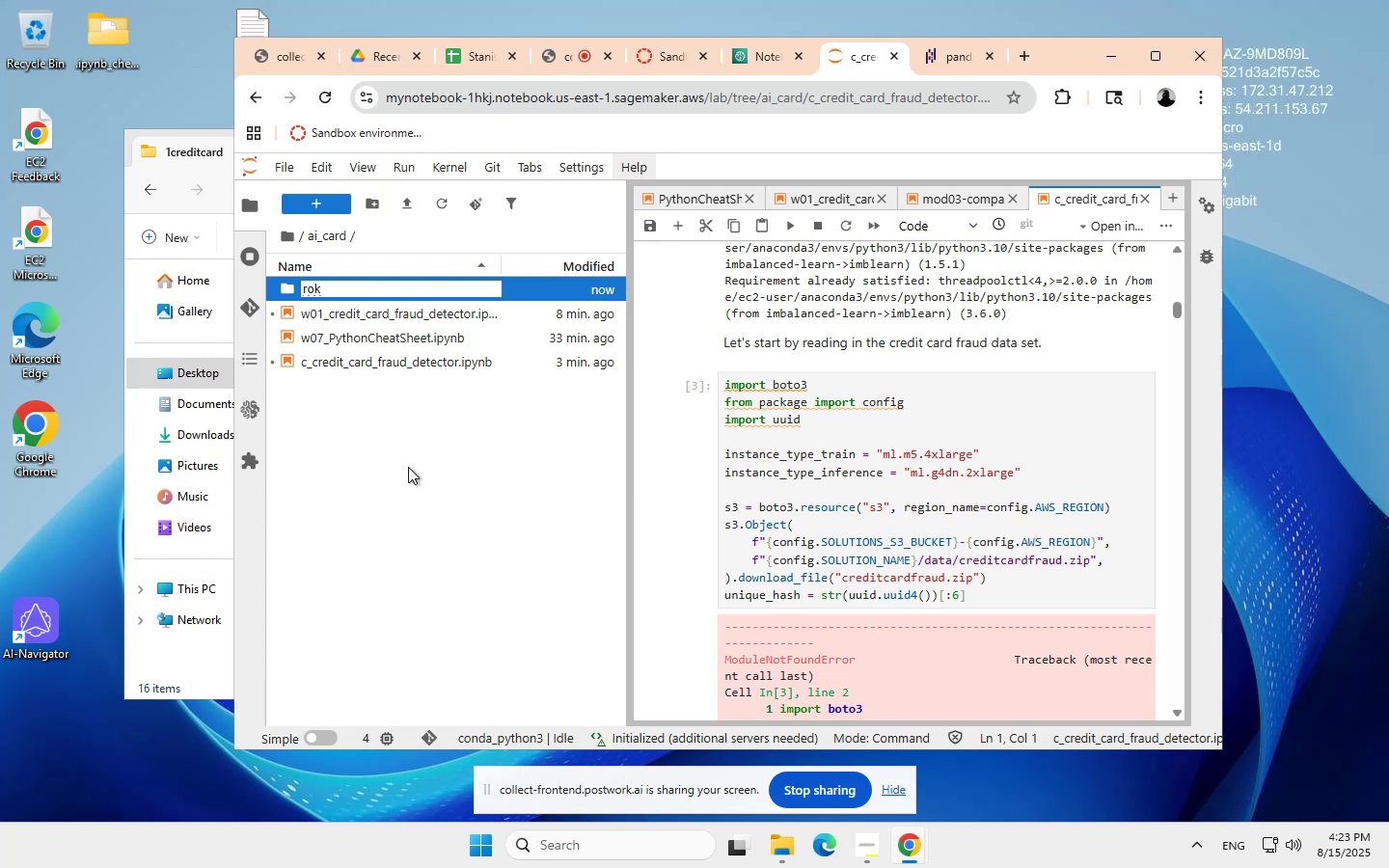 
key(Backspace)
type(c-work)
 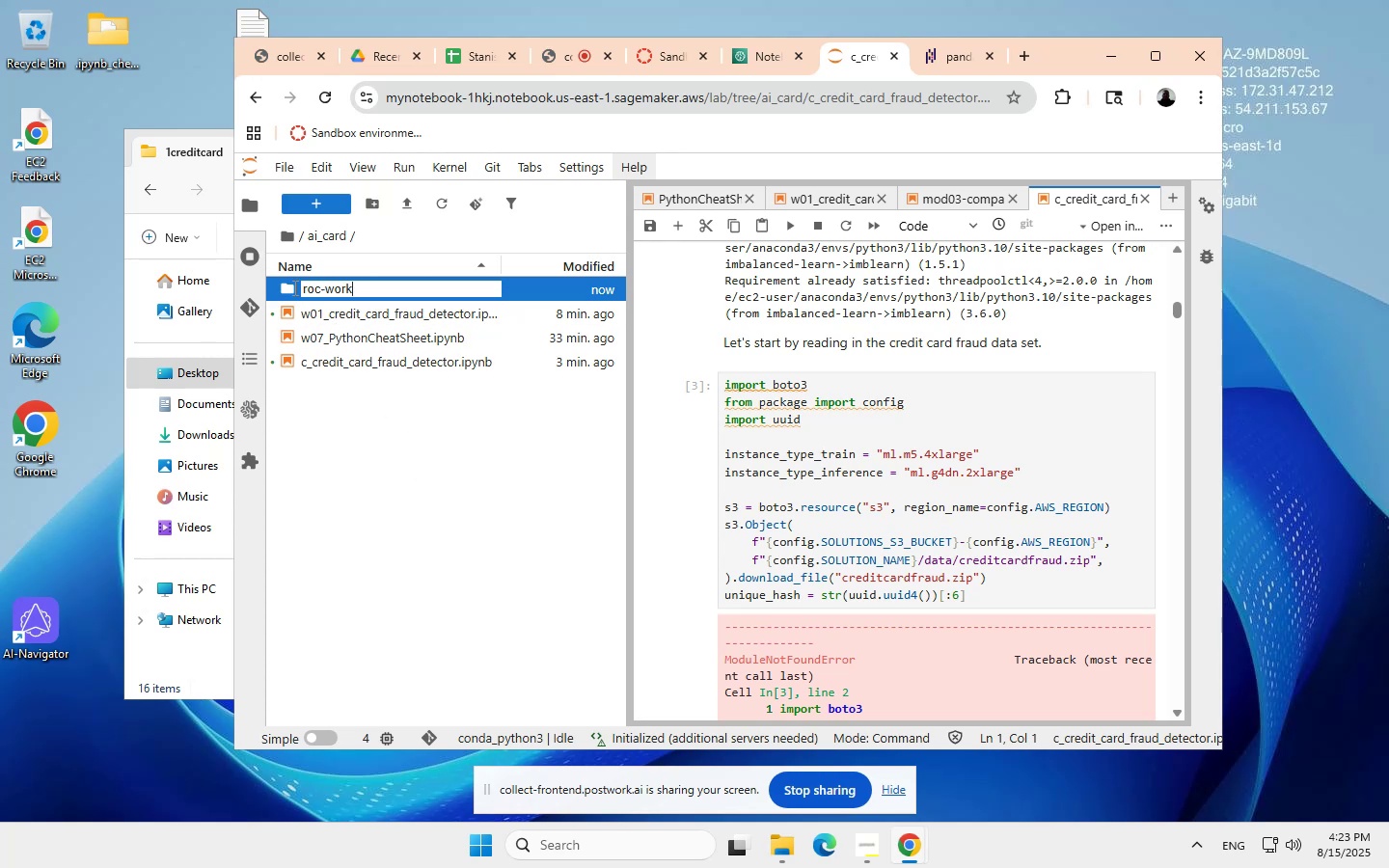 
double_click([287, 284])
 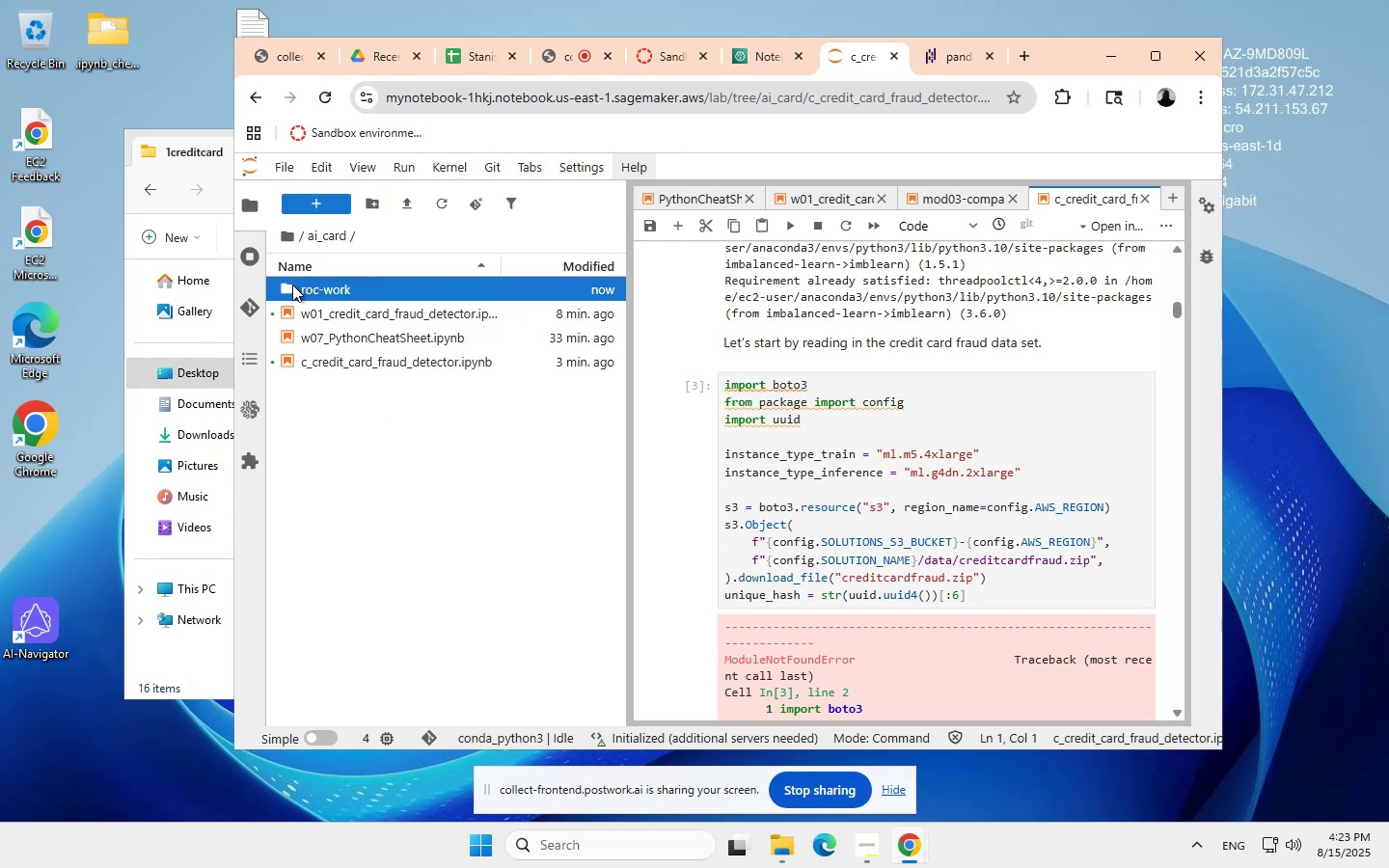 
double_click([292, 285])
 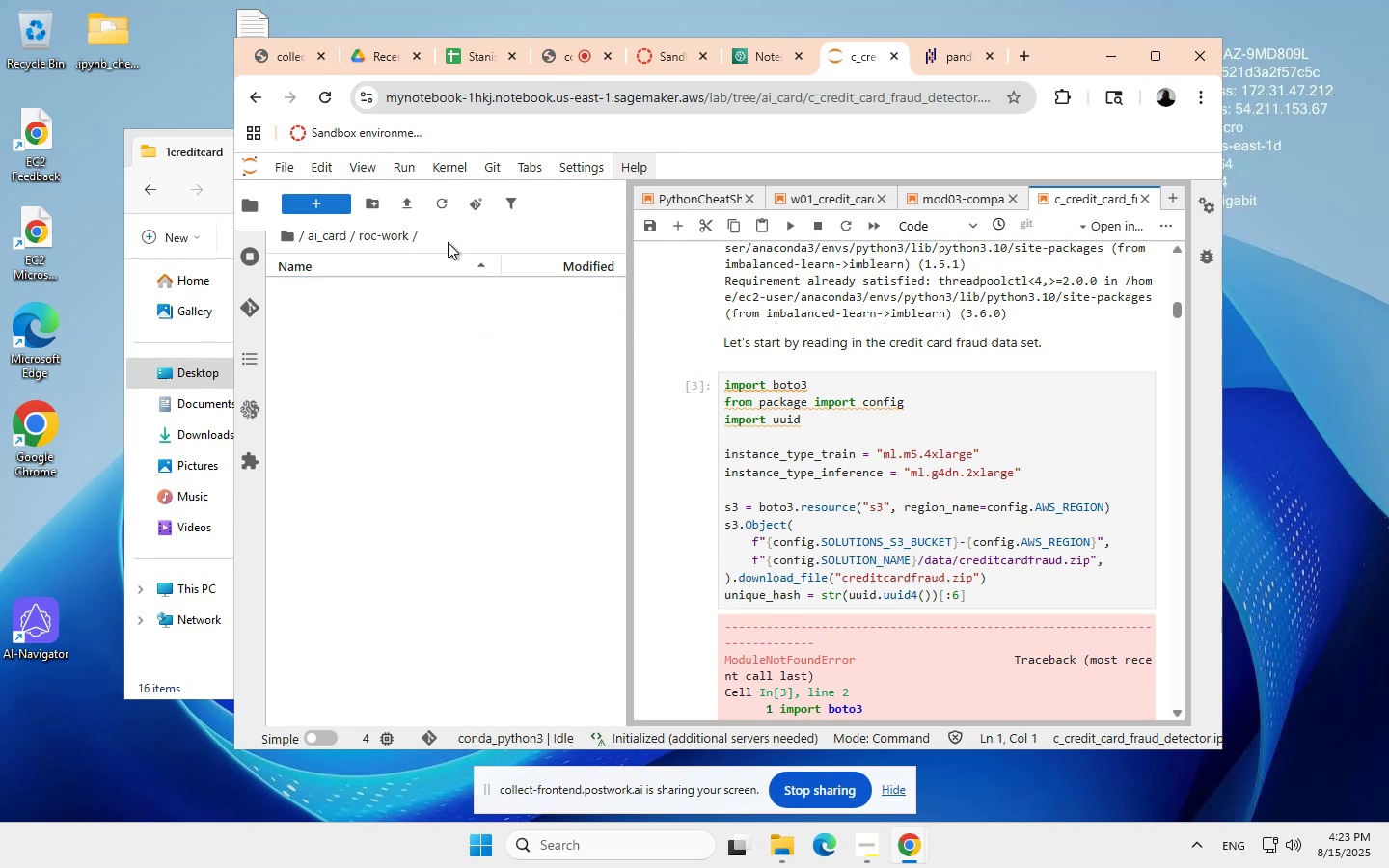 
left_click([403, 202])
 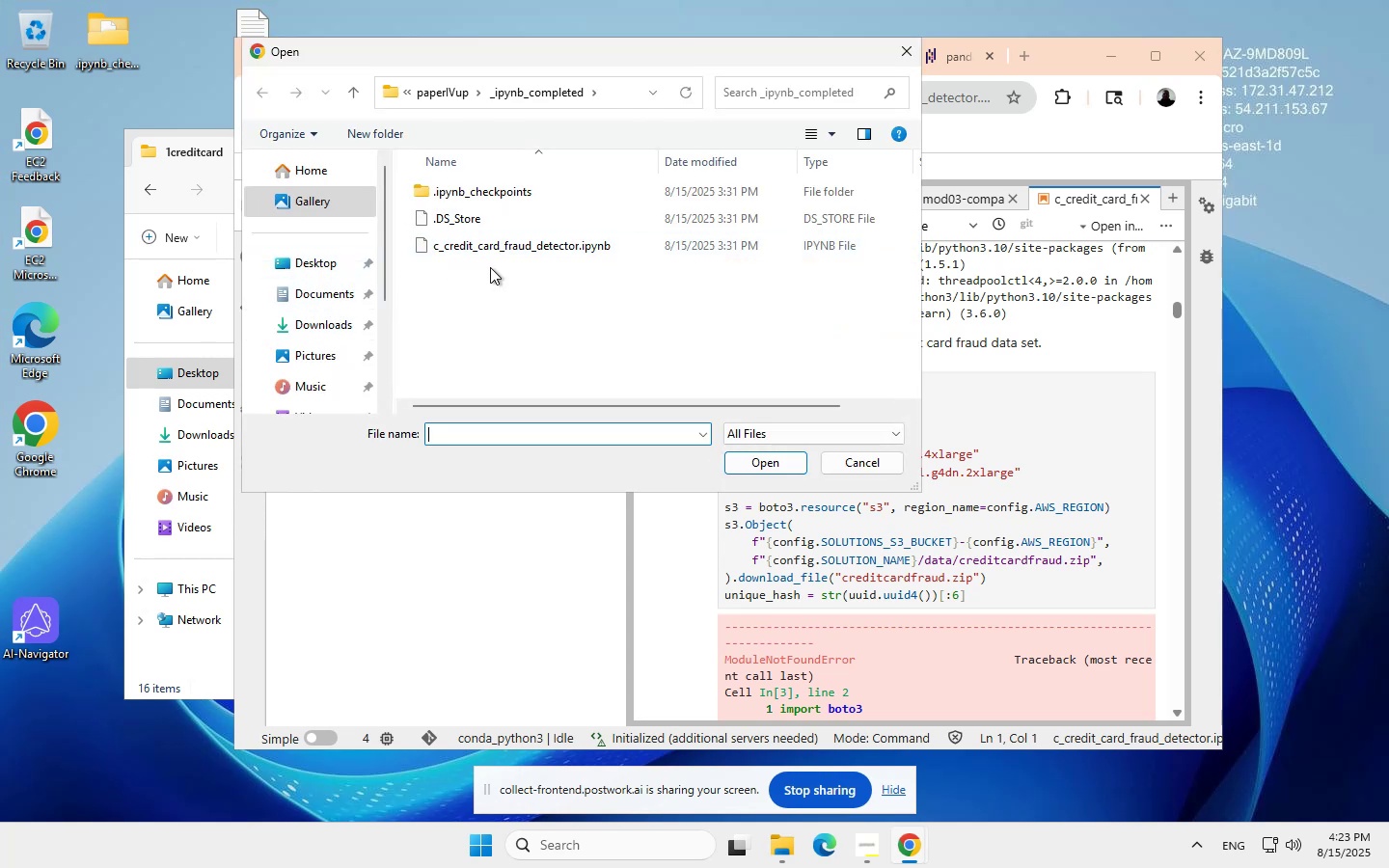 
wait(16.0)
 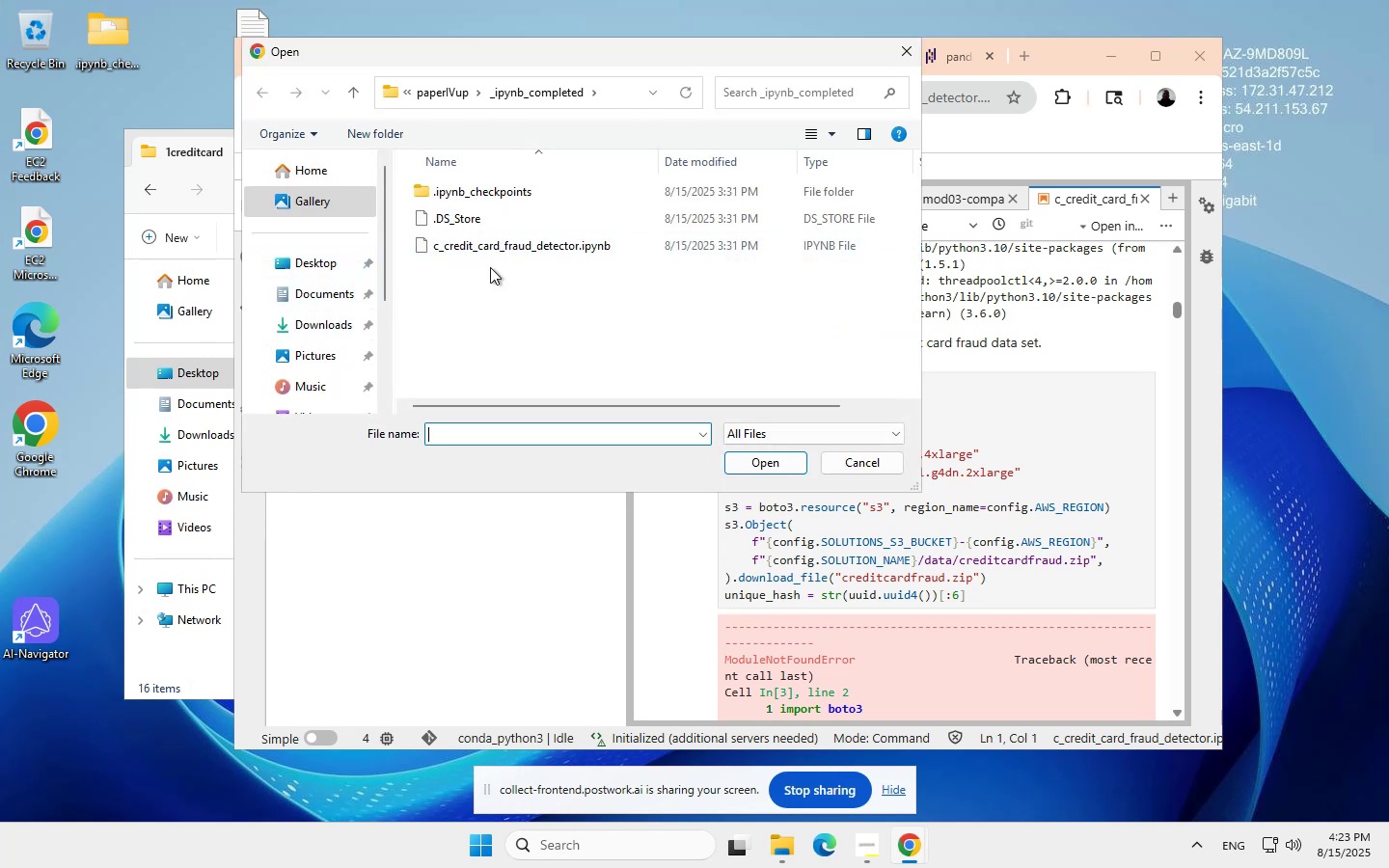 
left_click([447, 94])
 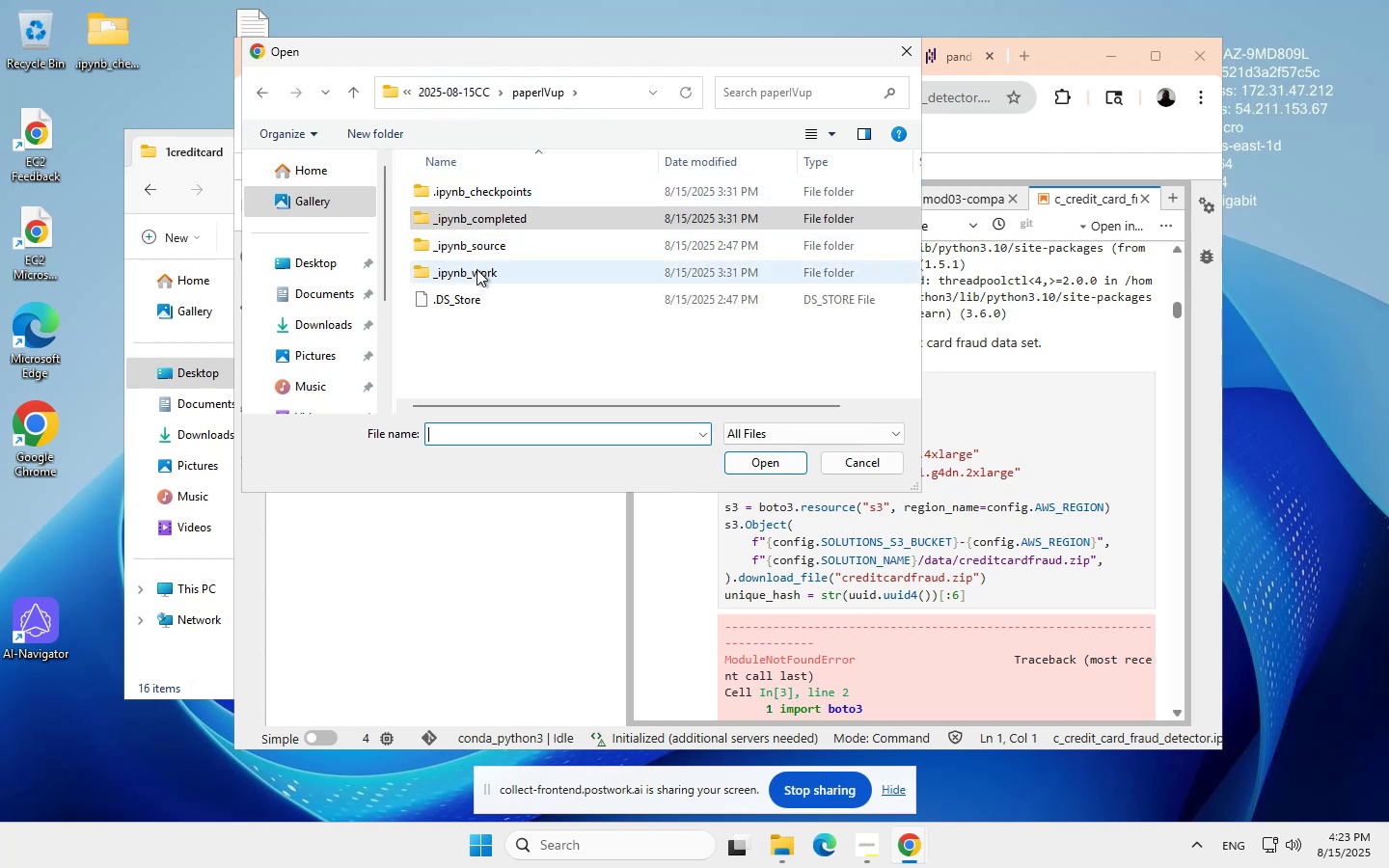 
double_click([477, 270])
 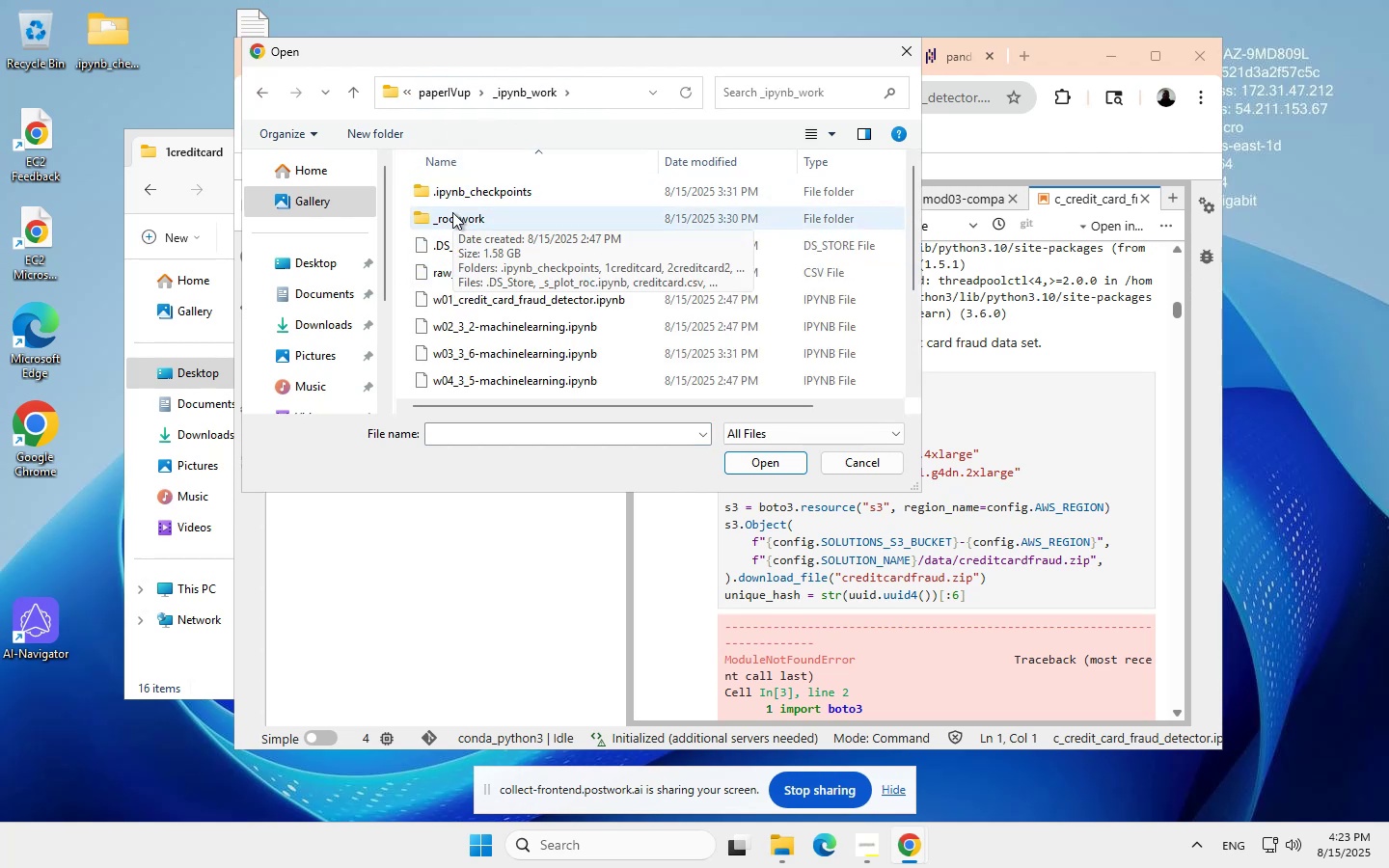 
double_click([452, 212])
 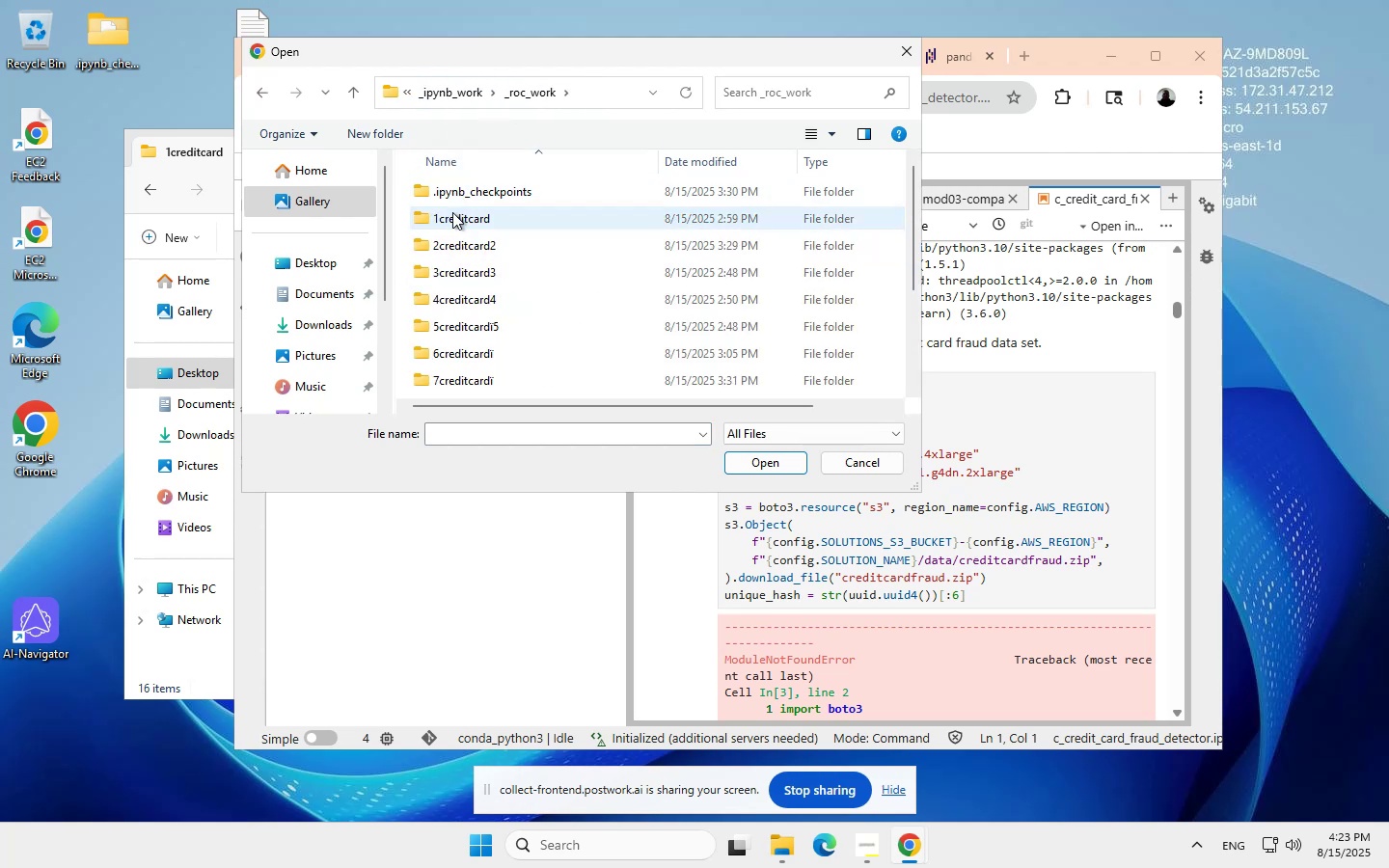 
mouse_move([463, 219])
 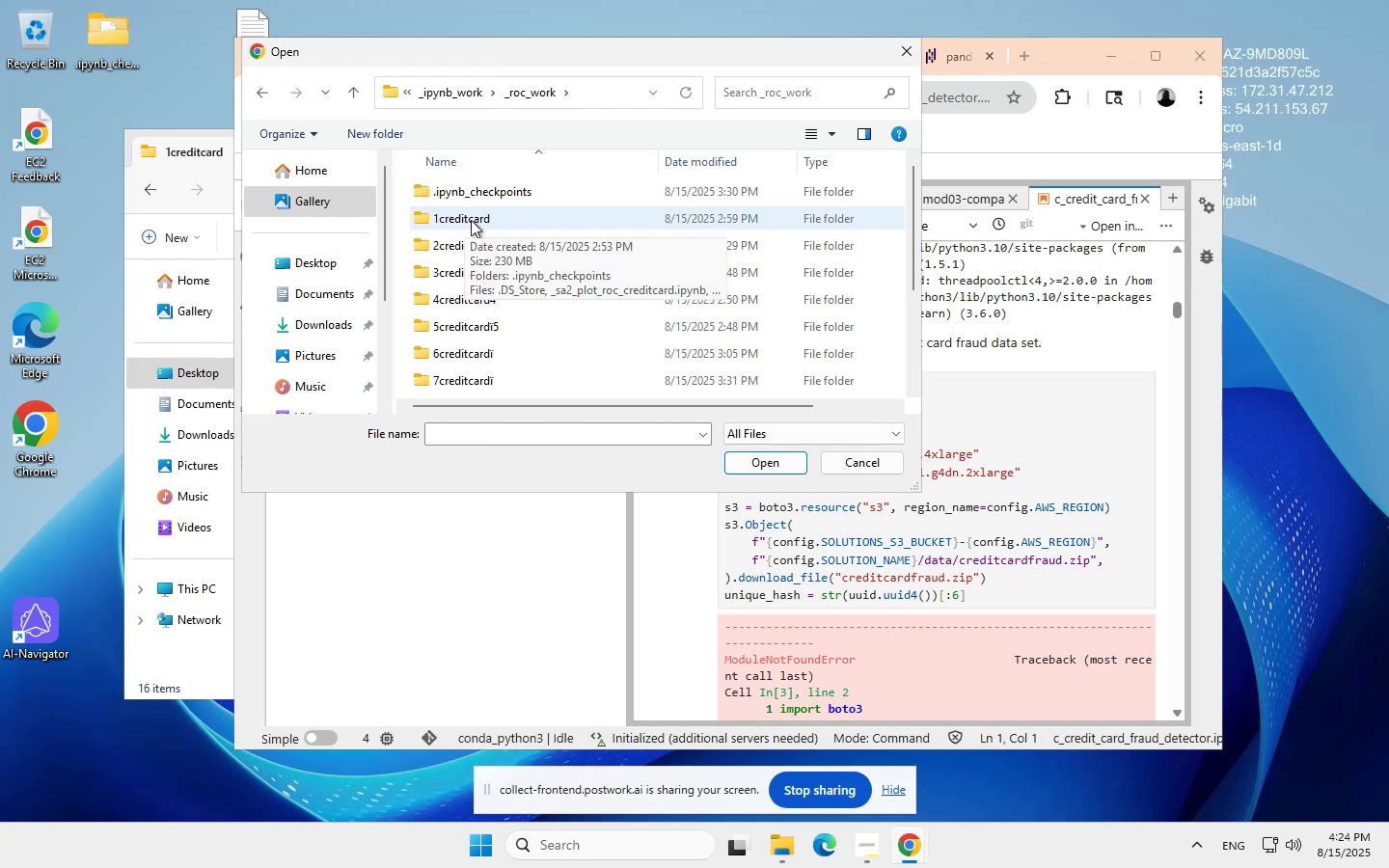 
wait(6.72)
 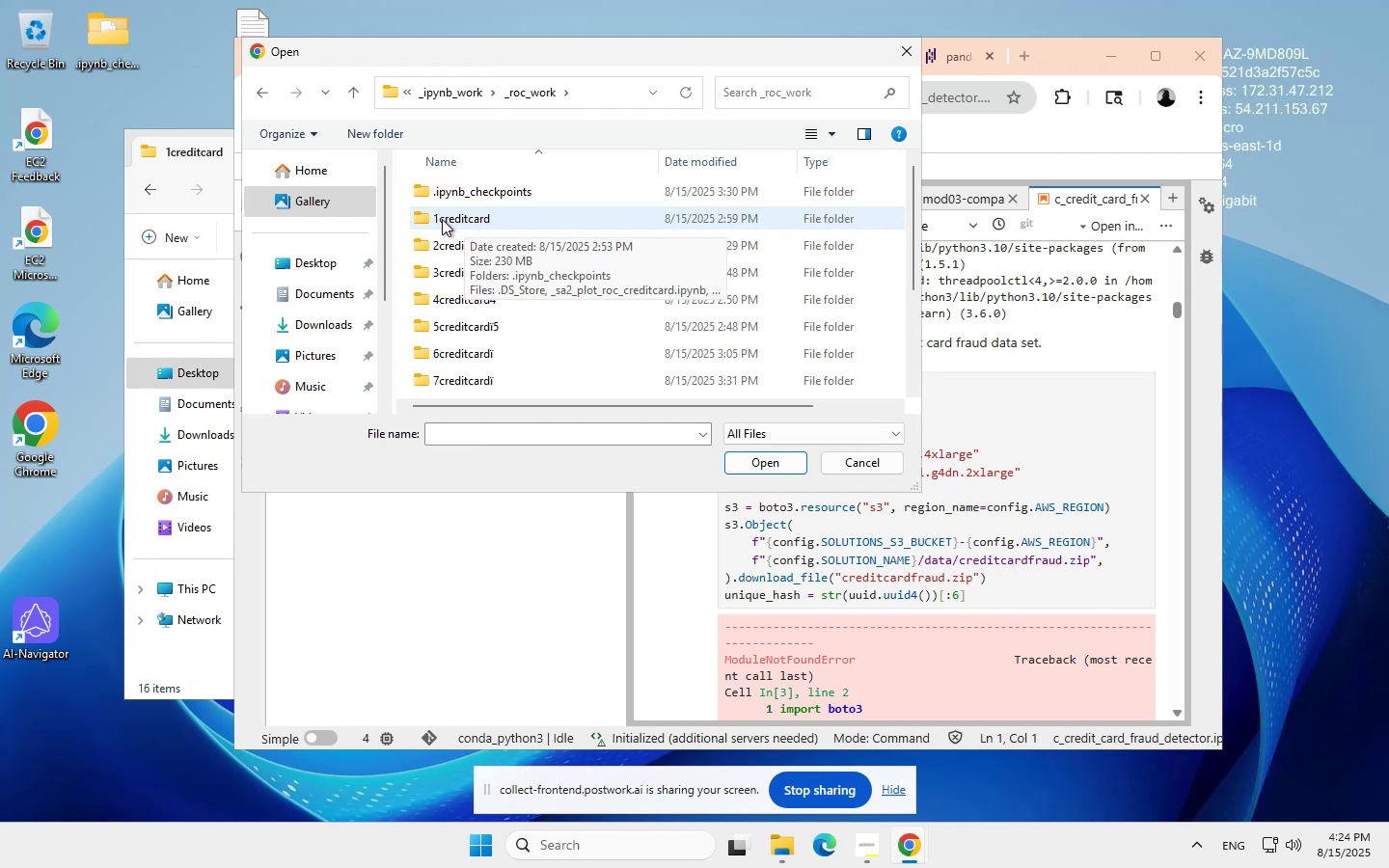 
left_click([469, 545])
 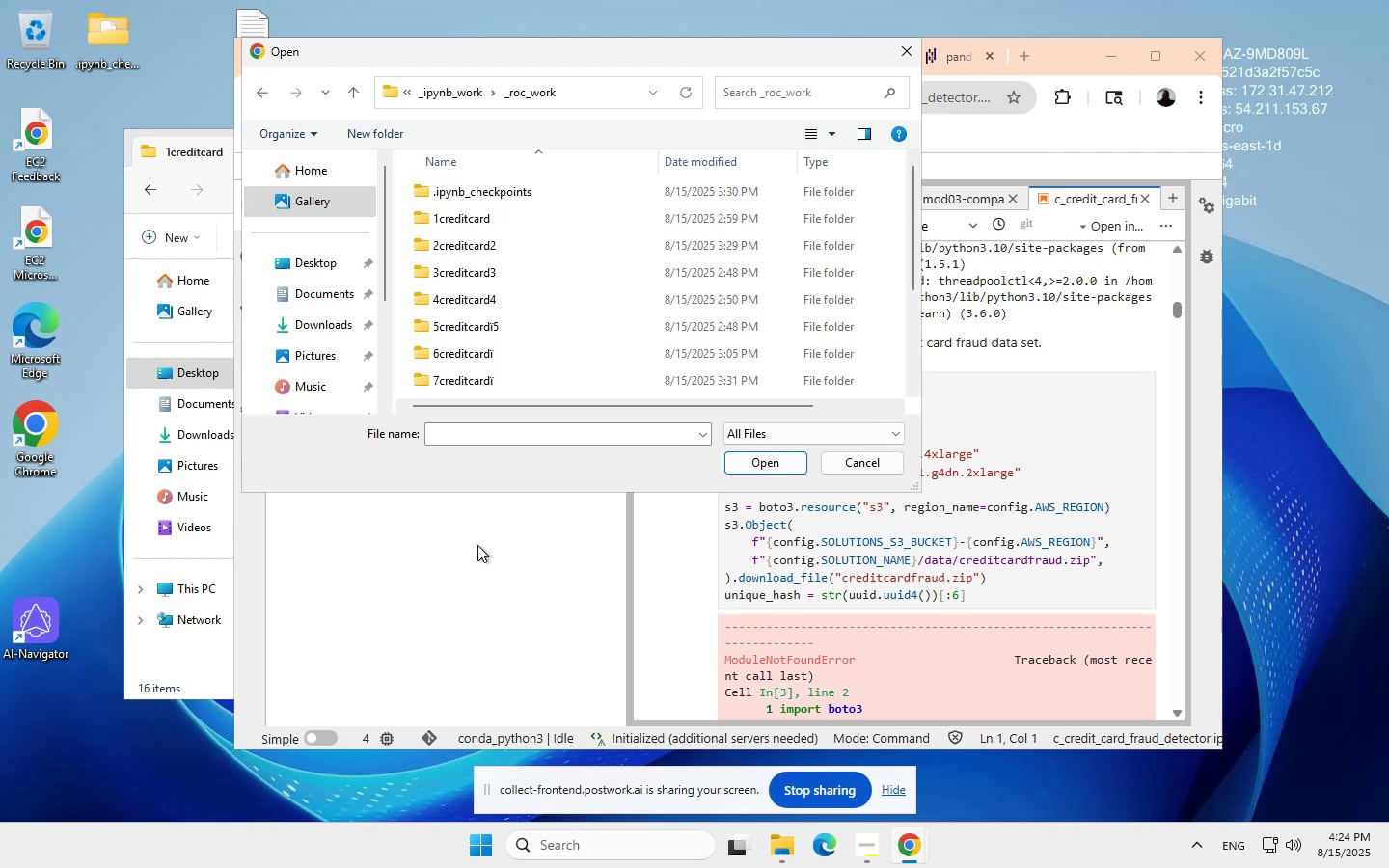 
right_click([446, 544])
 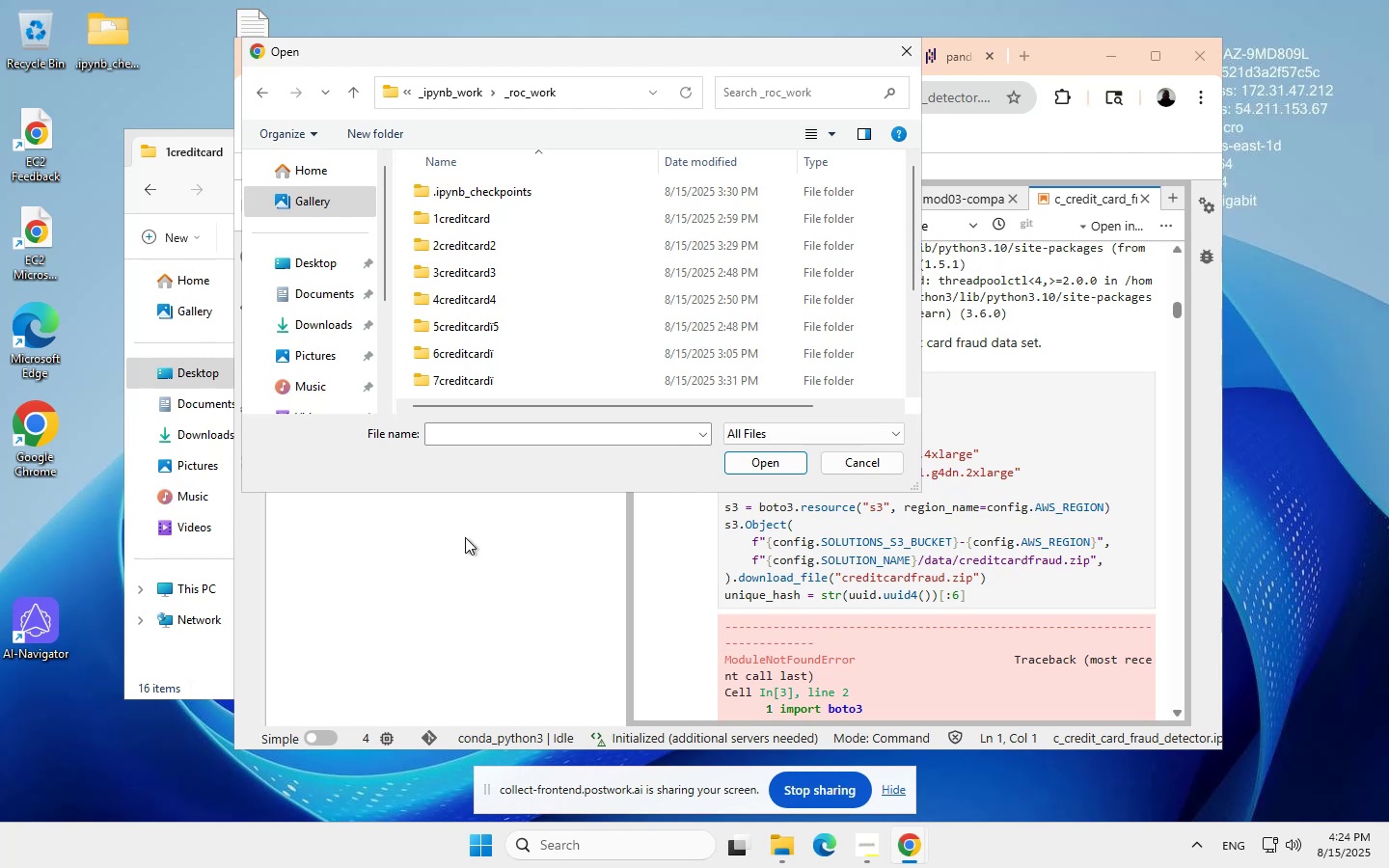 
wait(7.84)
 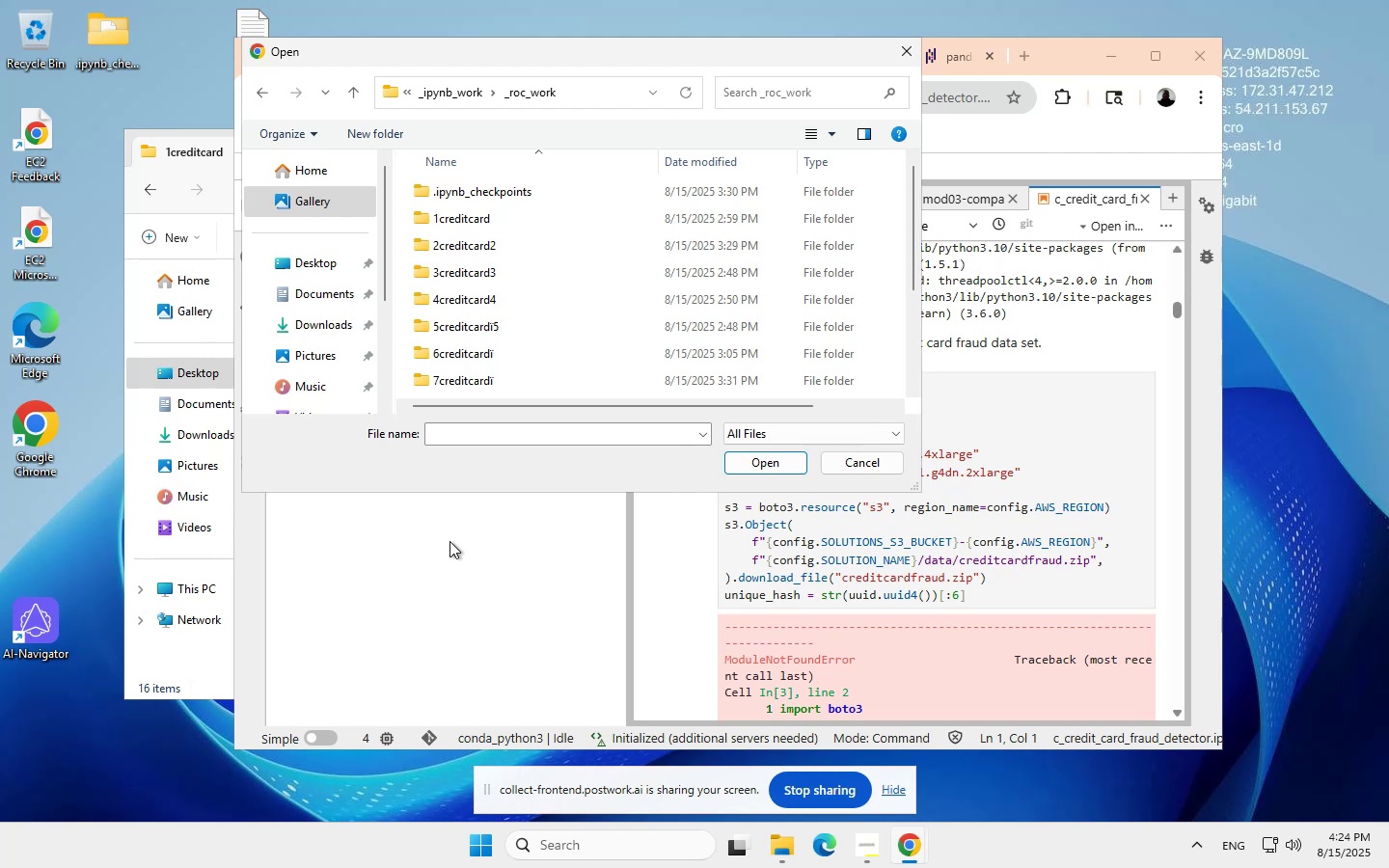 
right_click([466, 536])
 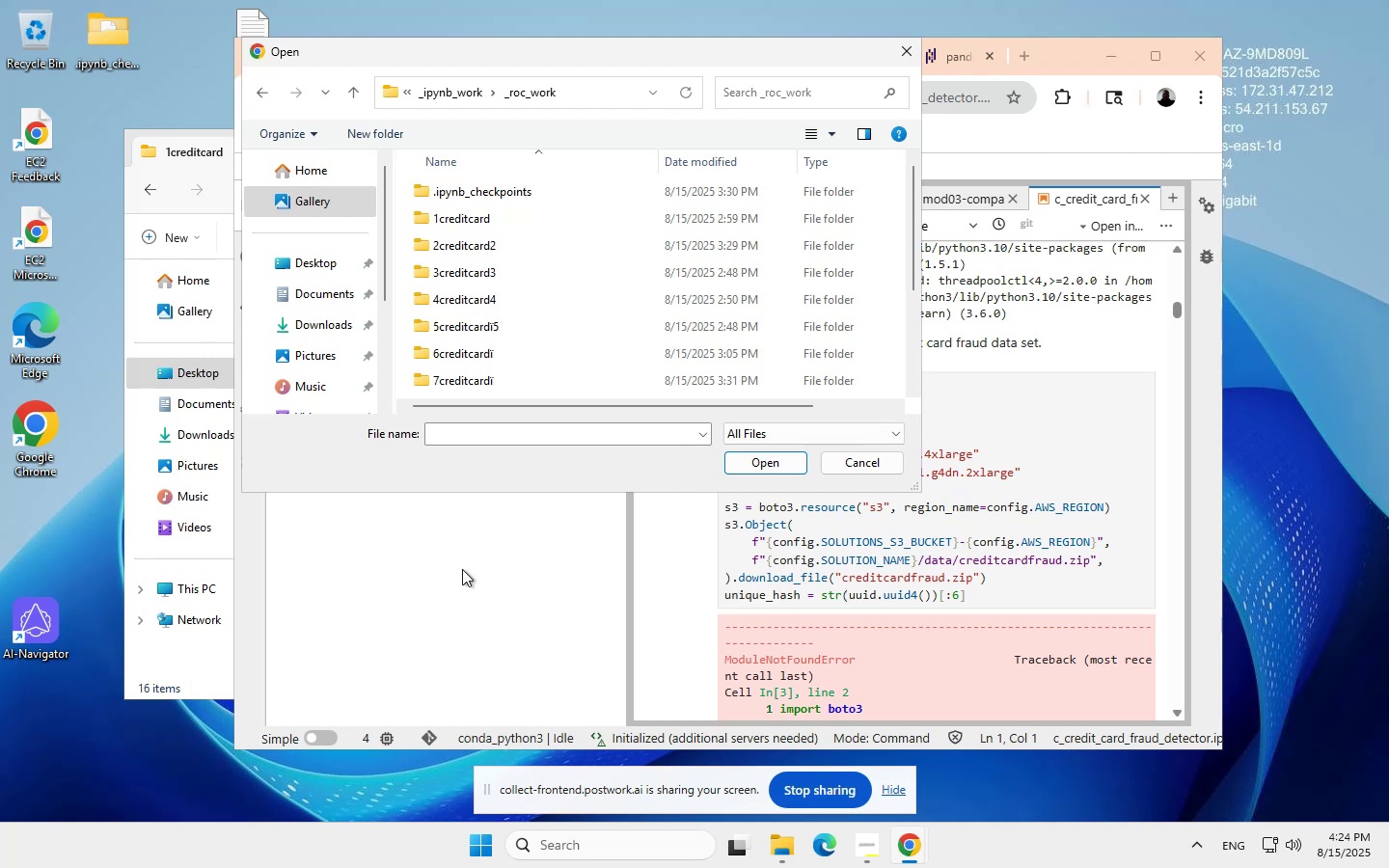 
left_click_drag(start_coordinate=[645, 50], to_coordinate=[861, 44])
 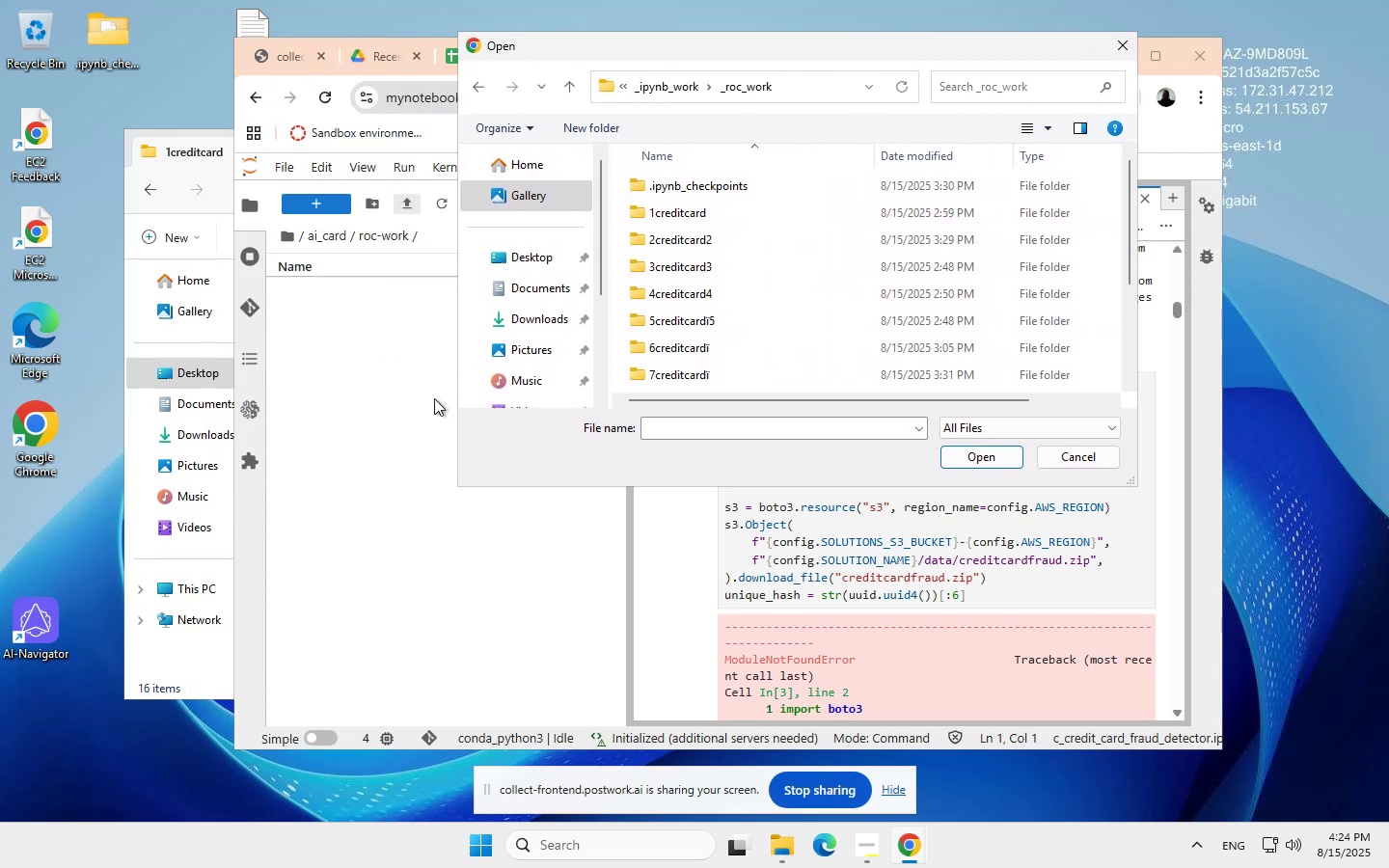 
scroll: coordinate [645, 50], scroll_direction: none, amount: 0.0
 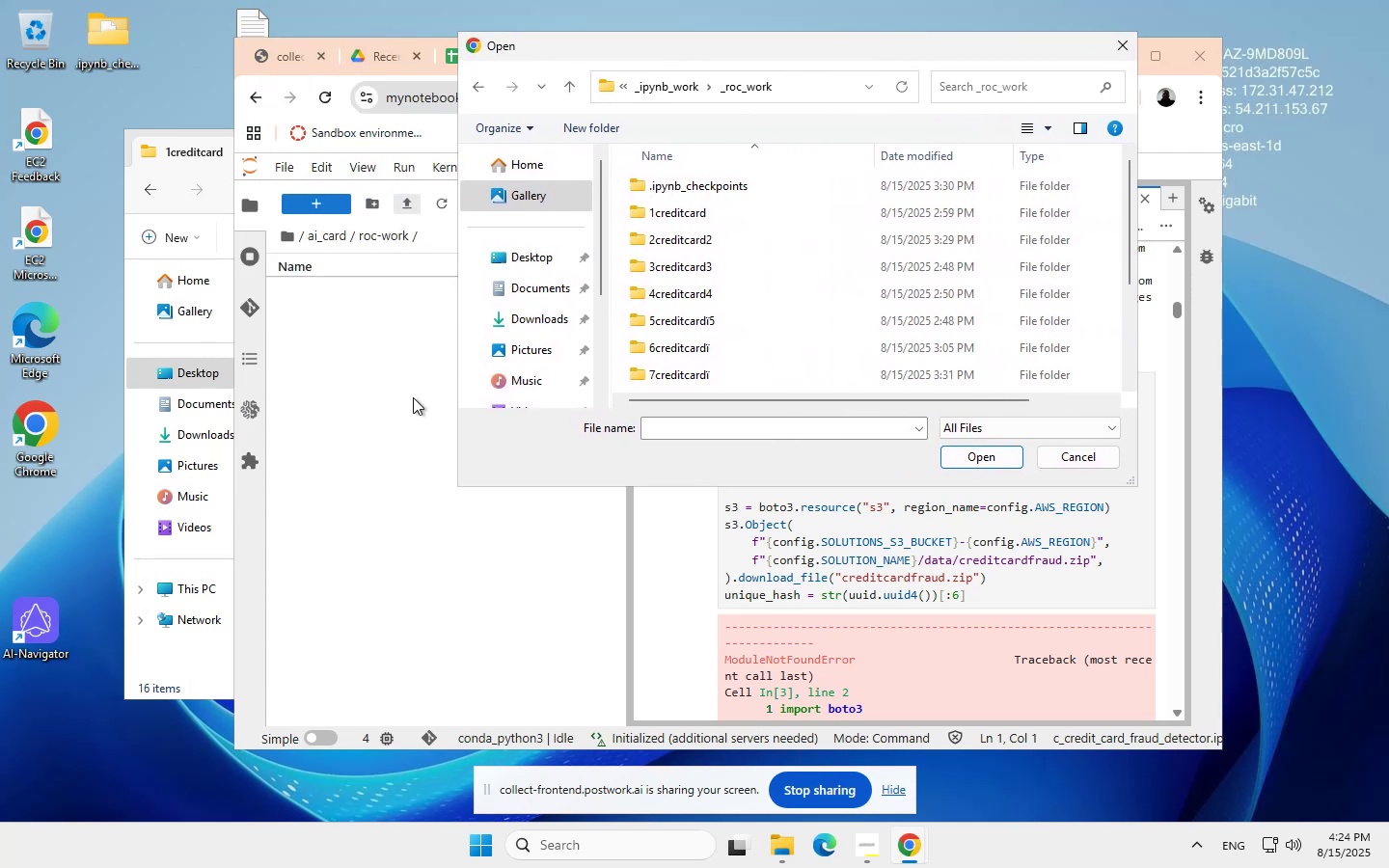 
left_click([368, 423])
 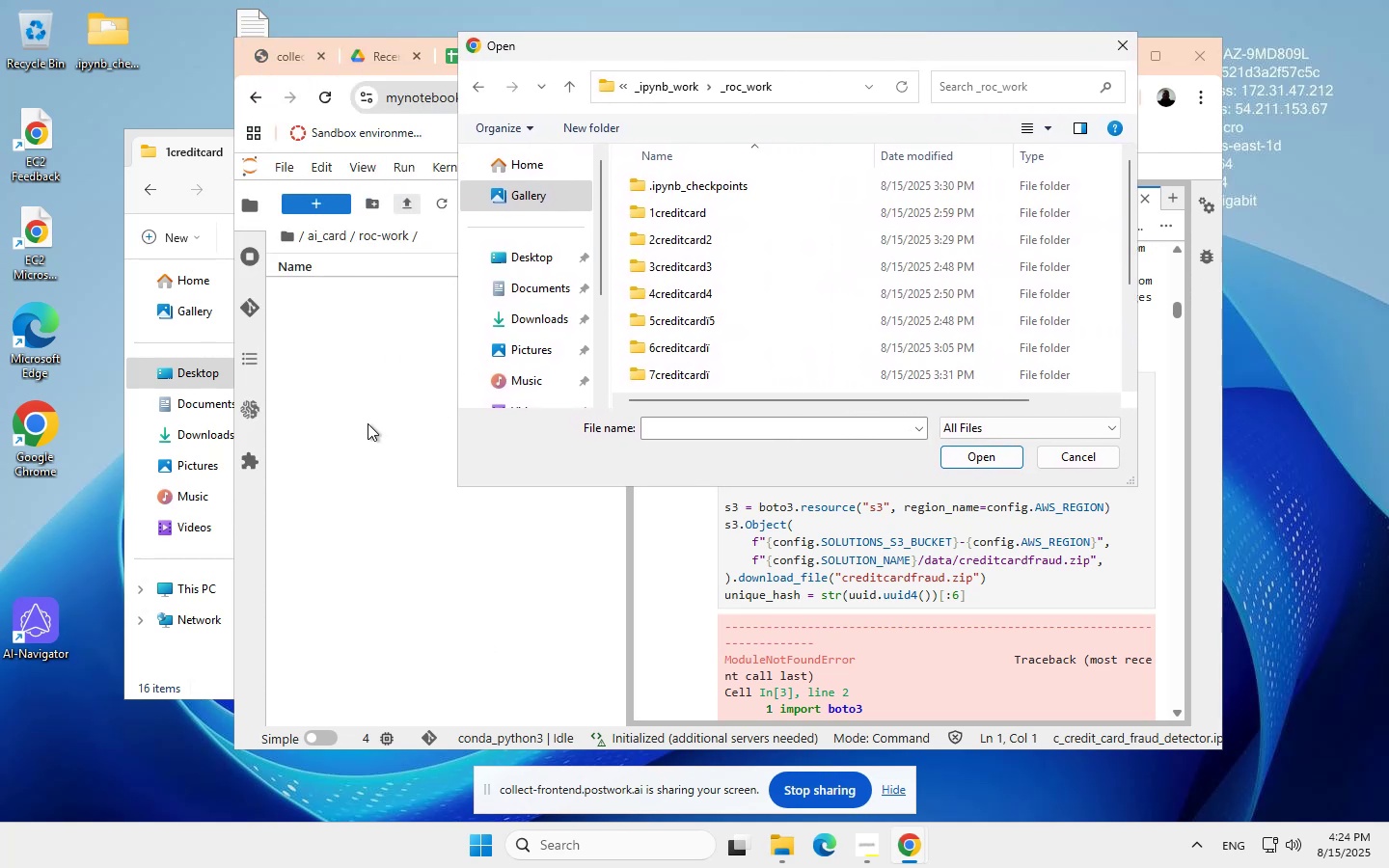 
scroll: coordinate [368, 423], scroll_direction: none, amount: 0.0
 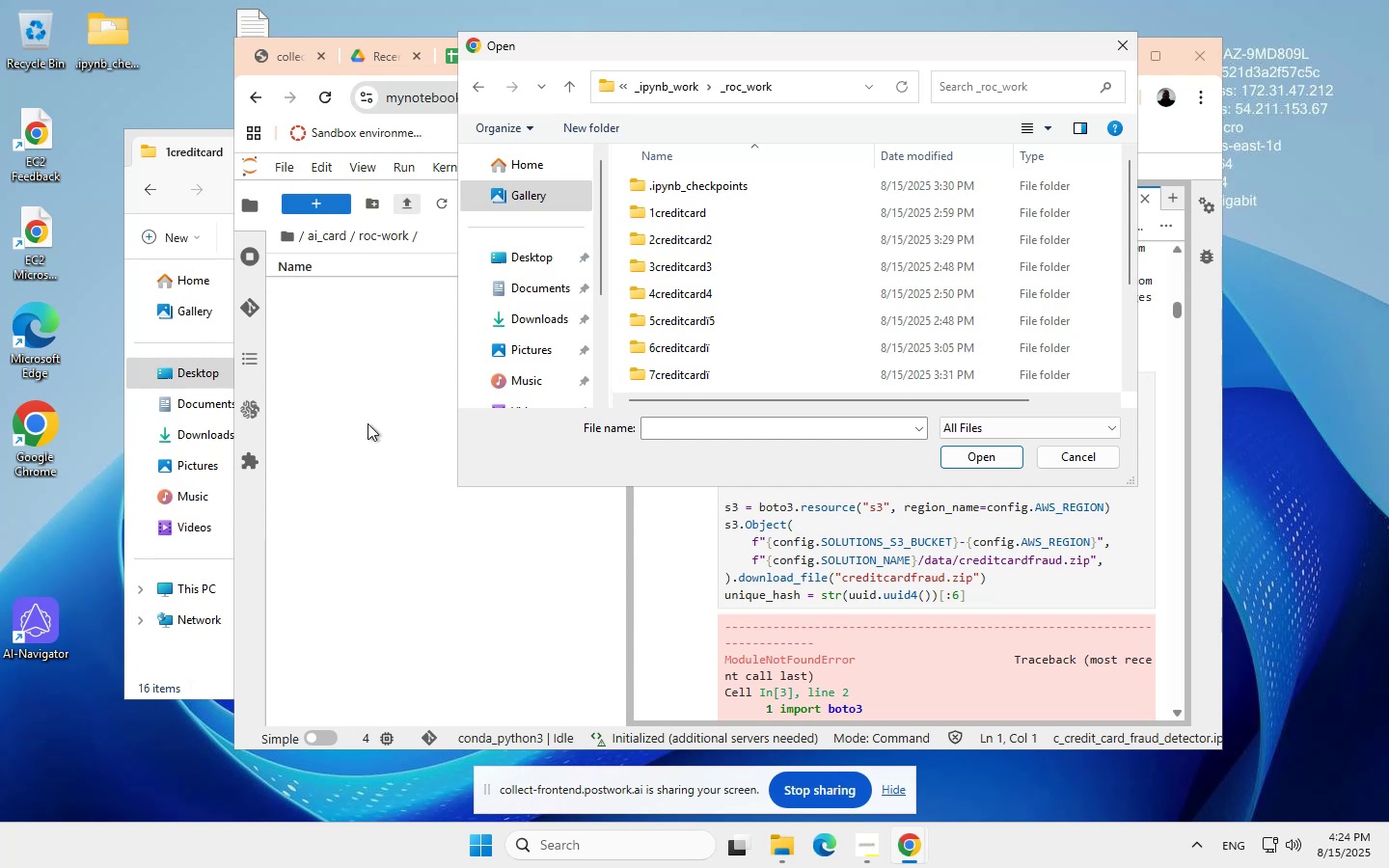 
right_click([368, 423])
 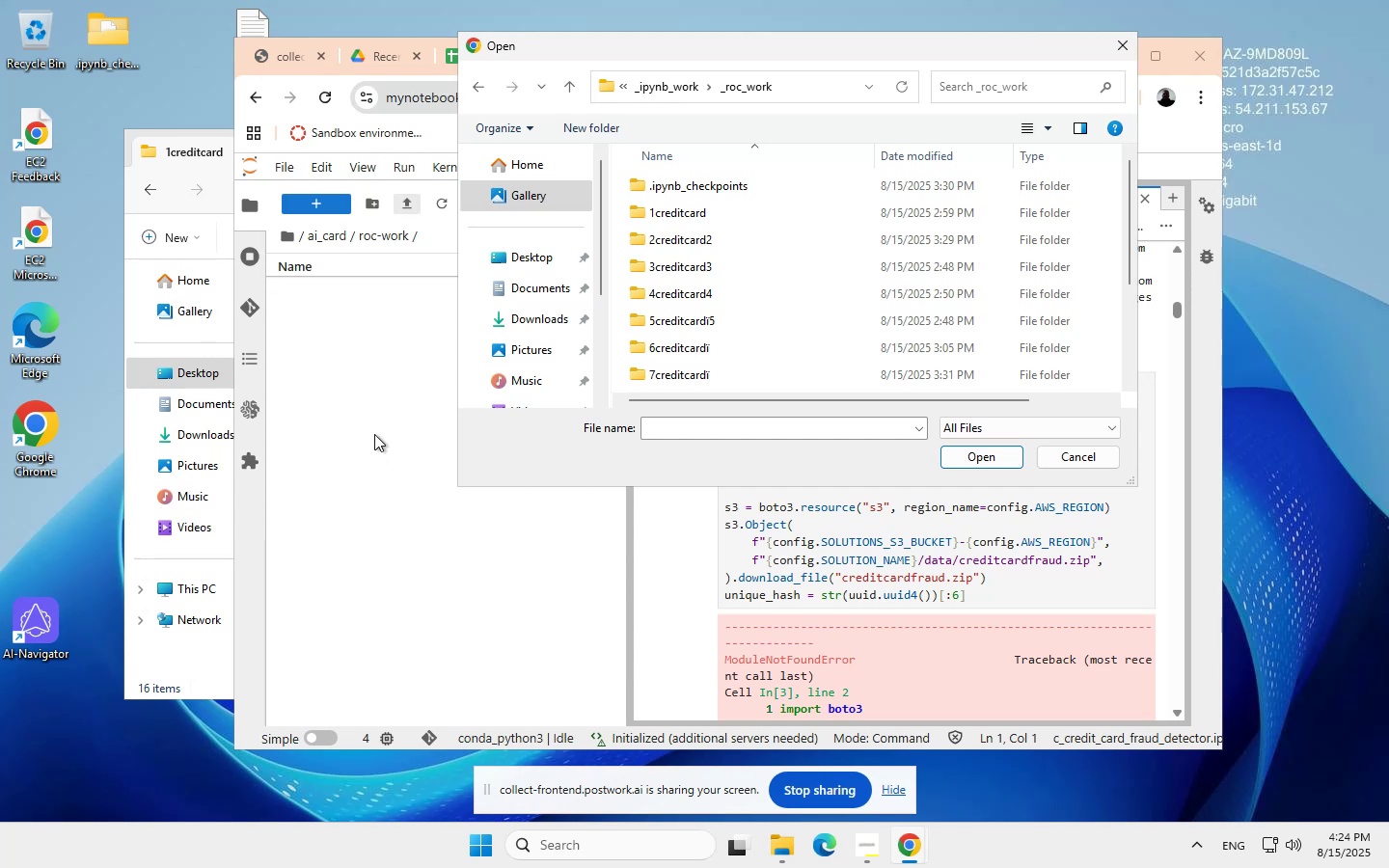 
wait(10.04)
 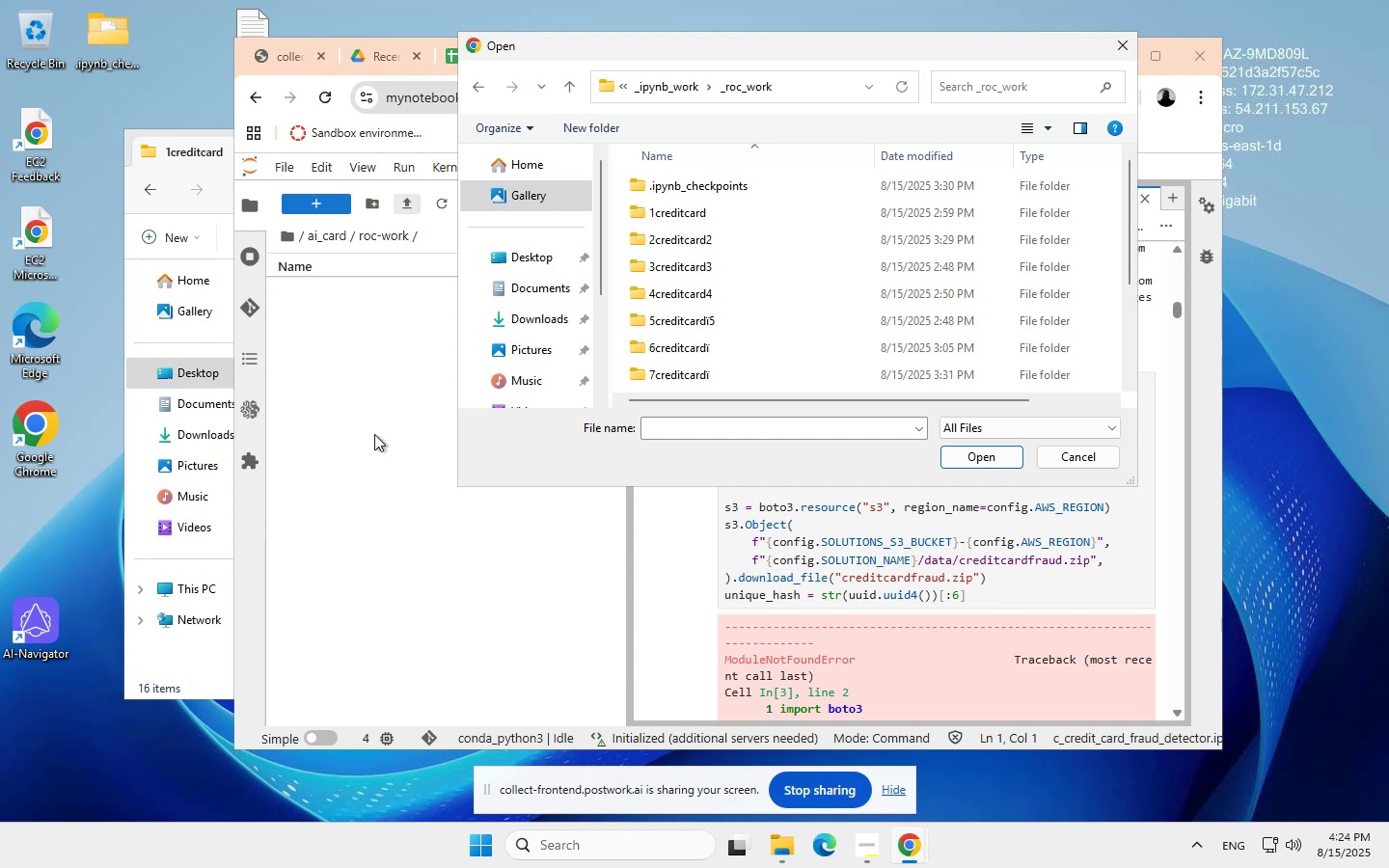 
right_click([365, 375])
 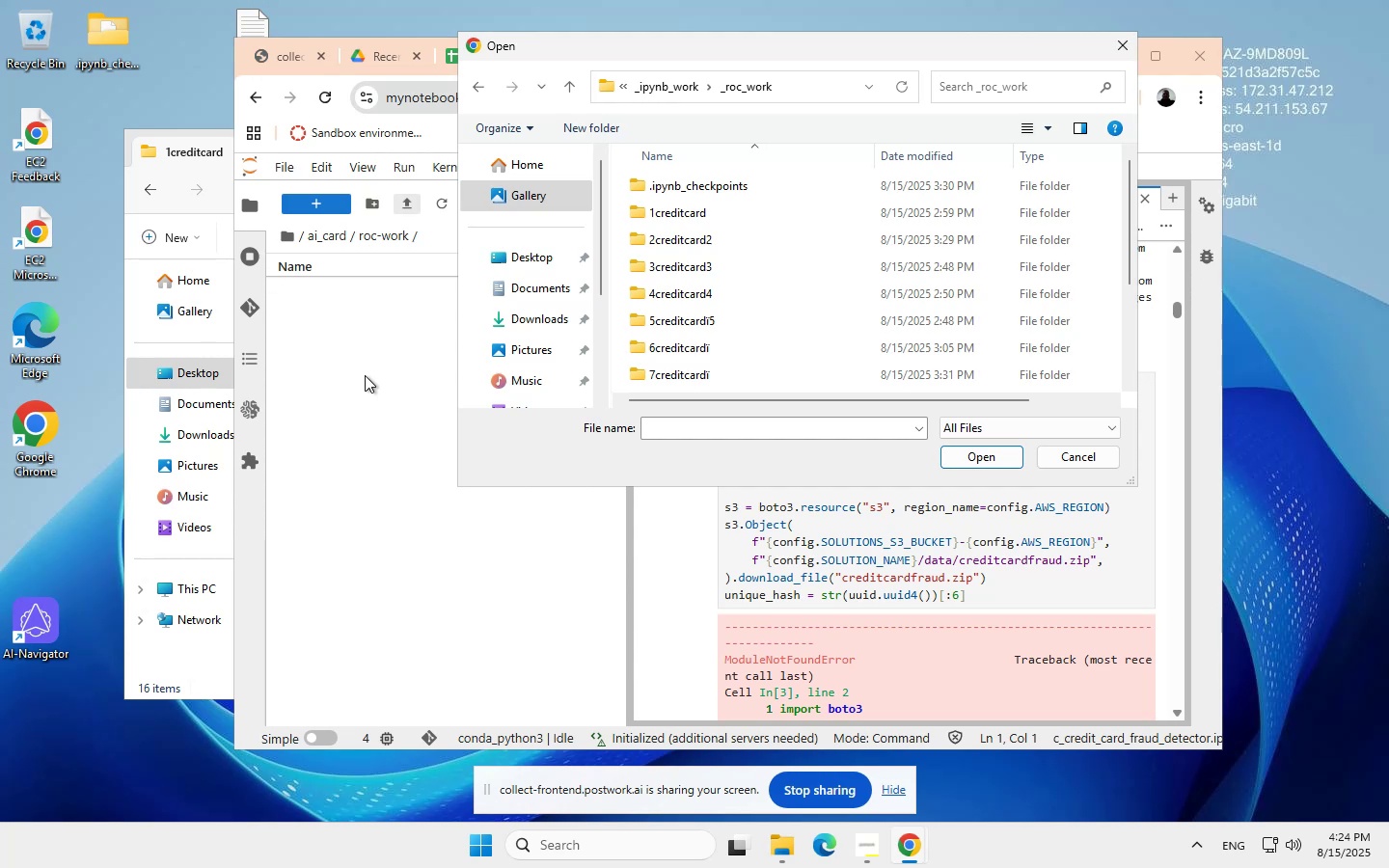 
wait(8.59)
 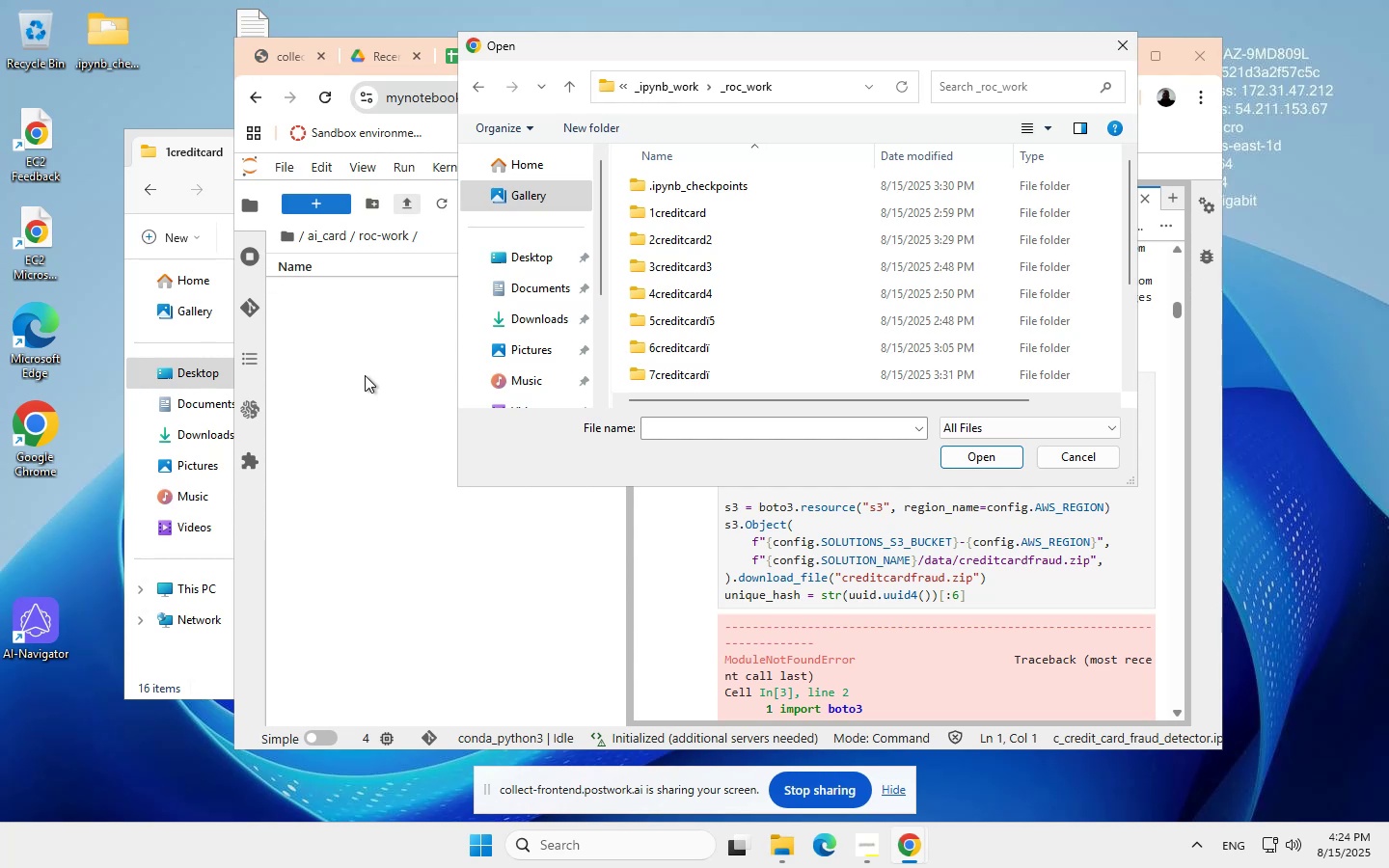 
left_click([378, 431])
 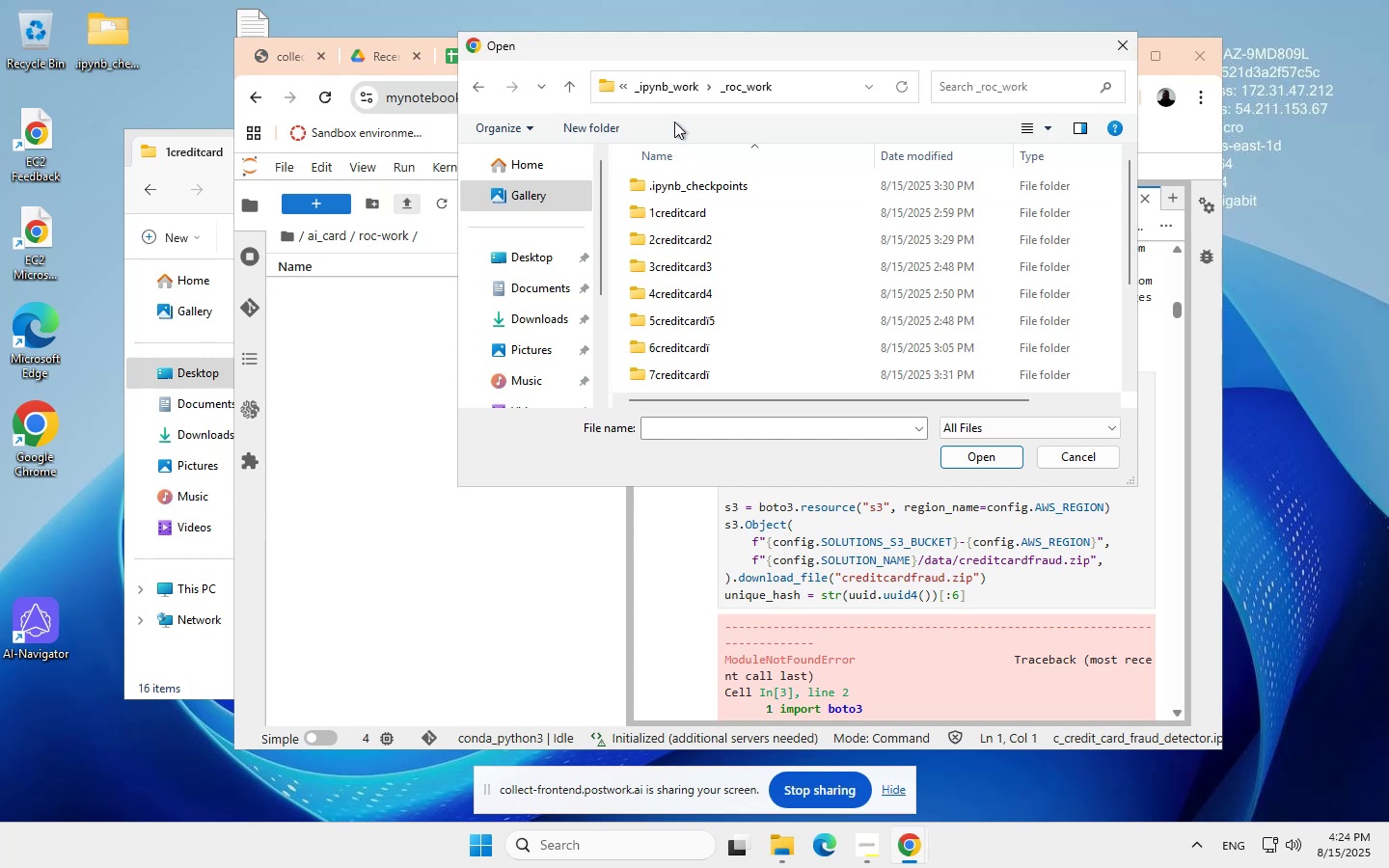 
left_click_drag(start_coordinate=[711, 44], to_coordinate=[752, 46])
 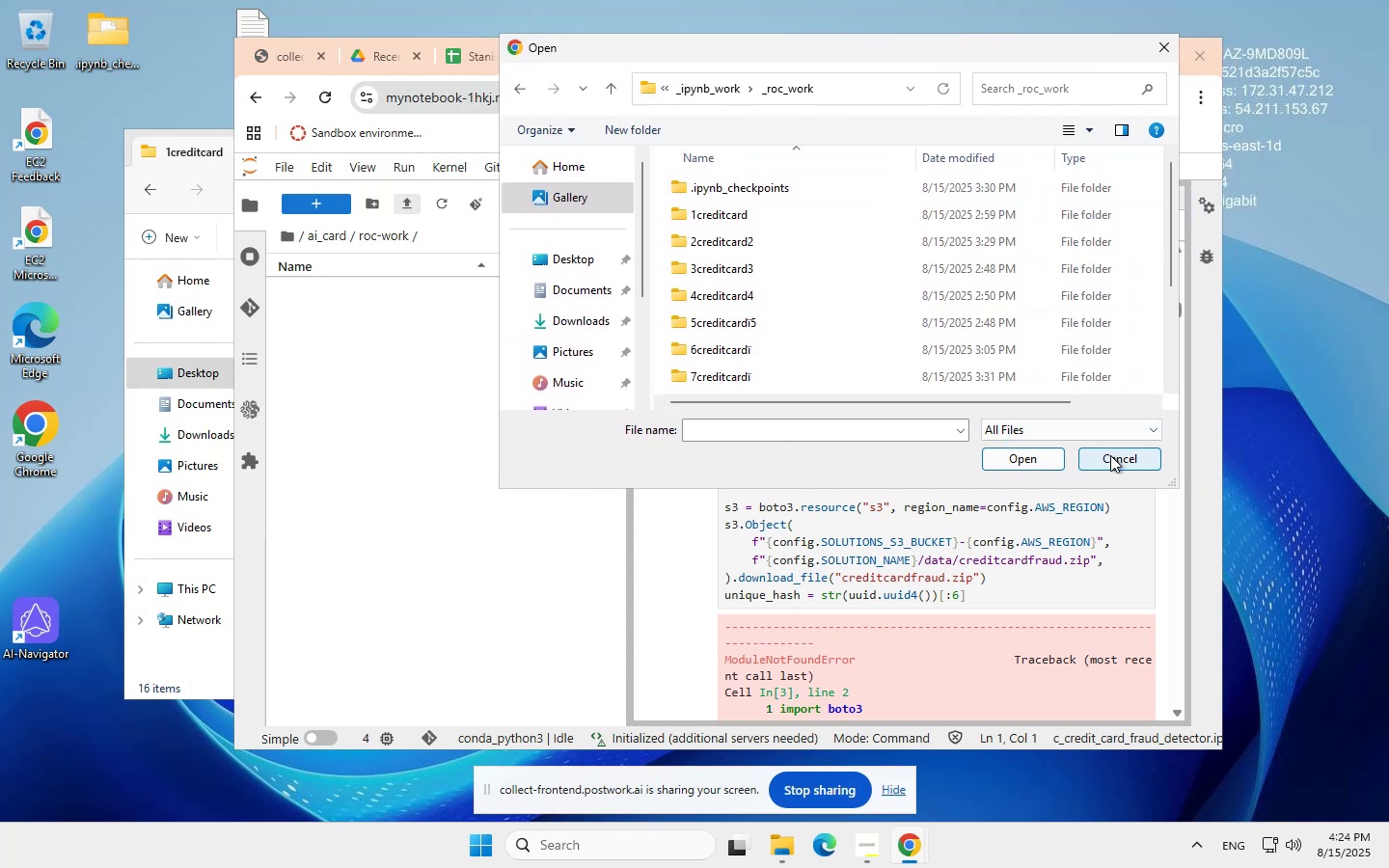 
left_click([1110, 455])
 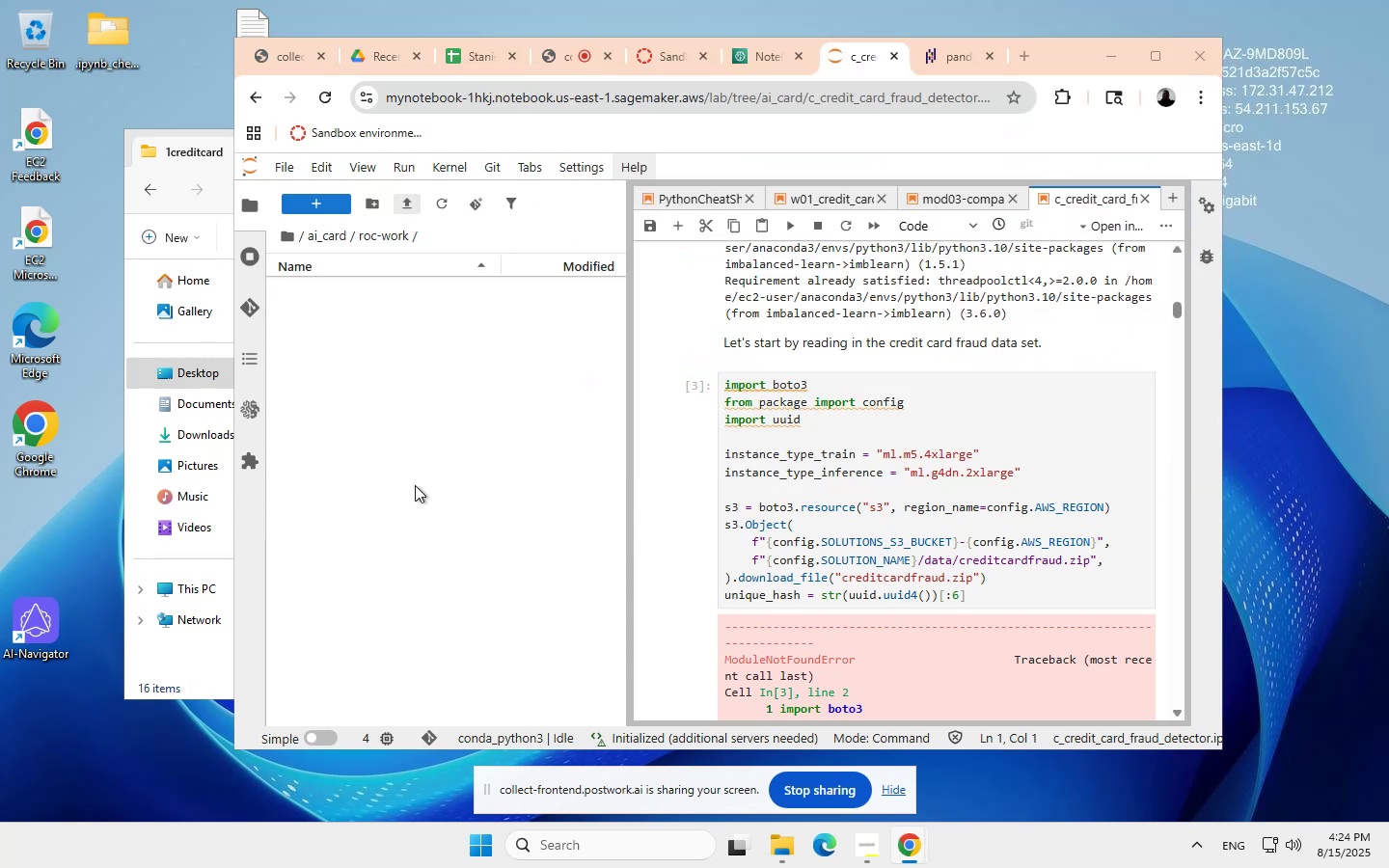 
right_click([349, 376])
 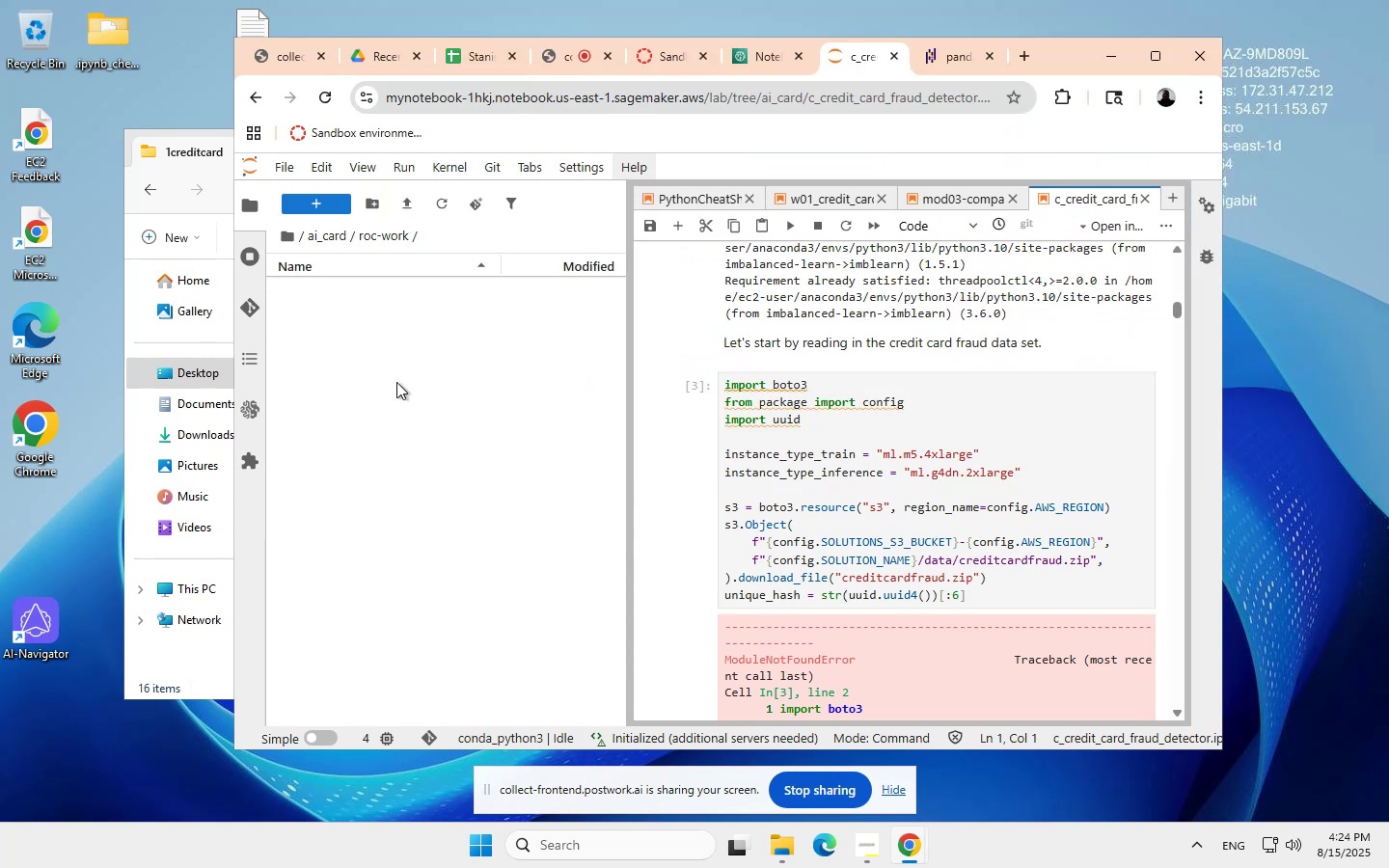 
right_click([419, 384])
 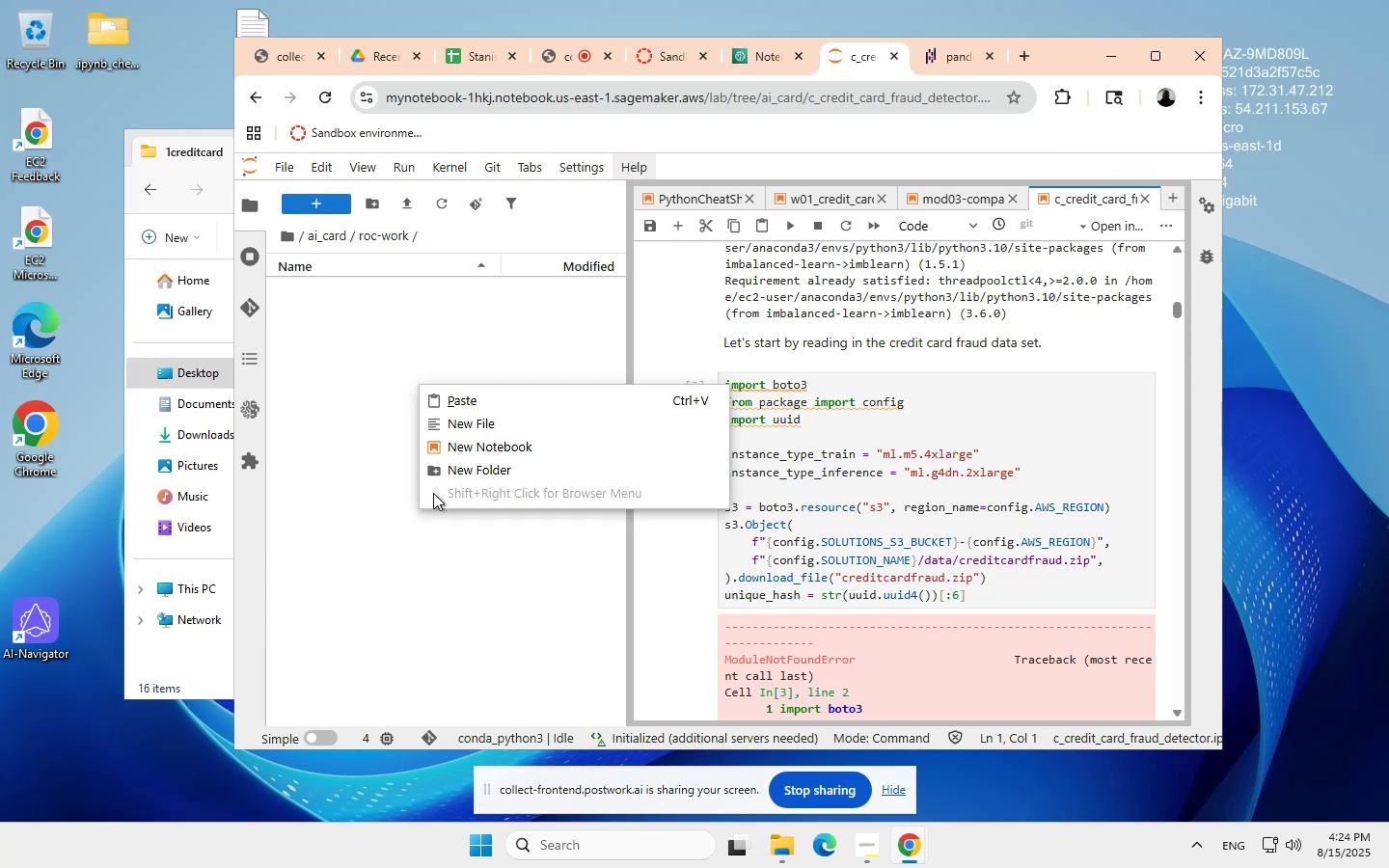 
left_click([481, 467])
 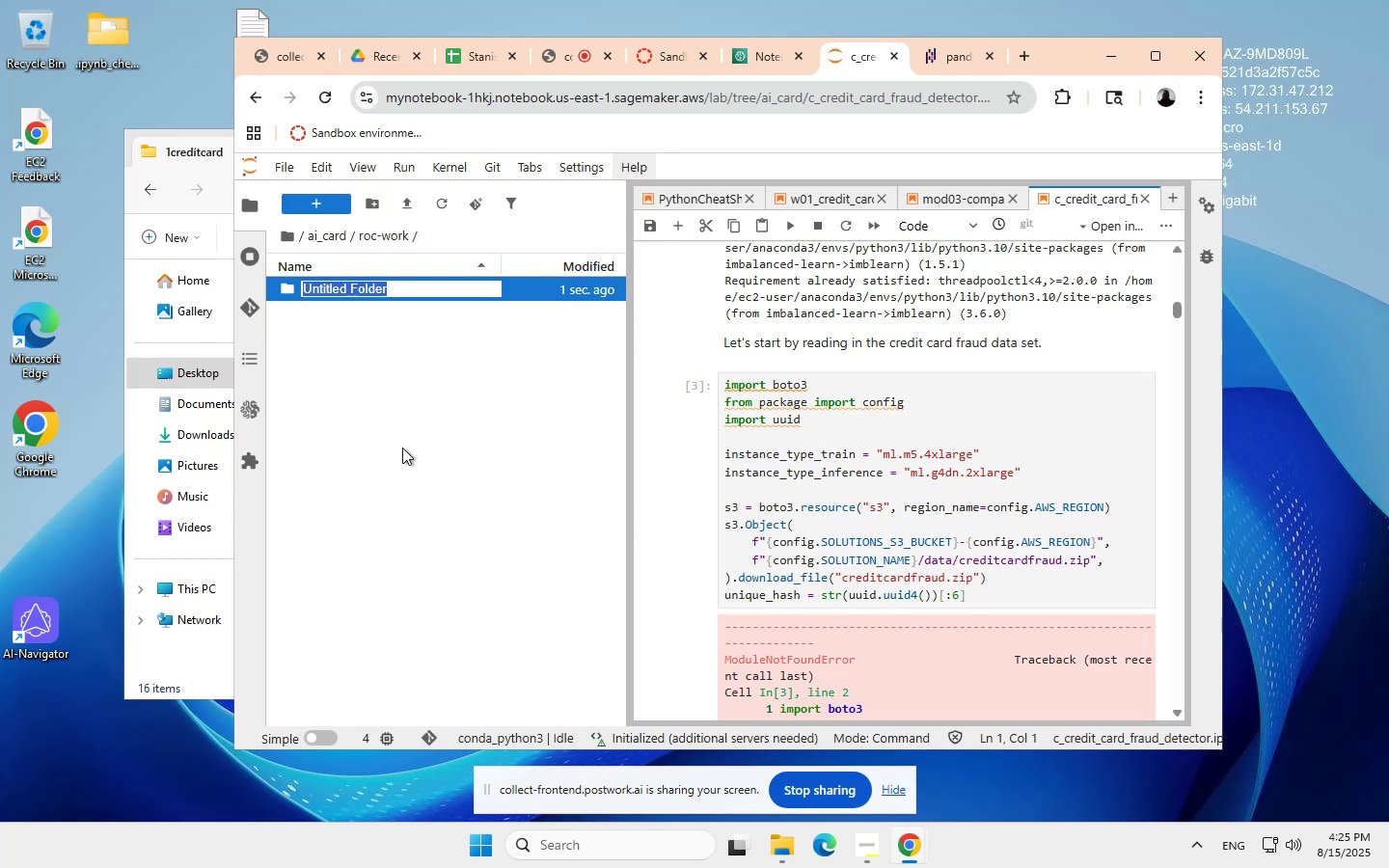 
wait(10.4)
 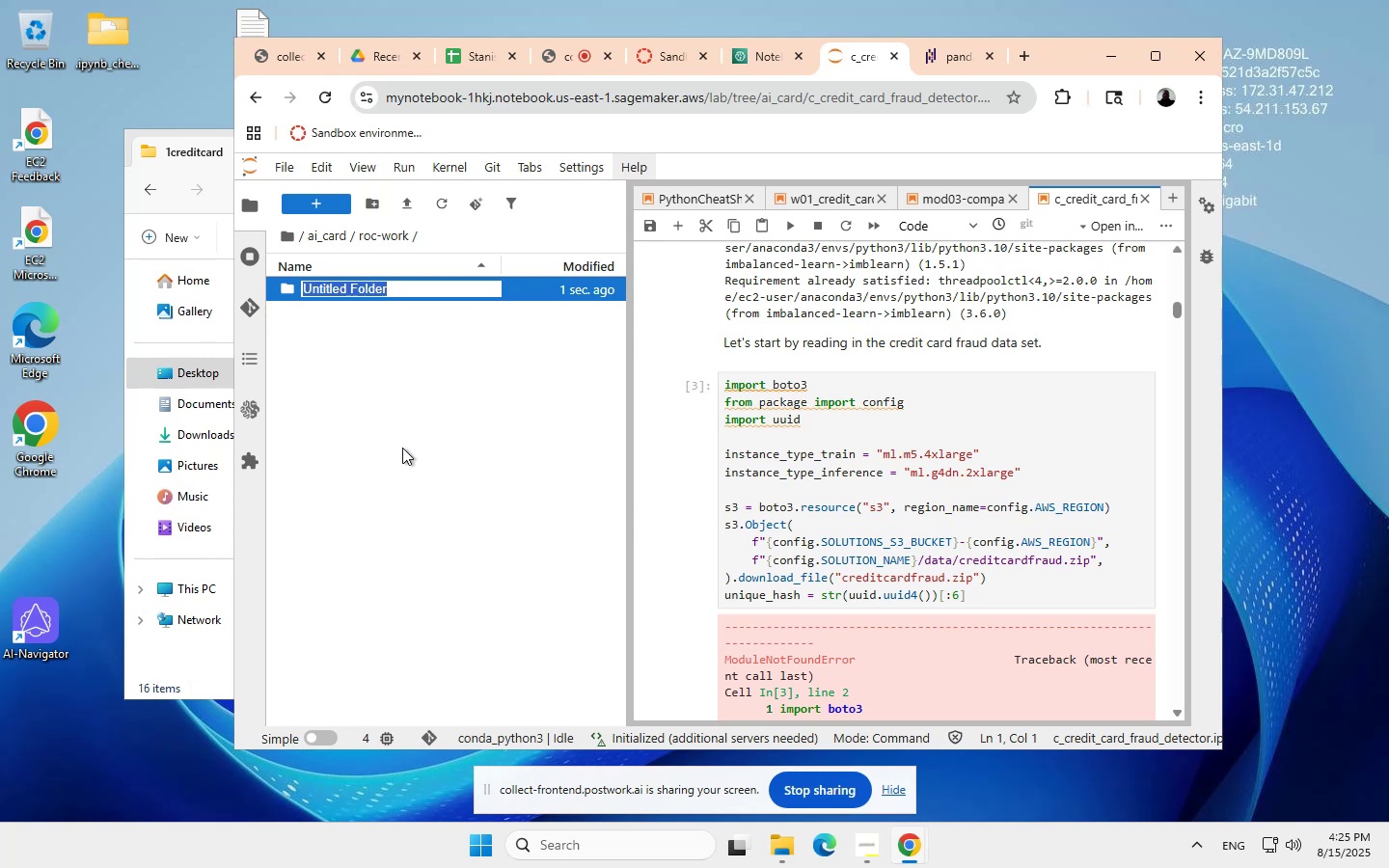 
key(I)
 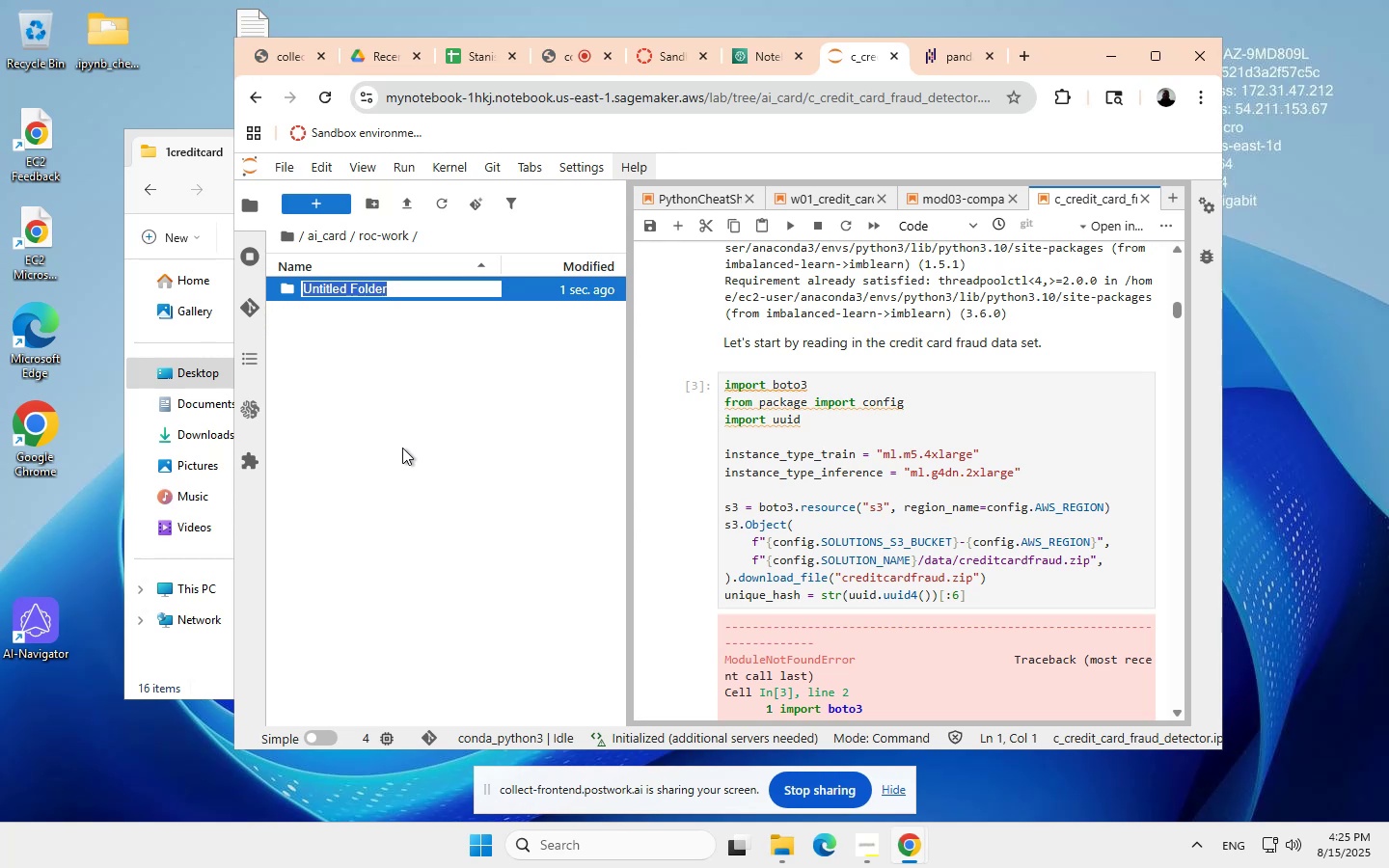 
left_click([382, 289])
 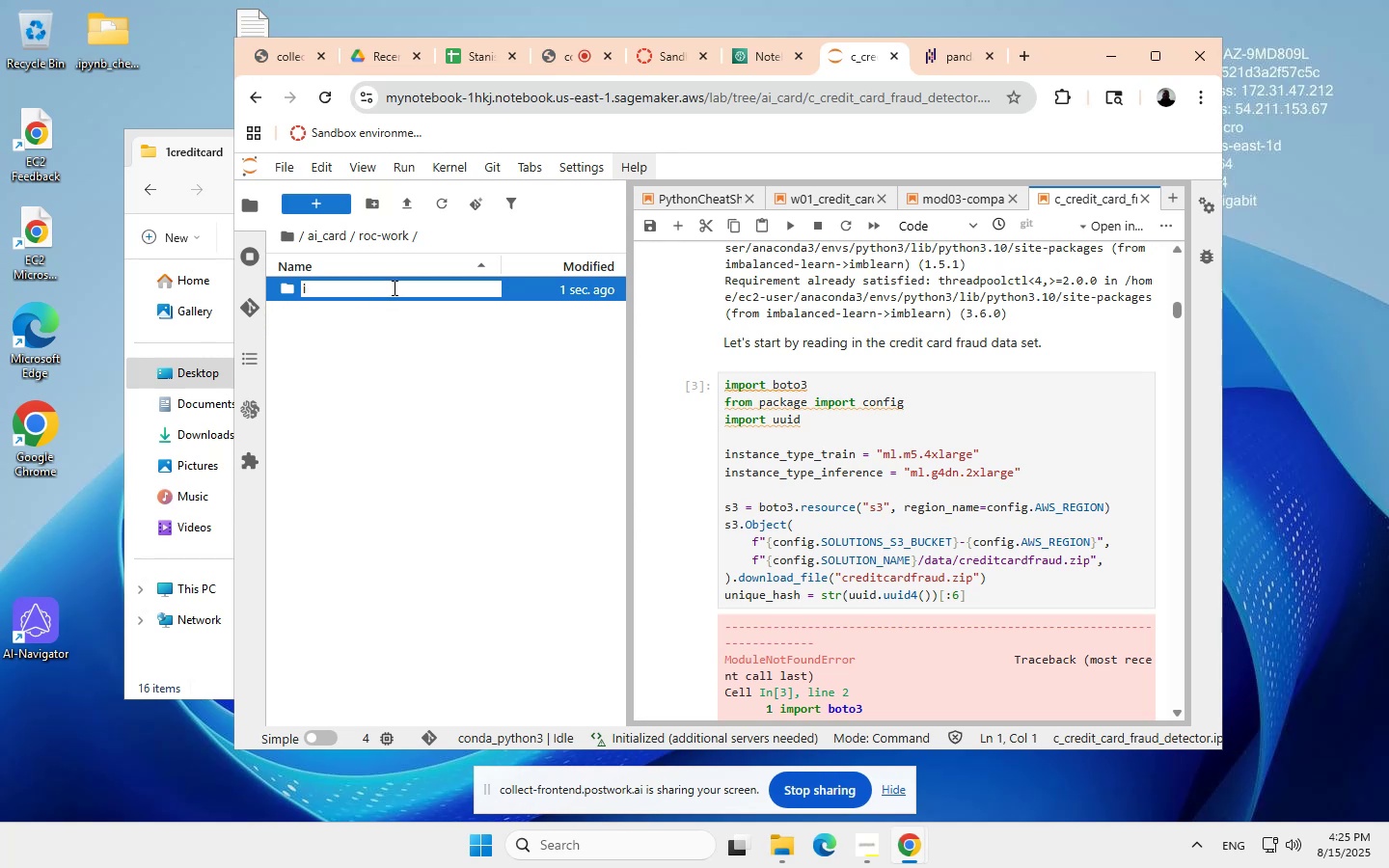 
type(i-)
key(Backspace)
key(Backspace)
type(-credit-cart)
 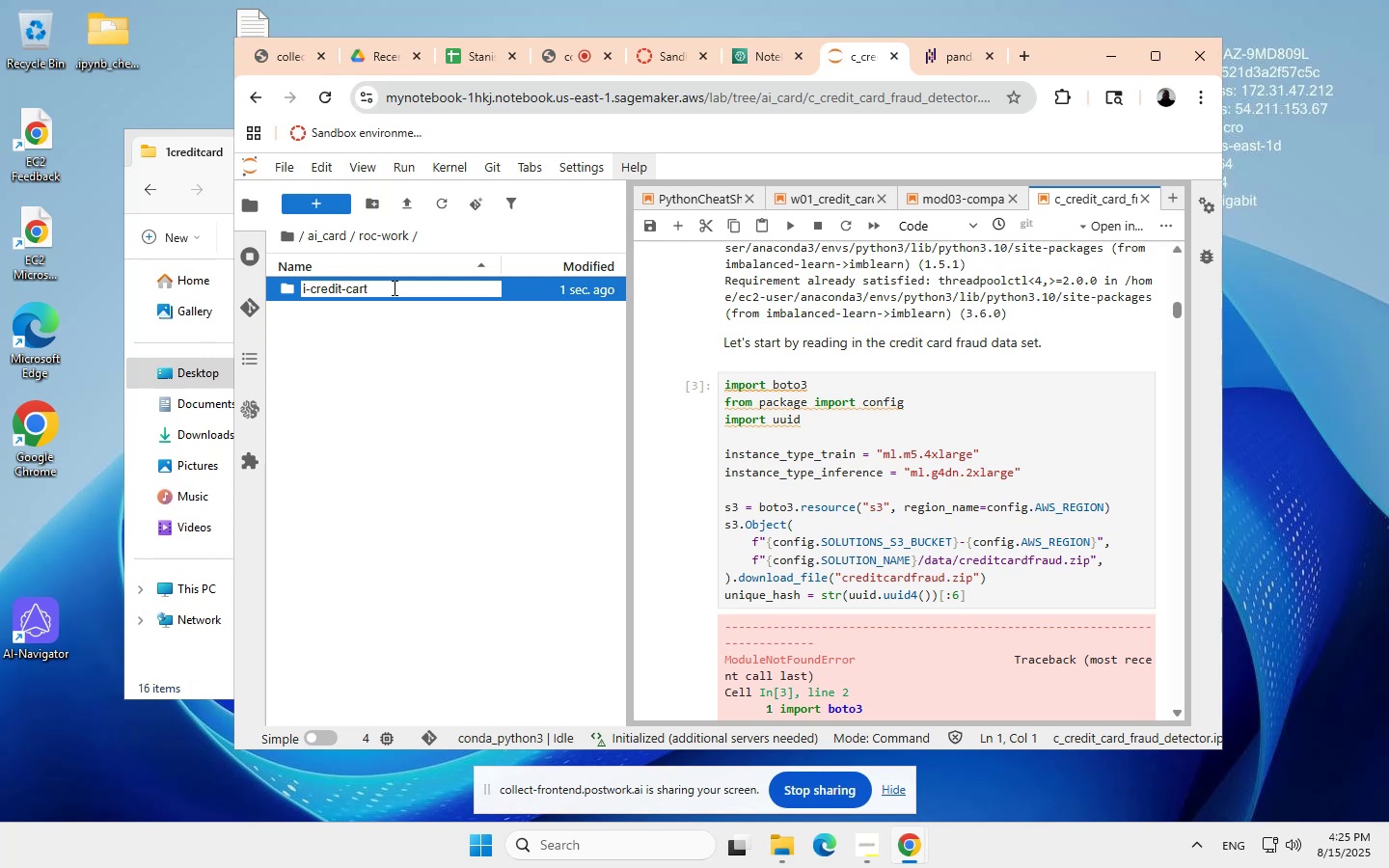 
scroll: coordinate [357, 348], scroll_direction: none, amount: 0.0
 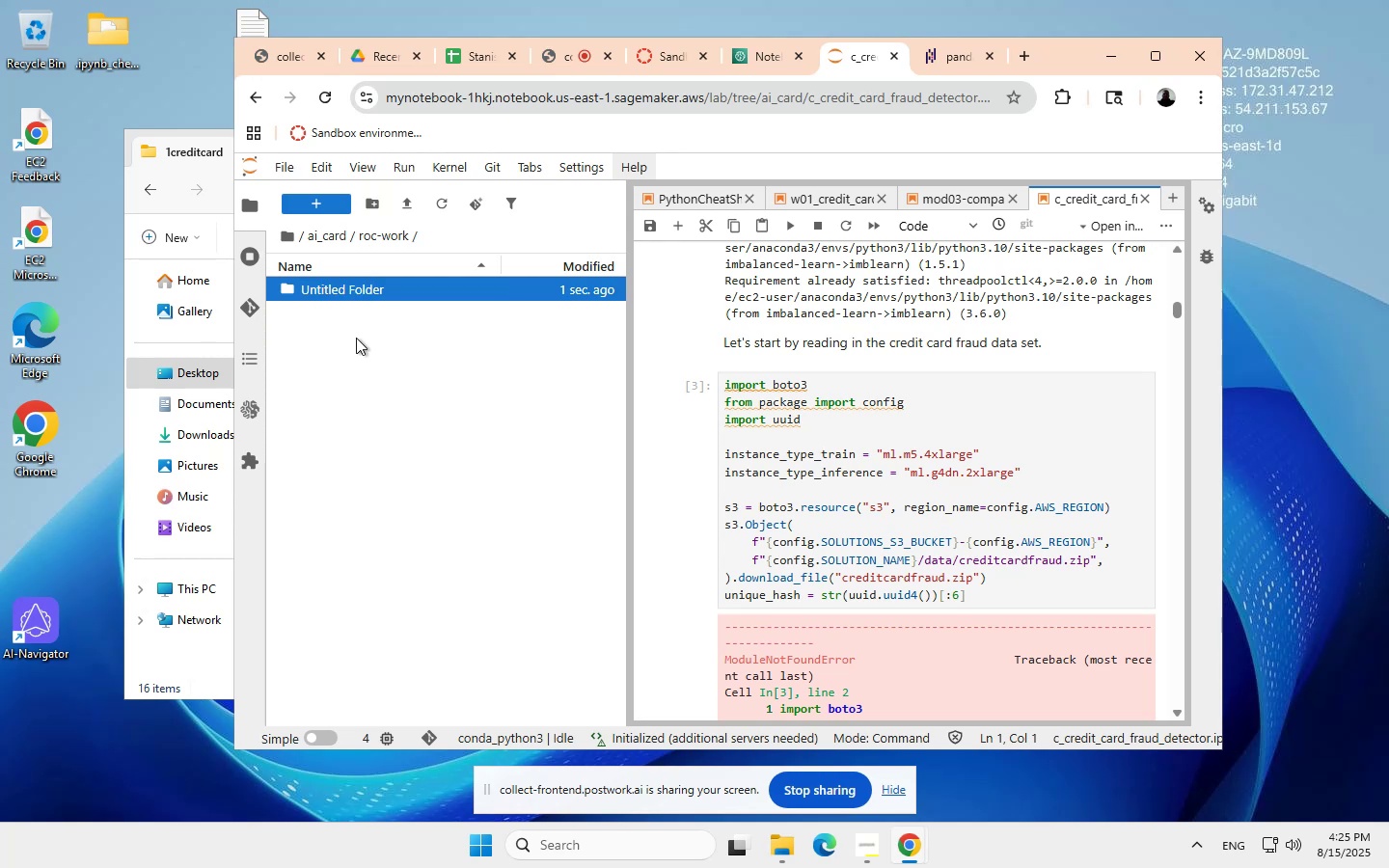 
left_click([357, 348])
 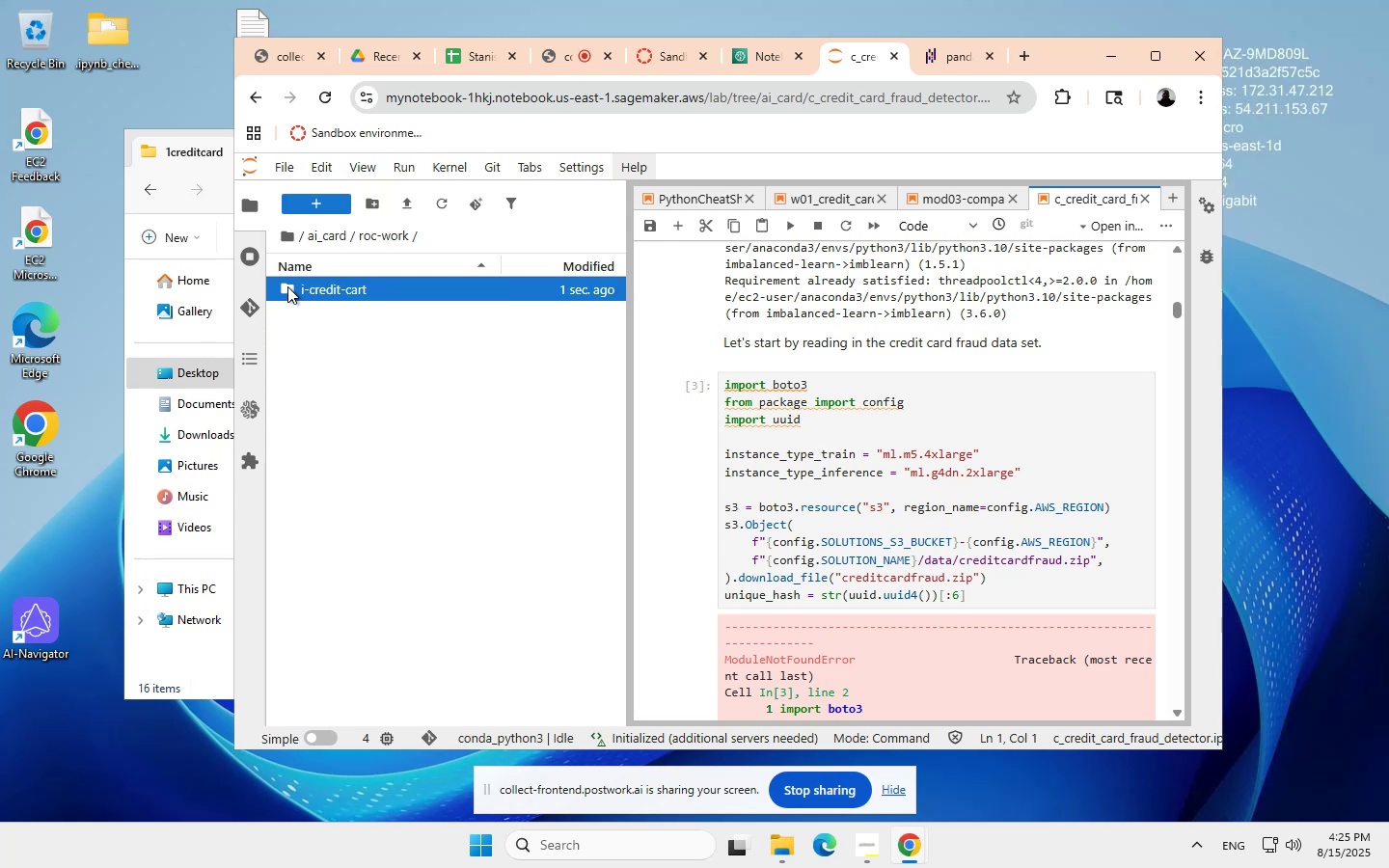 
double_click([287, 285])
 